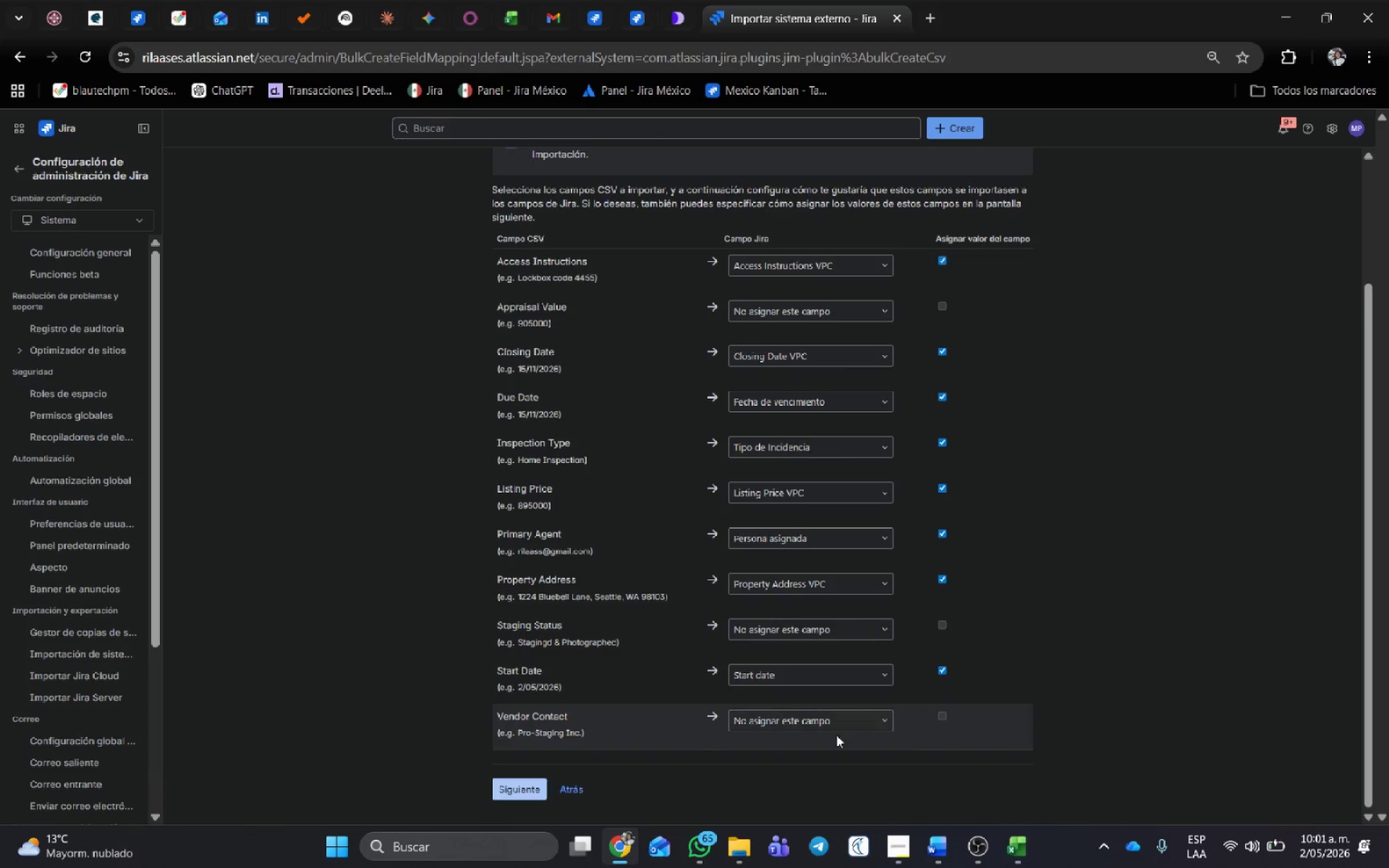 
scroll: coordinate [824, 732], scroll_direction: down, amount: 1.0
 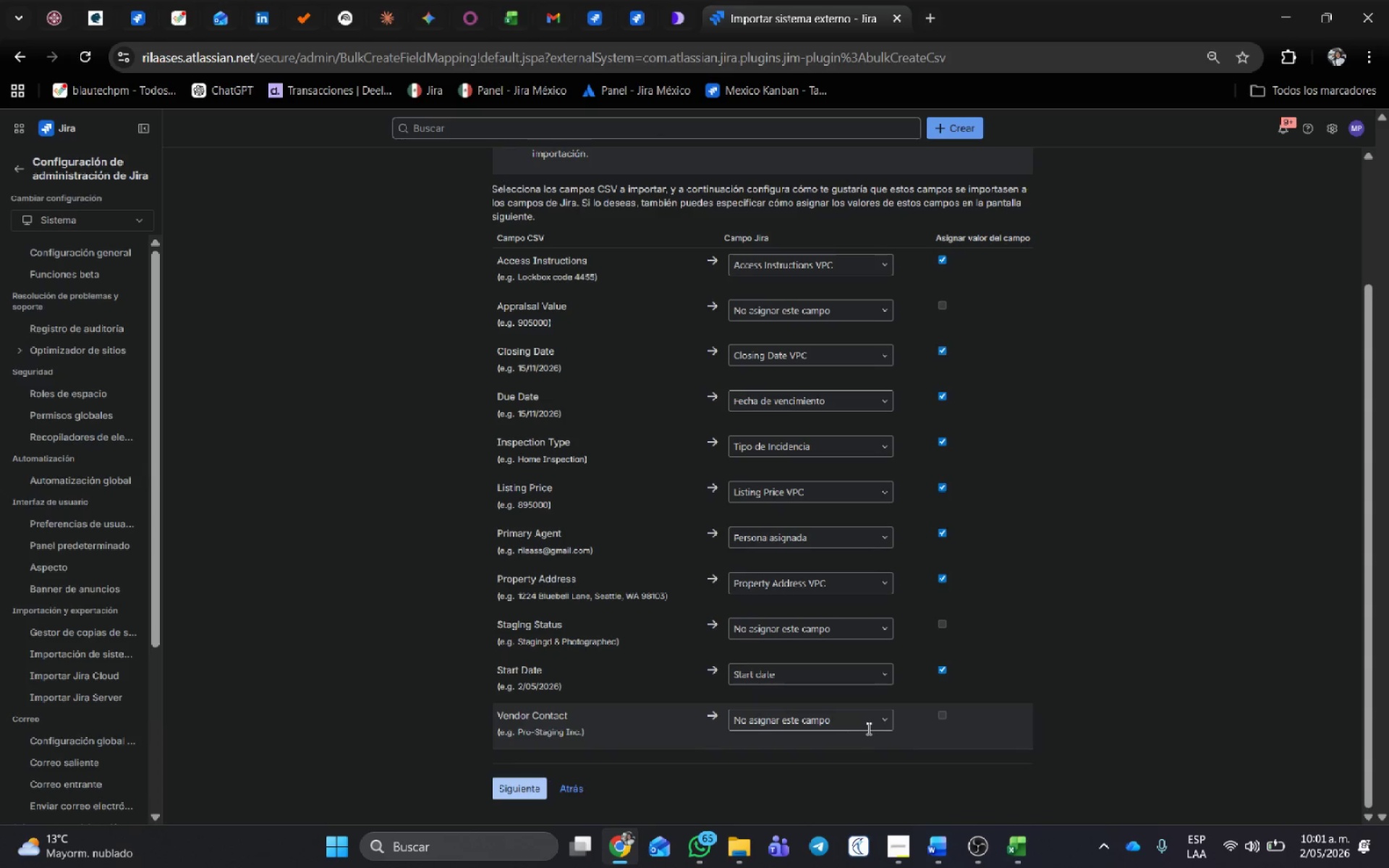 
left_click([864, 718])
 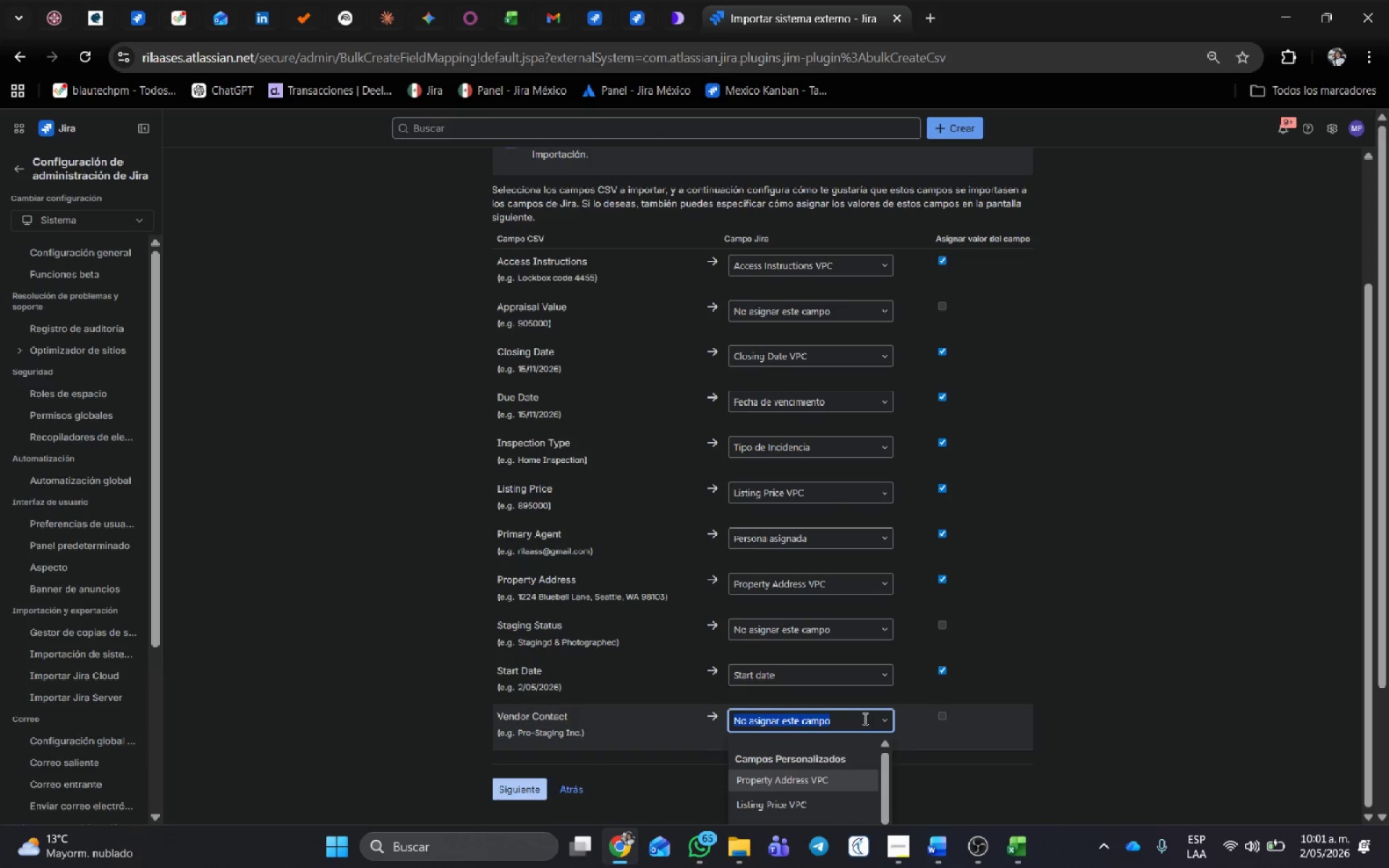 
type(ve)
 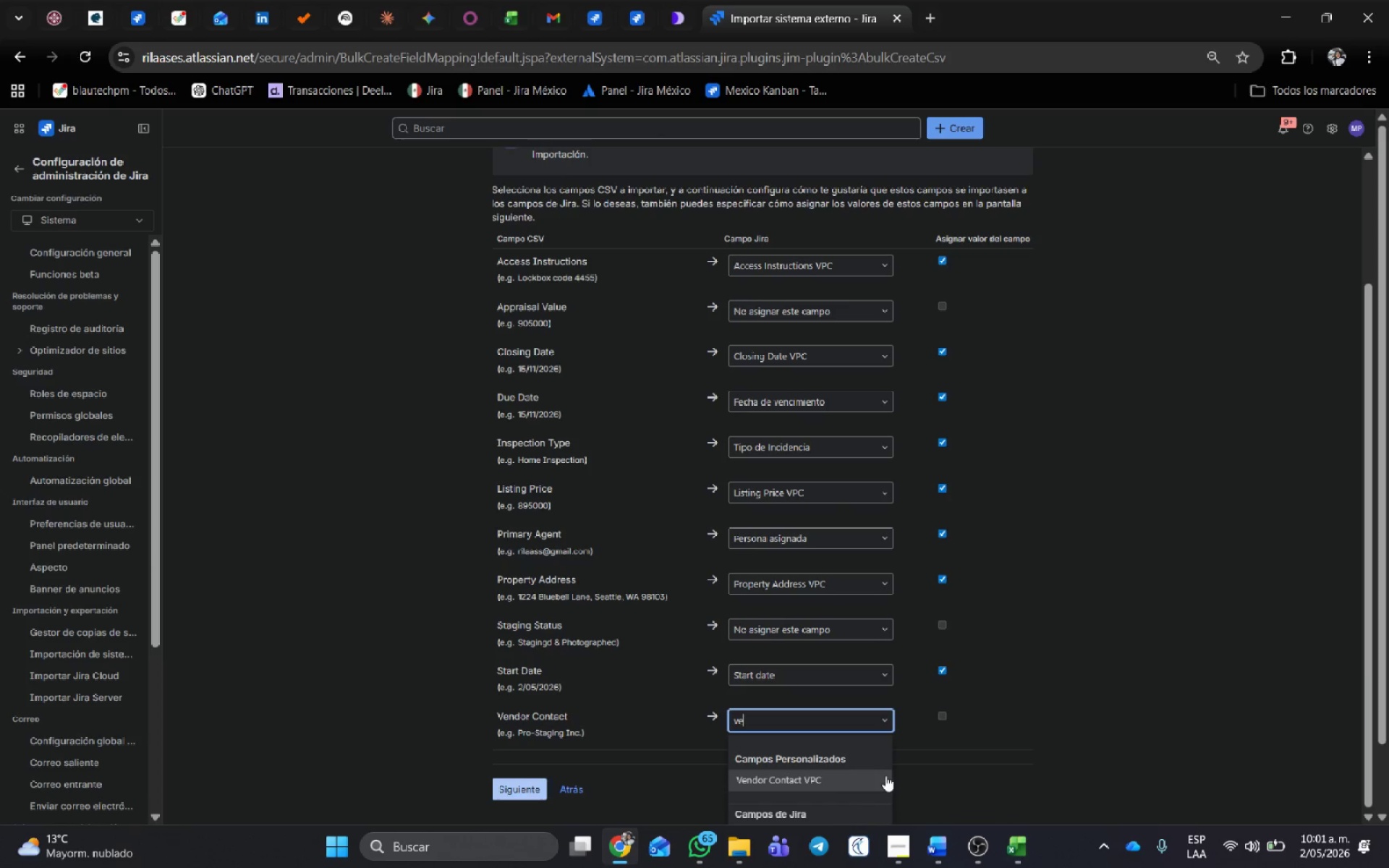 
left_click([849, 780])
 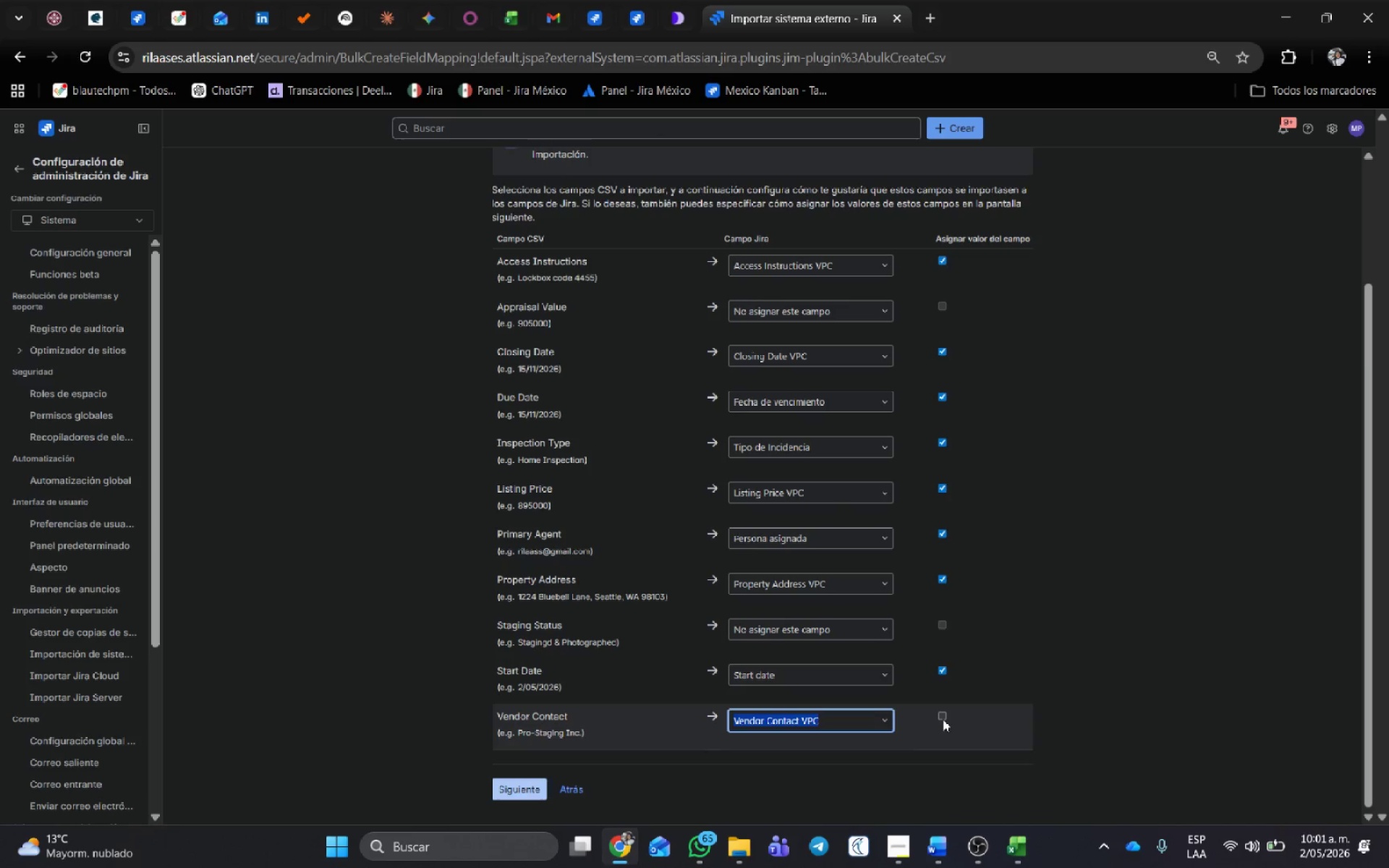 
left_click([943, 717])
 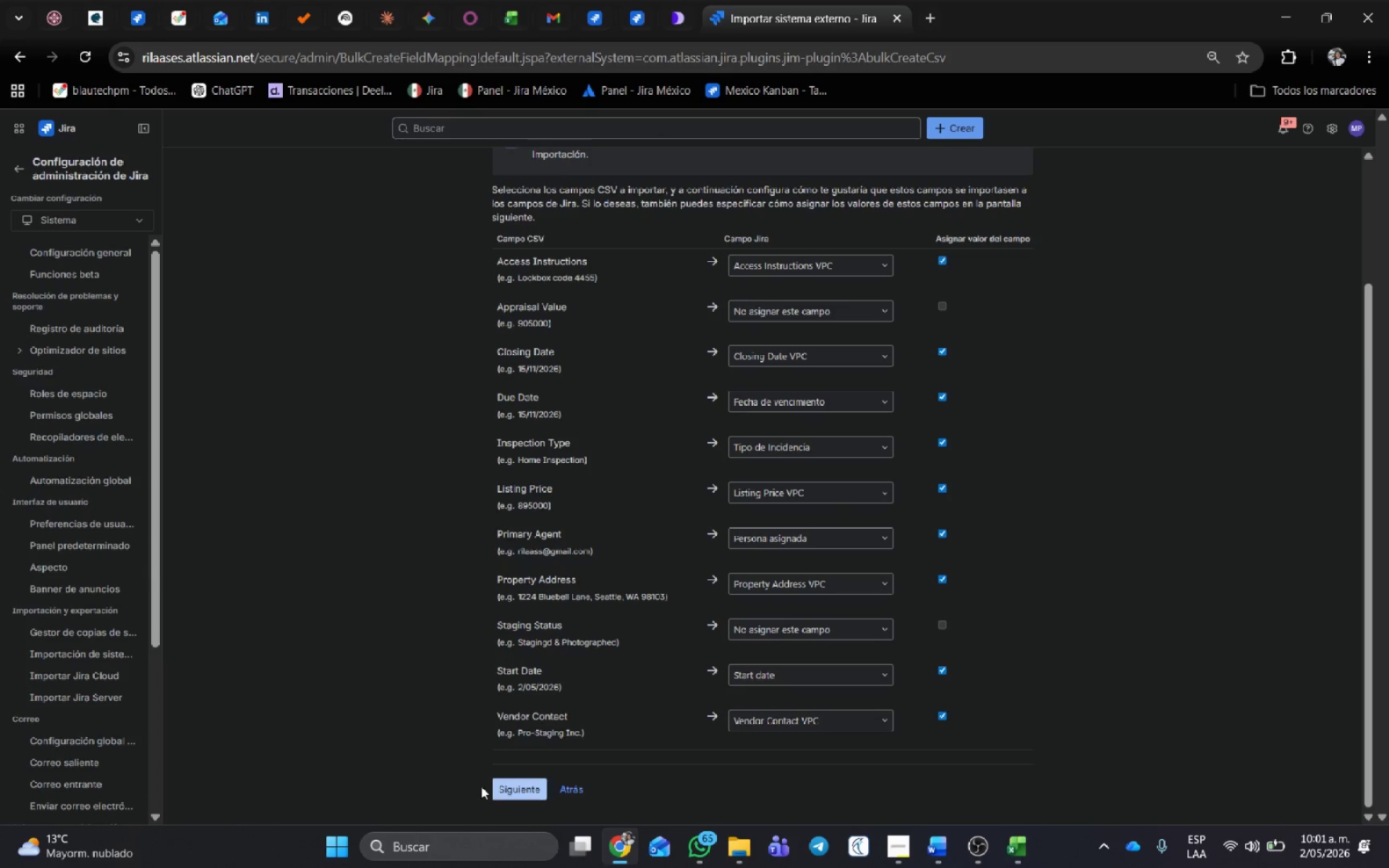 
left_click([510, 787])
 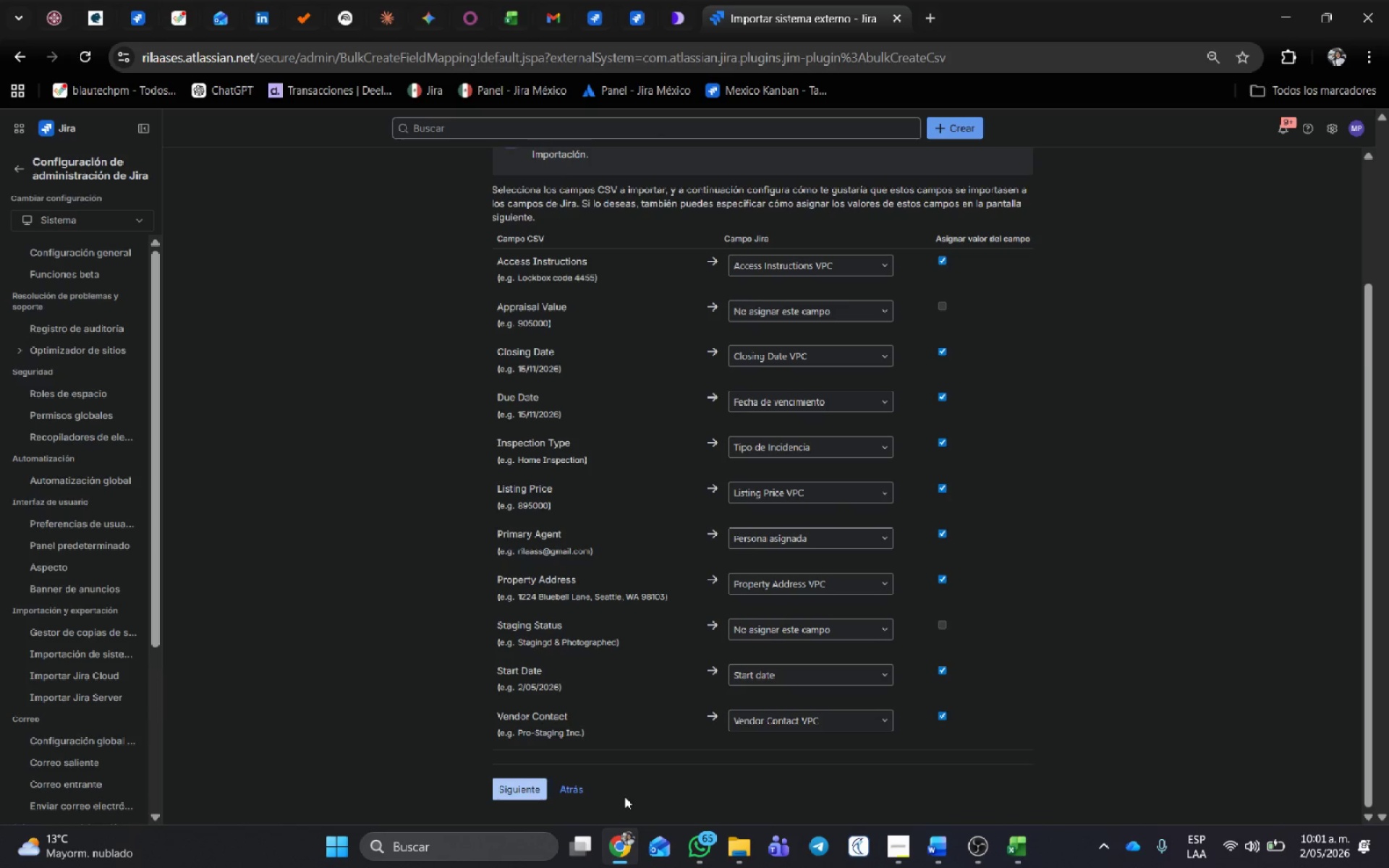 
scroll: coordinate [625, 796], scroll_direction: down, amount: 2.0
 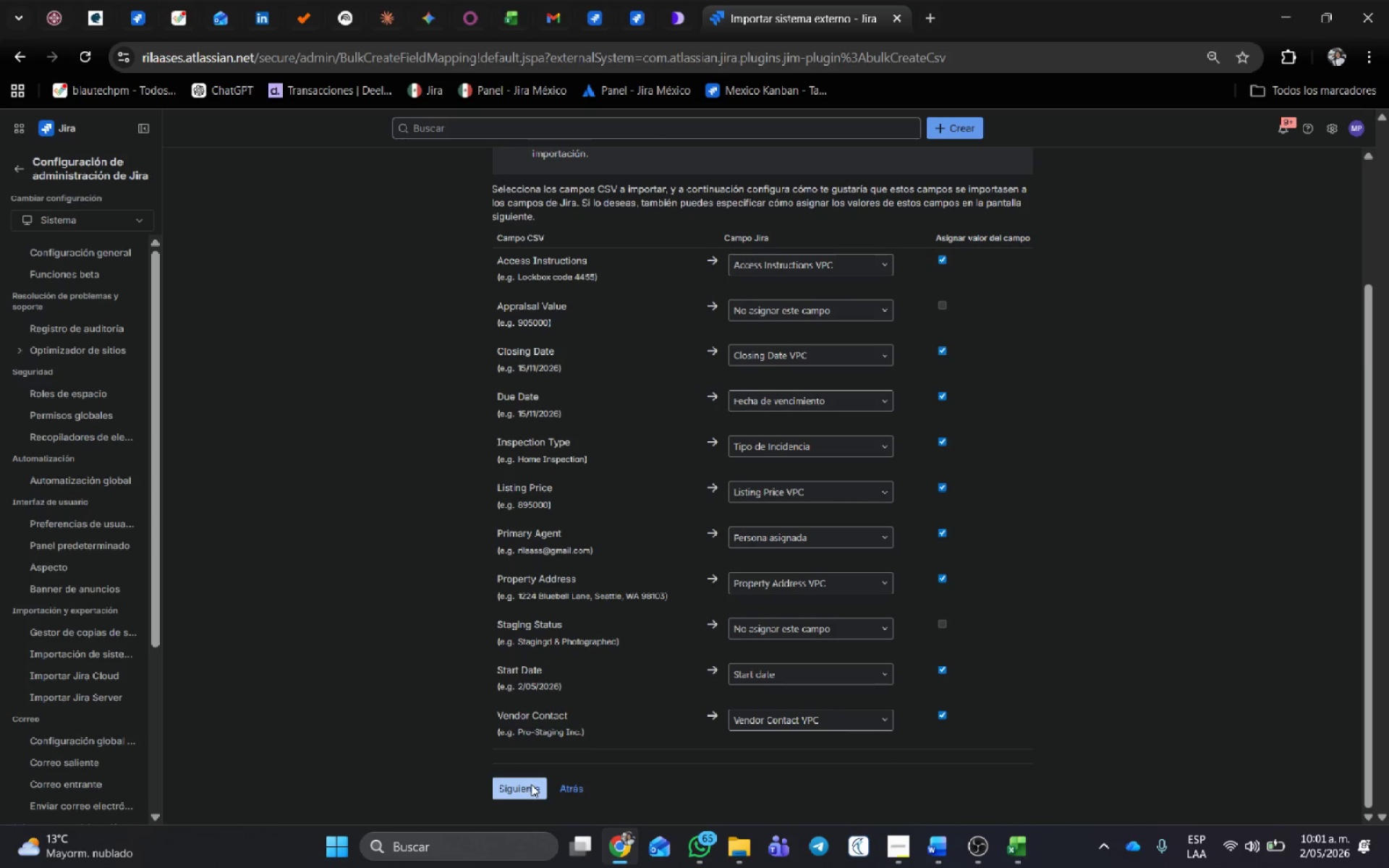 
double_click([530, 786])
 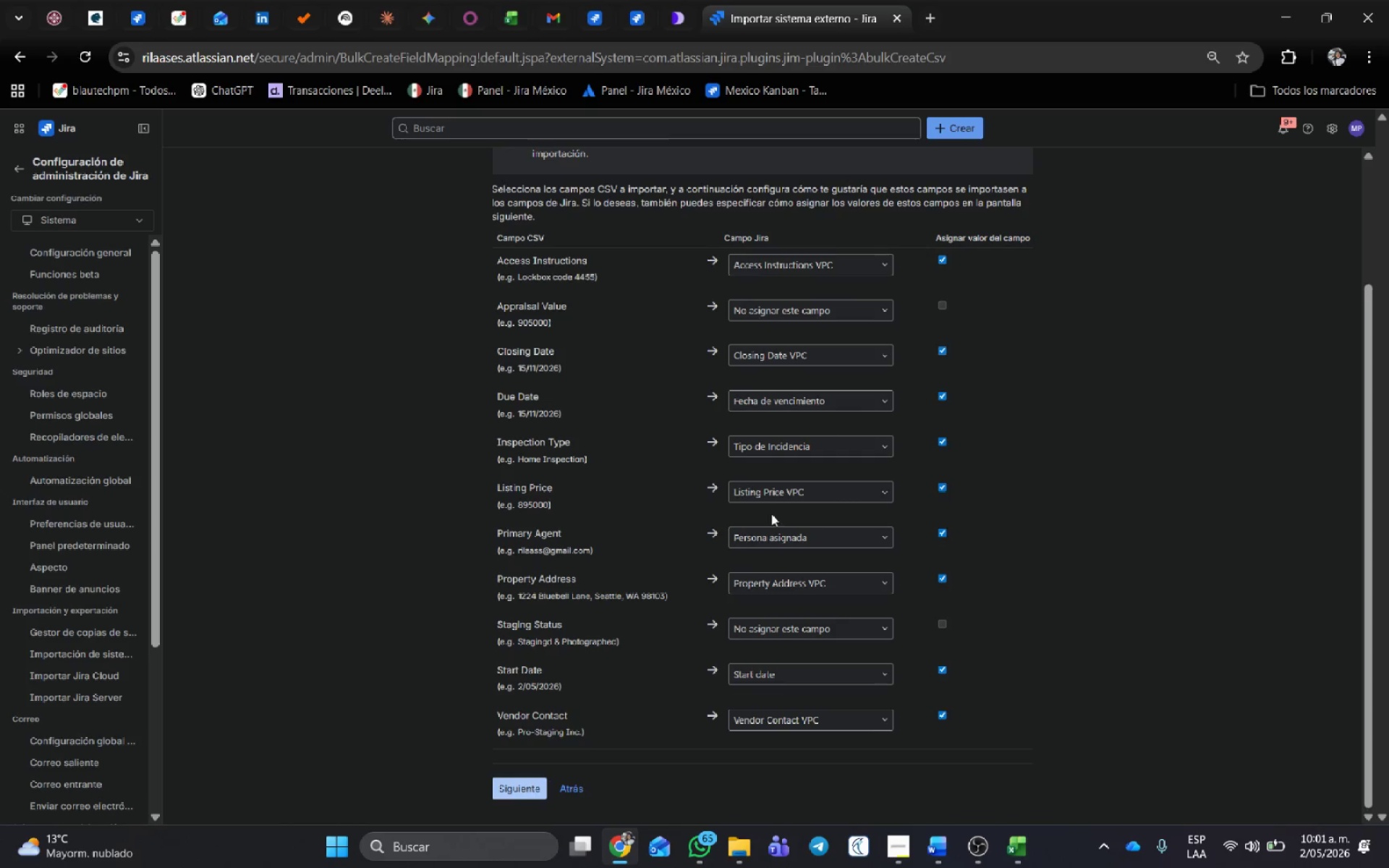 
scroll: coordinate [895, 262], scroll_direction: up, amount: 4.0
 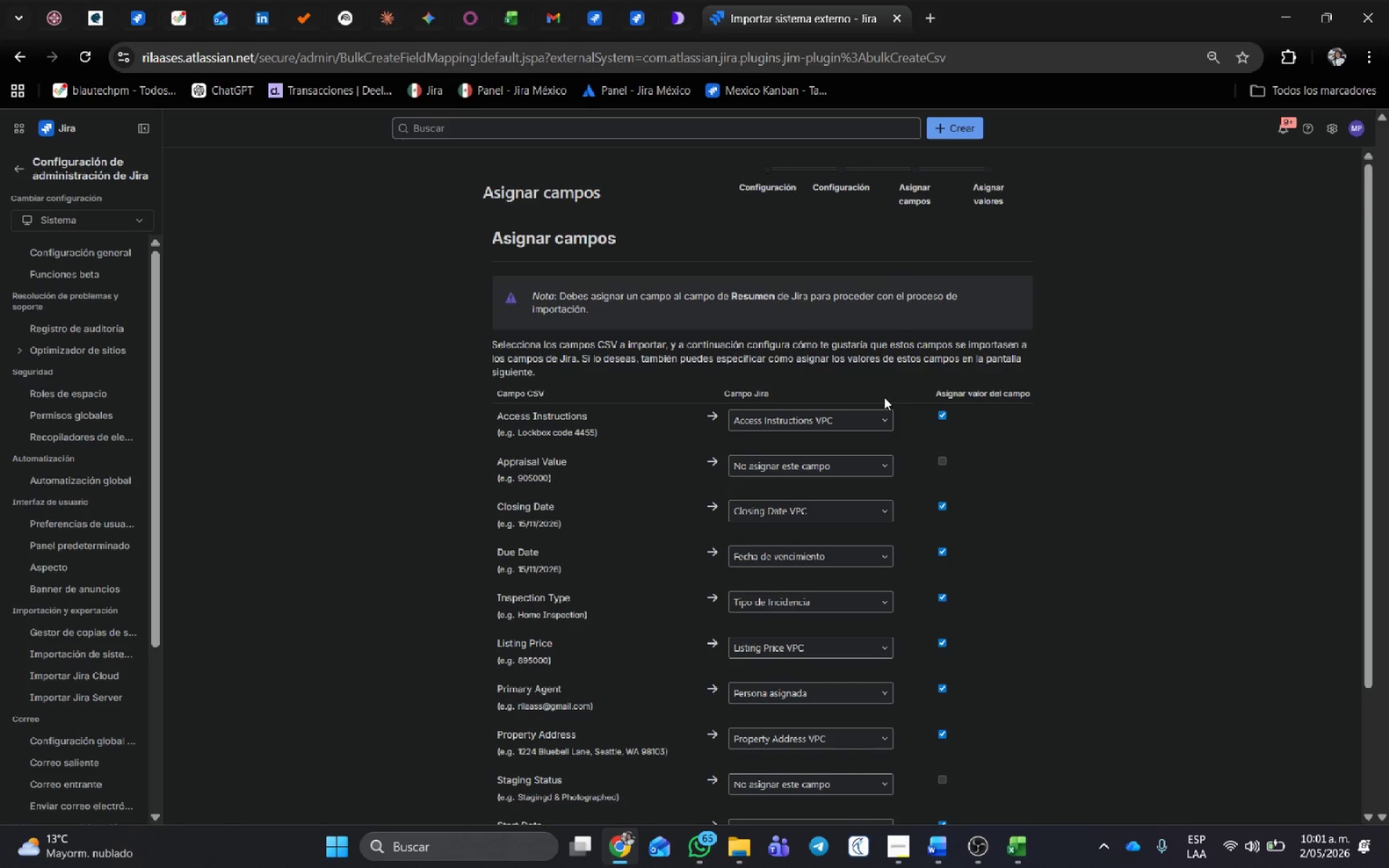 
scroll: coordinate [816, 379], scroll_direction: down, amount: 2.0
 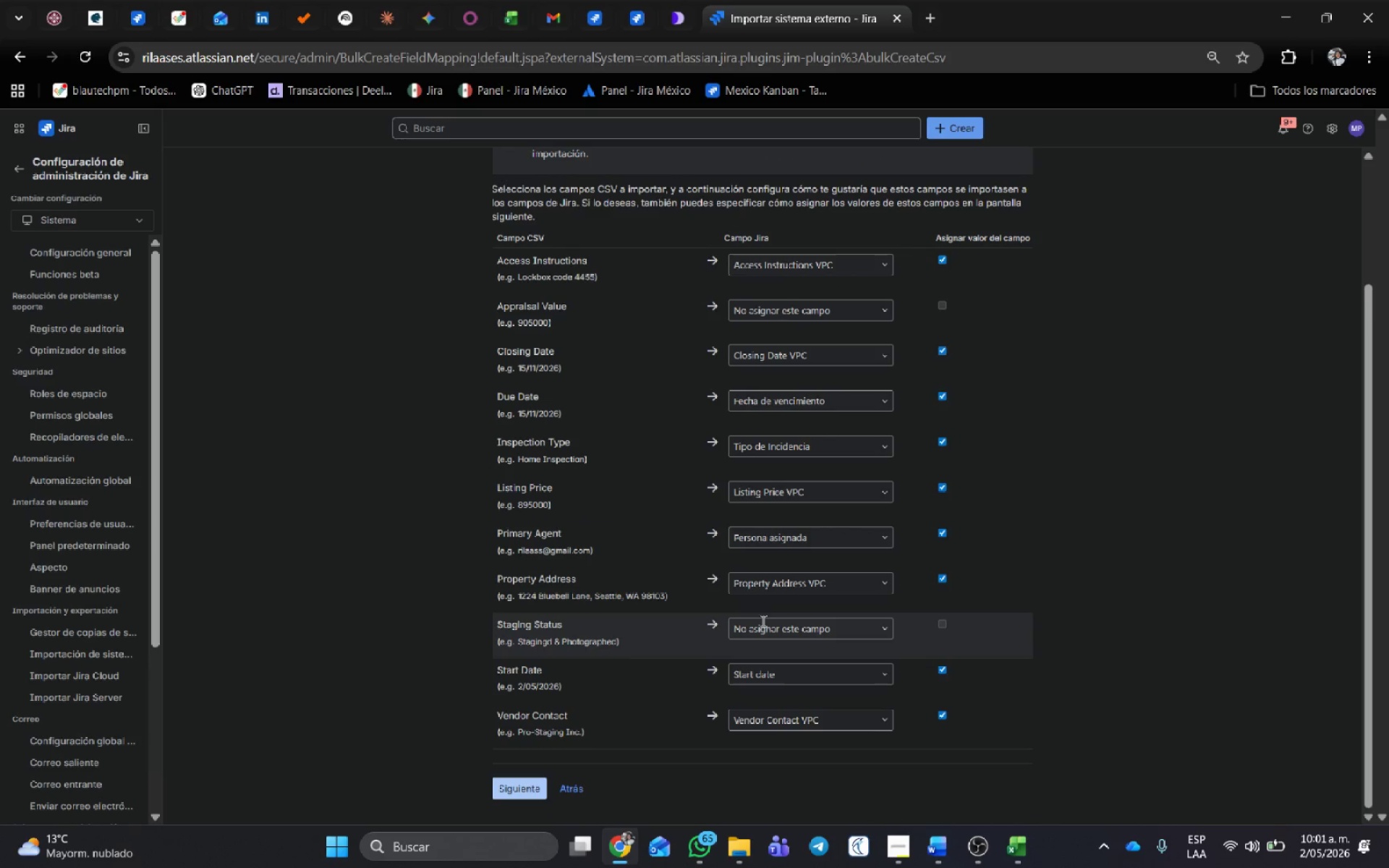 
scroll: coordinate [846, 608], scroll_direction: up, amount: 1.0
 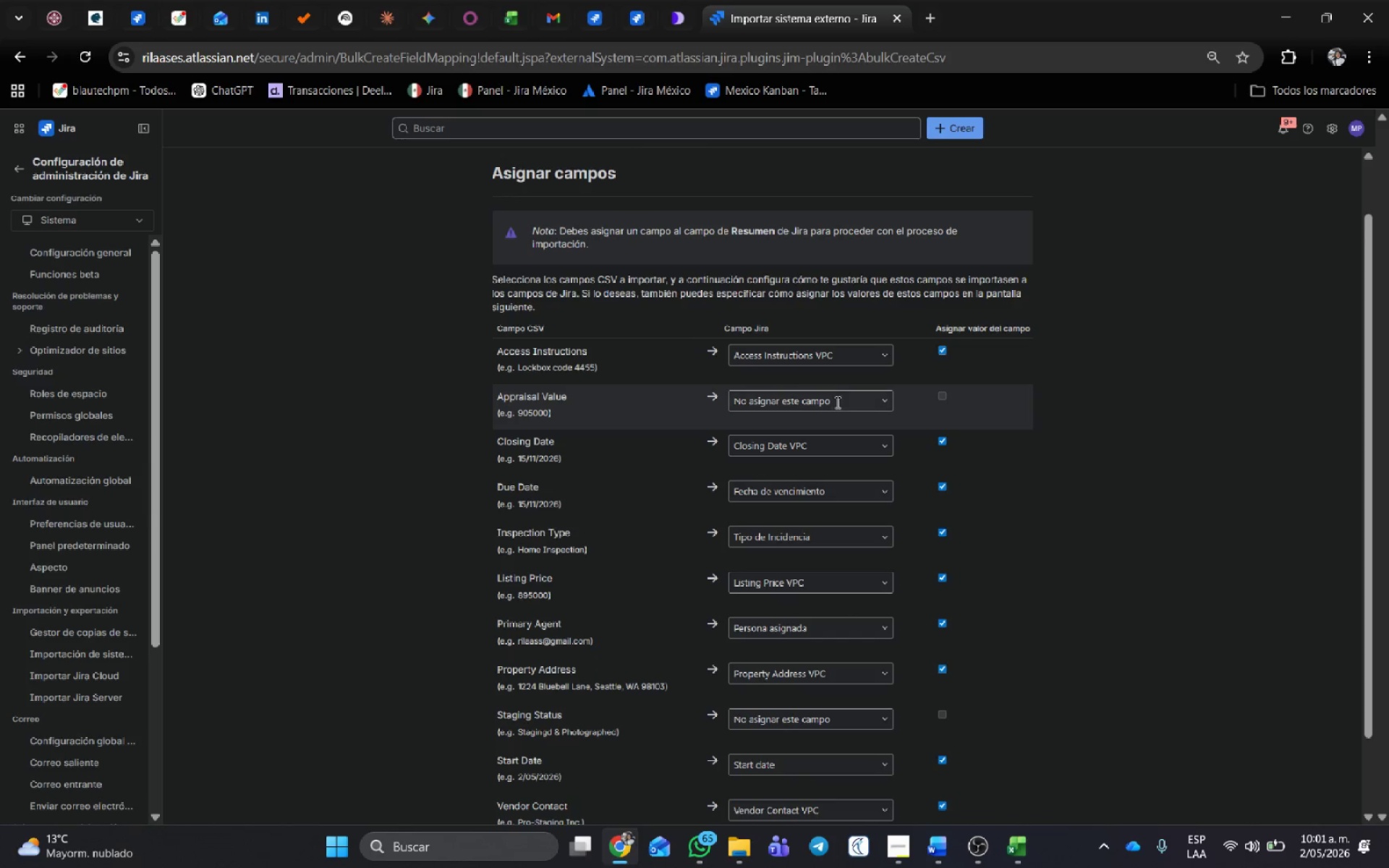 
left_click([838, 404])
 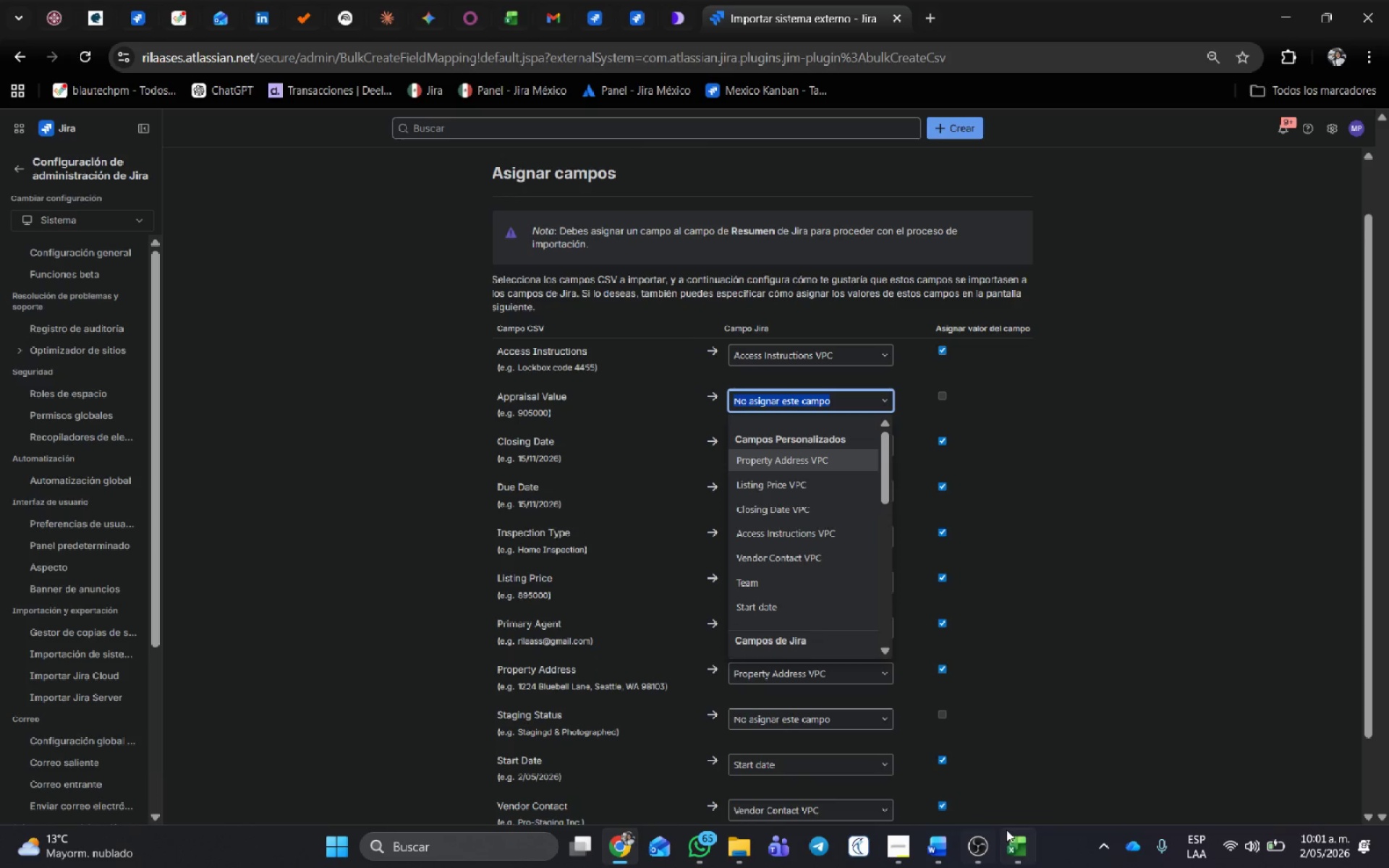 
left_click([1020, 839])
 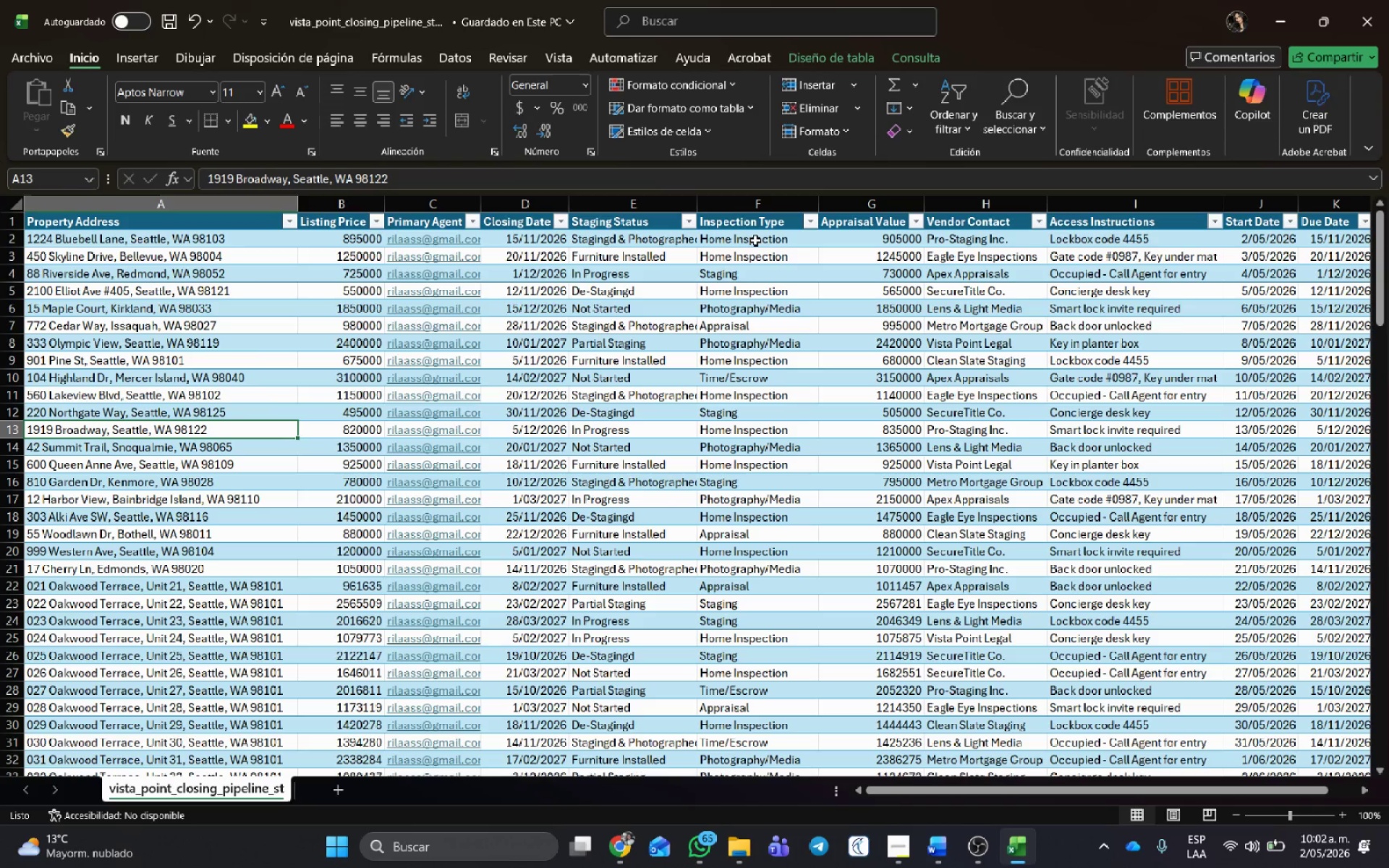 
left_click([859, 214])
 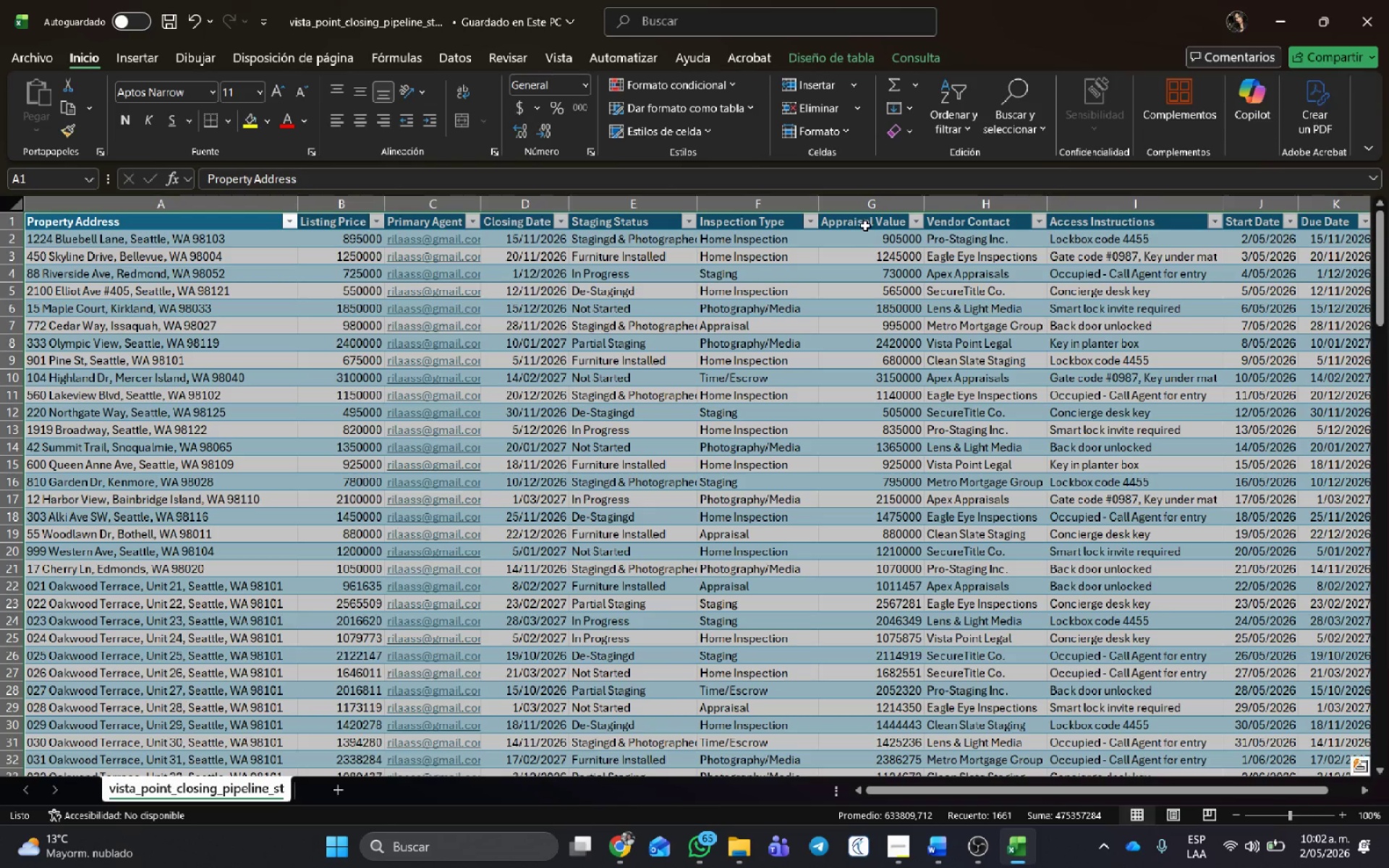 
left_click([866, 226])
 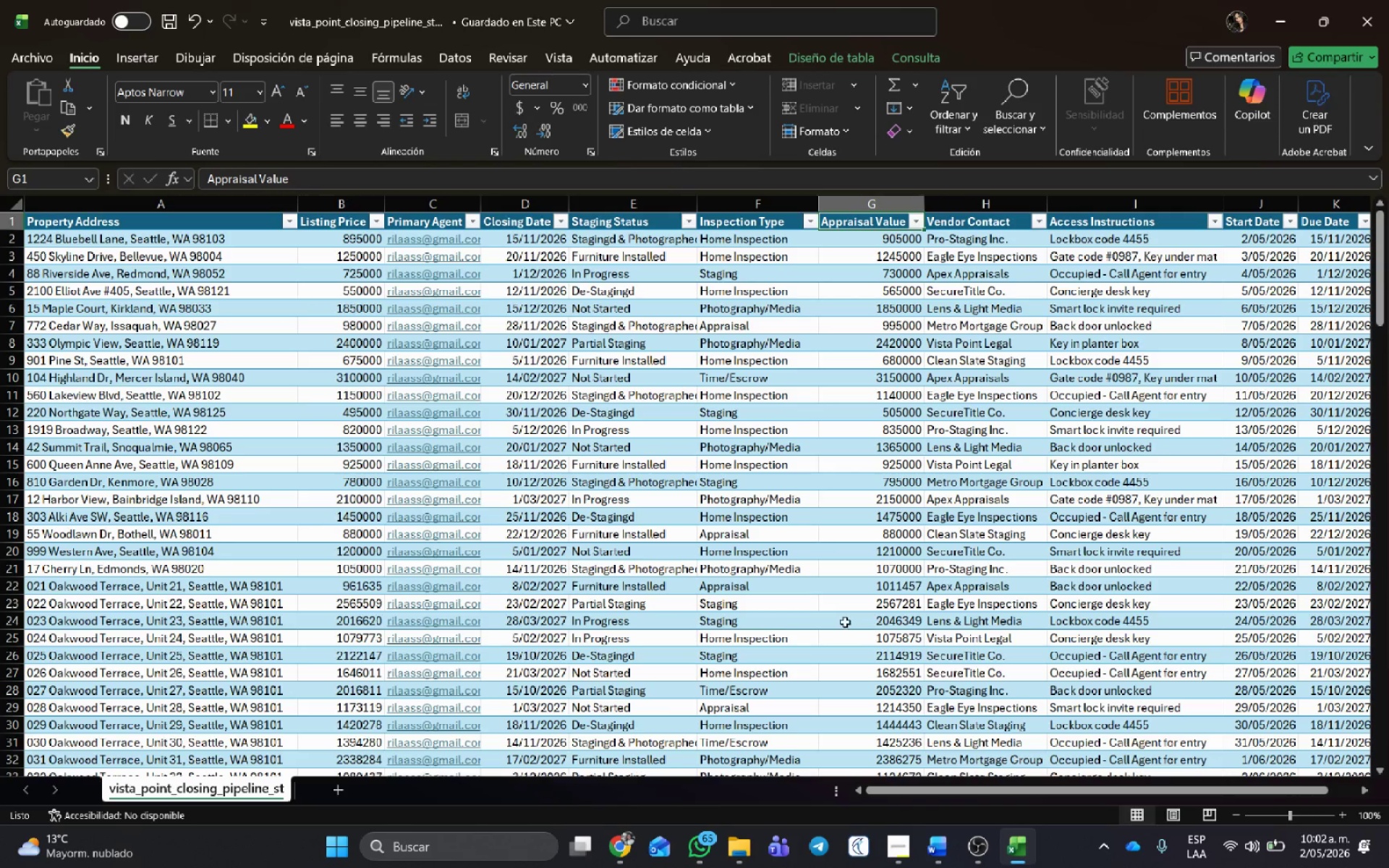 
left_click([125, 240])
 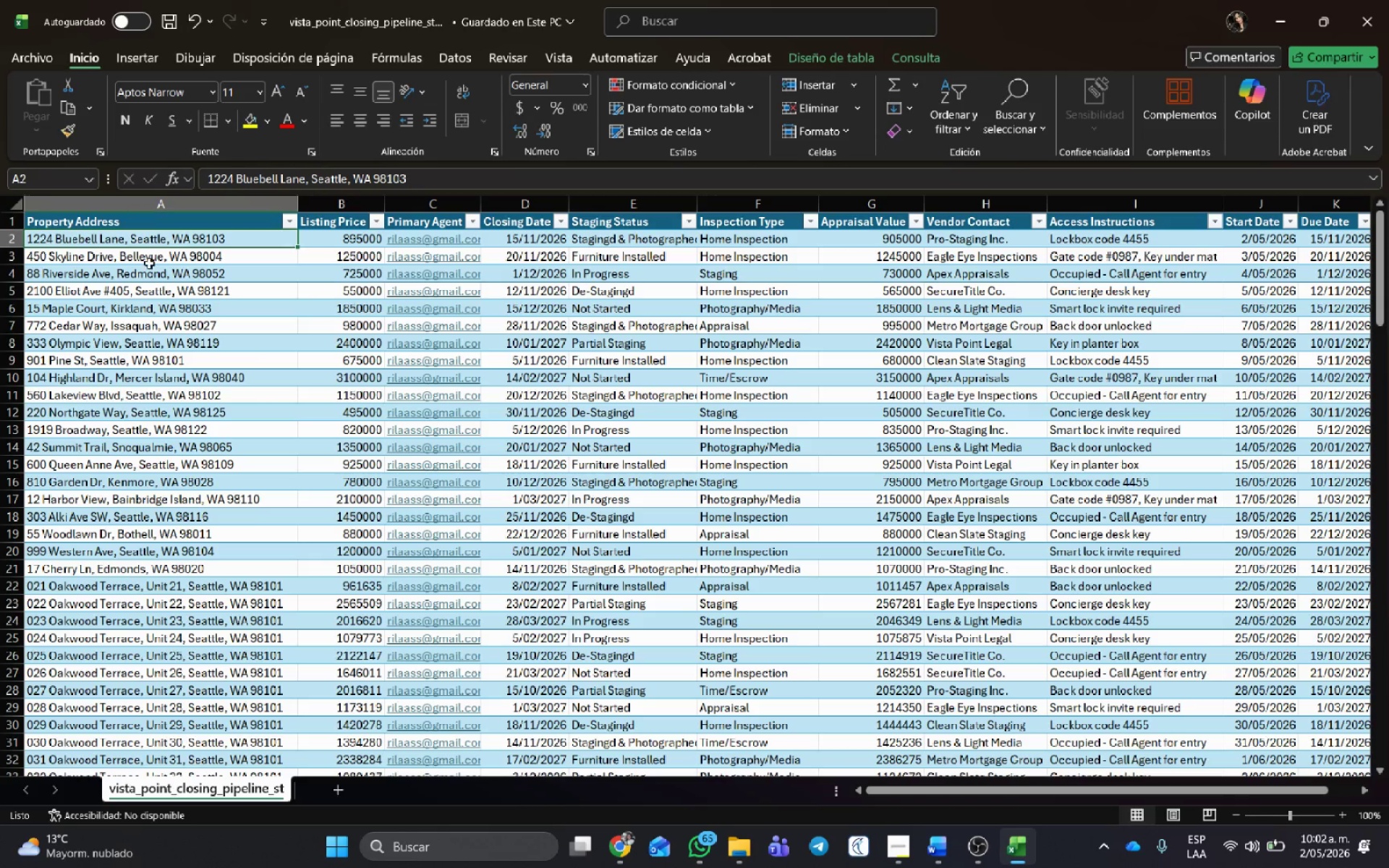 
scroll: coordinate [289, 553], scroll_direction: up, amount: 10.0
 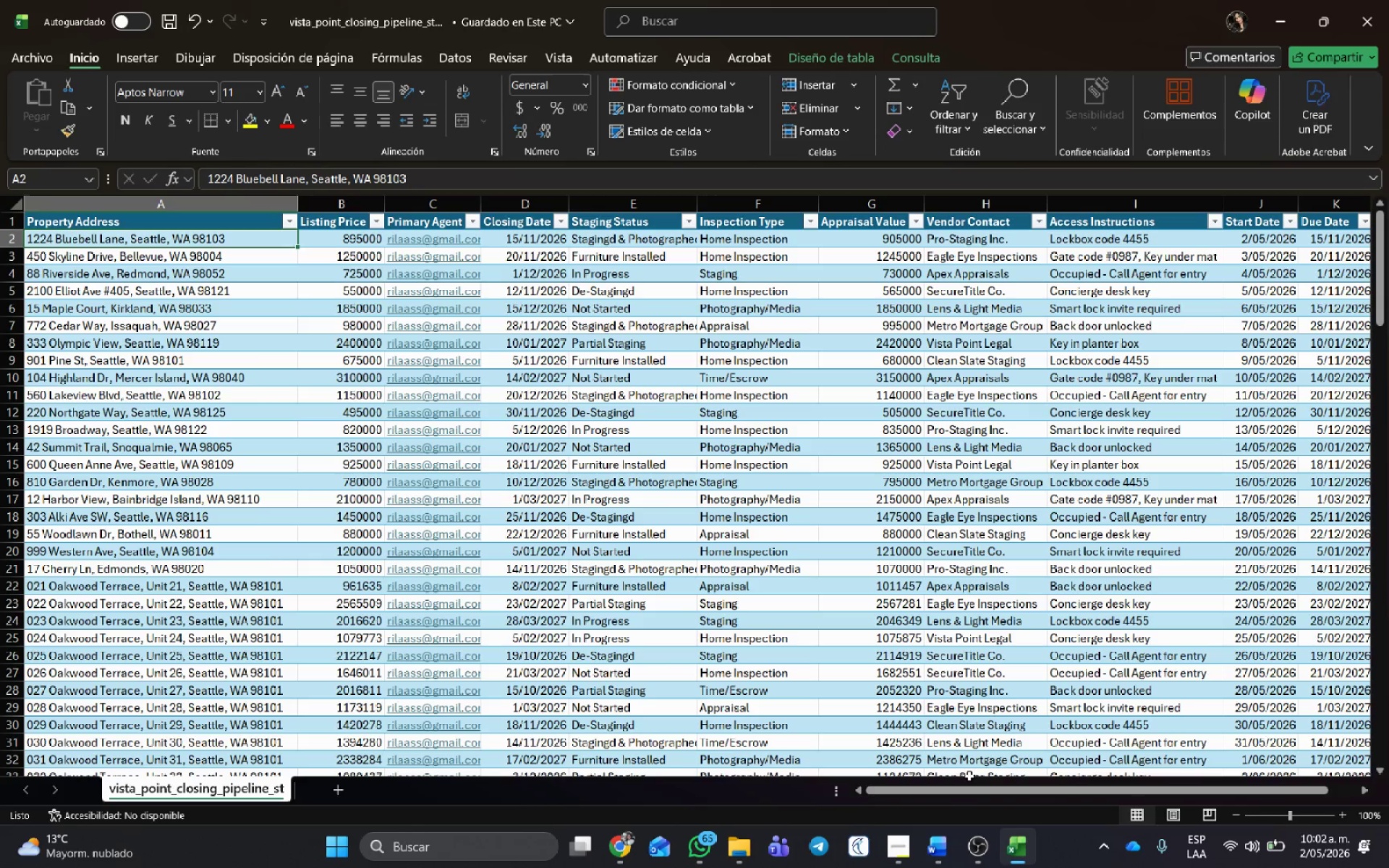 
left_click_drag(start_coordinate=[964, 792], to_coordinate=[803, 789])
 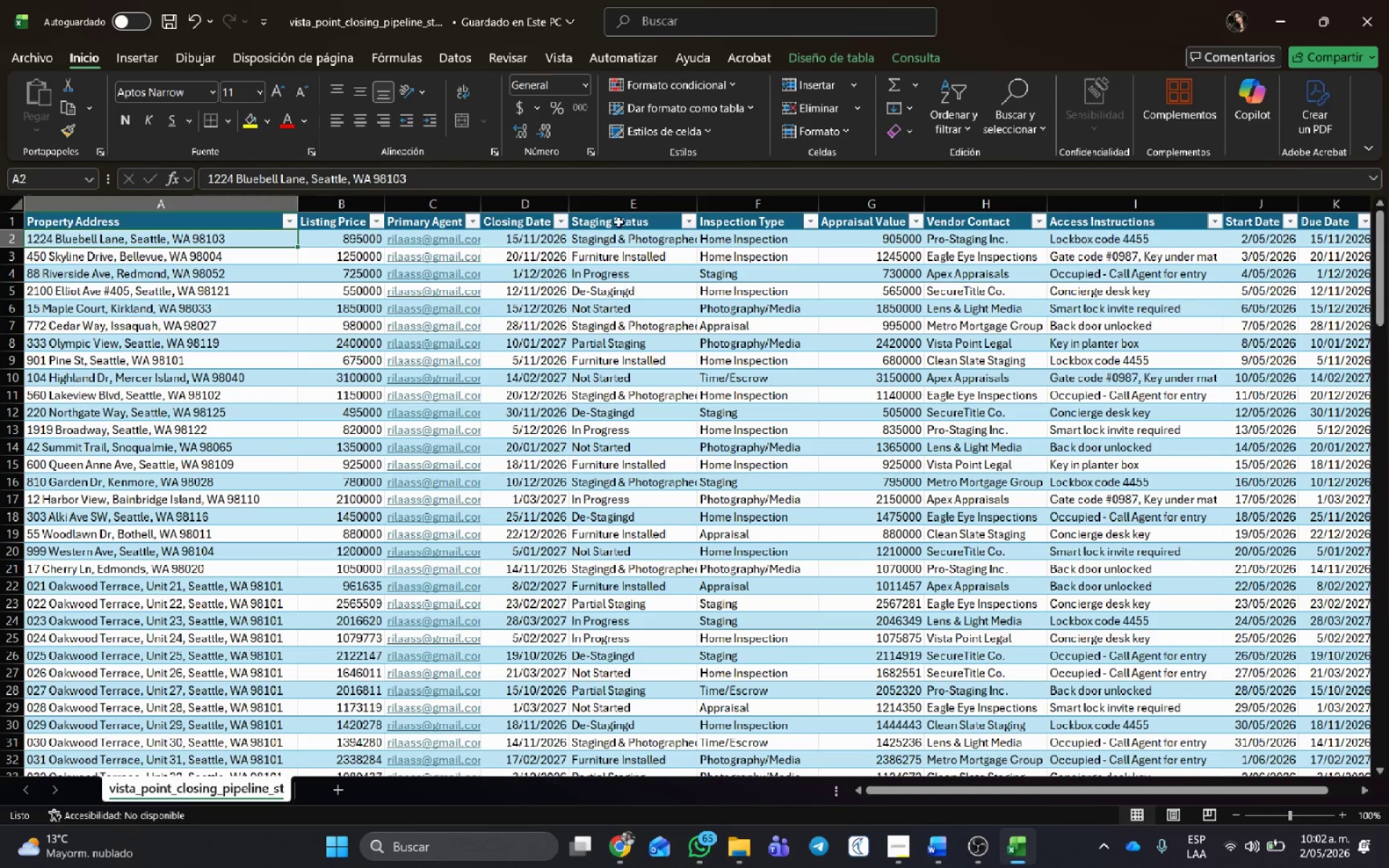 
scroll: coordinate [662, 542], scroll_direction: up, amount: 2.0
 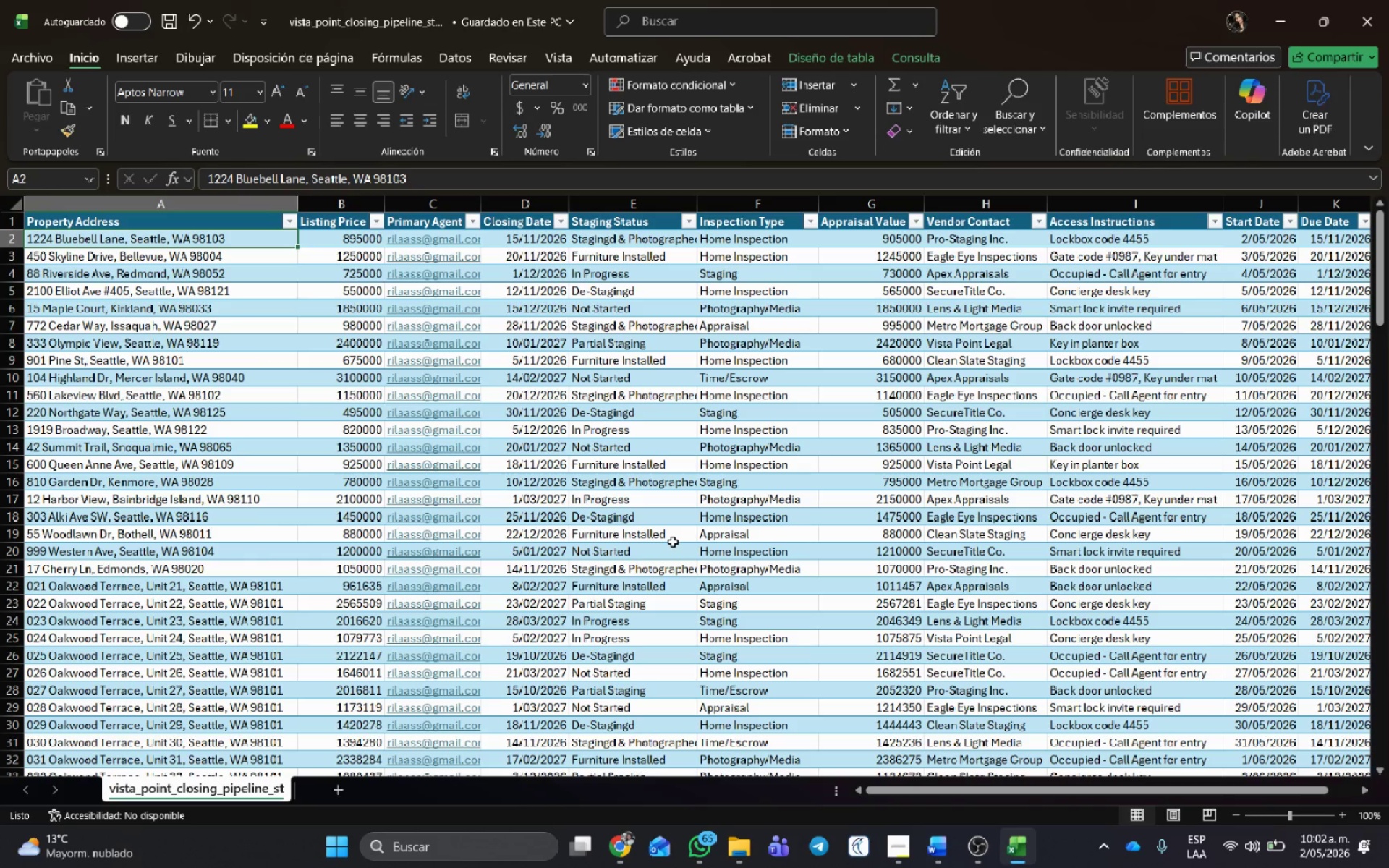 
wait(7.52)
 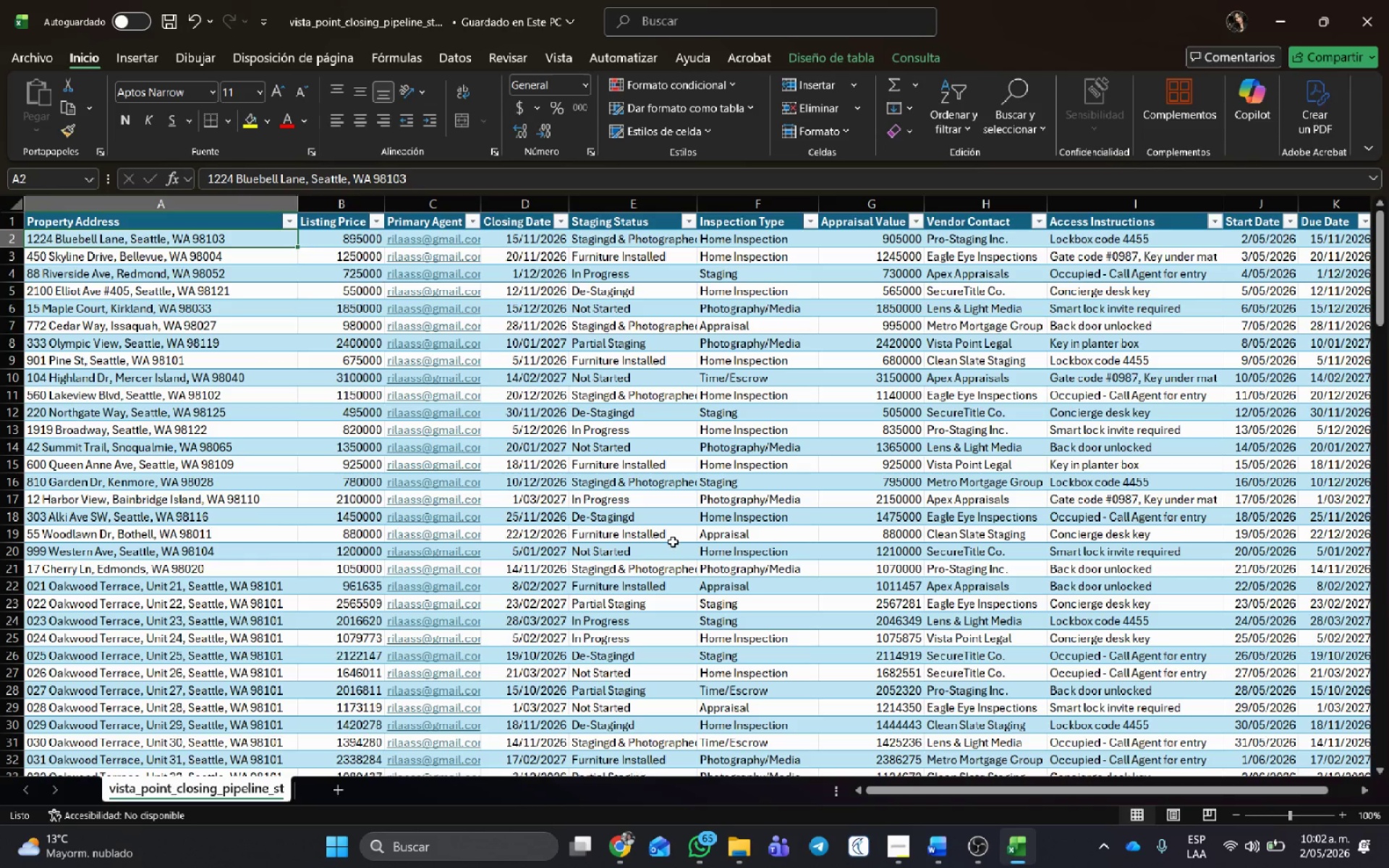 
left_click_drag(start_coordinate=[979, 793], to_coordinate=[943, 794])
 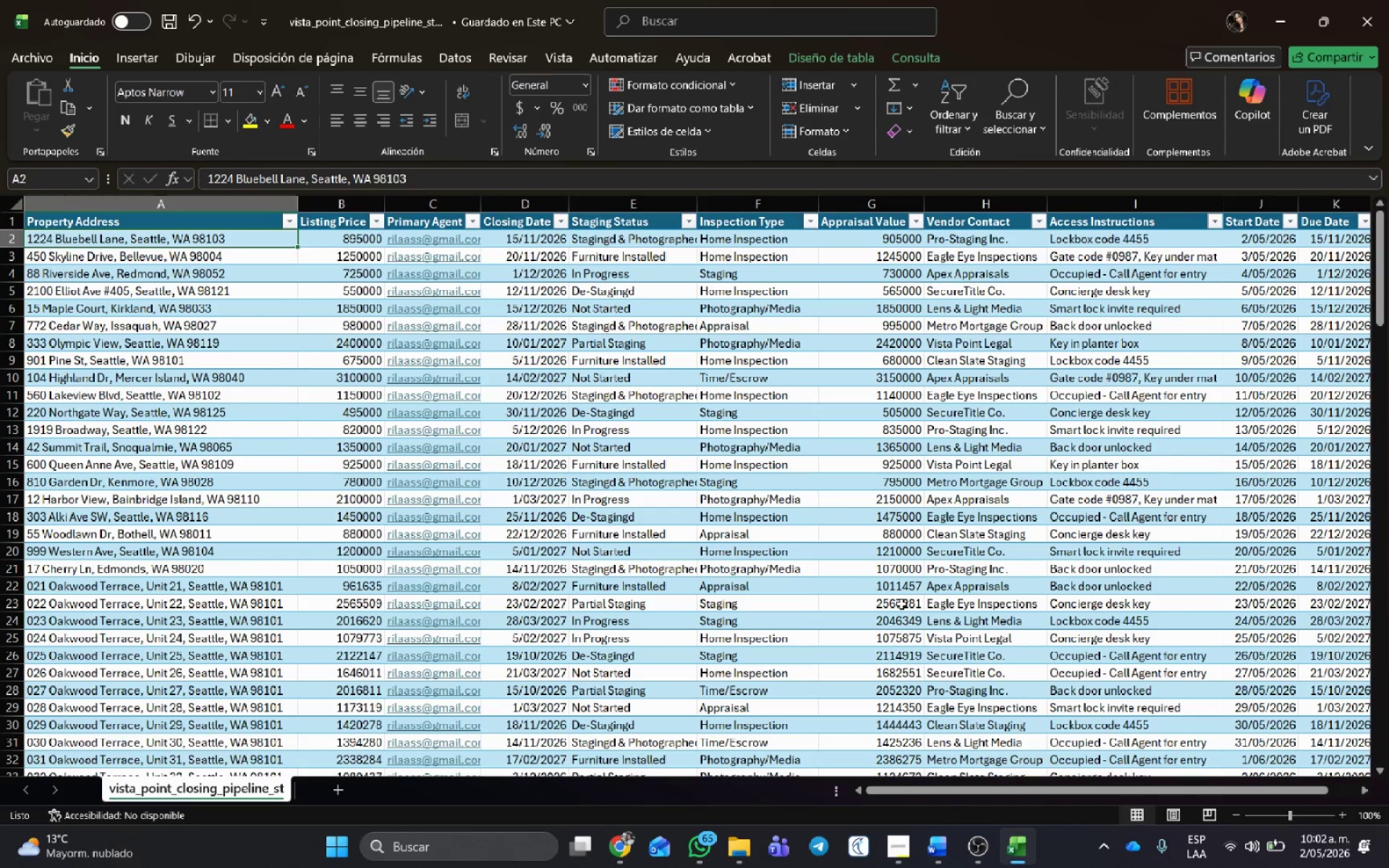 
scroll: coordinate [953, 468], scroll_direction: down, amount: 3.0
 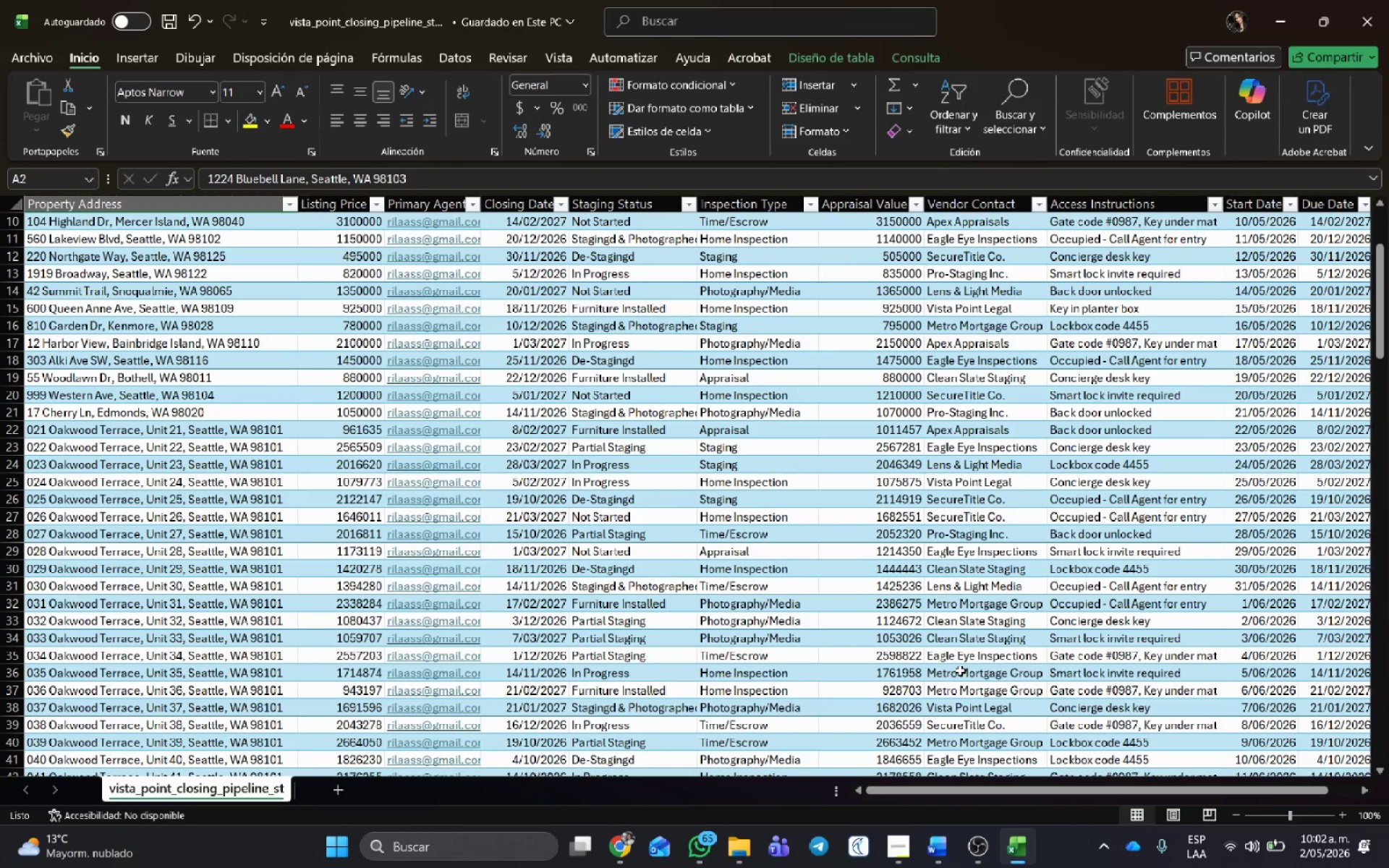 
scroll: coordinate [960, 671], scroll_direction: up, amount: 9.0
 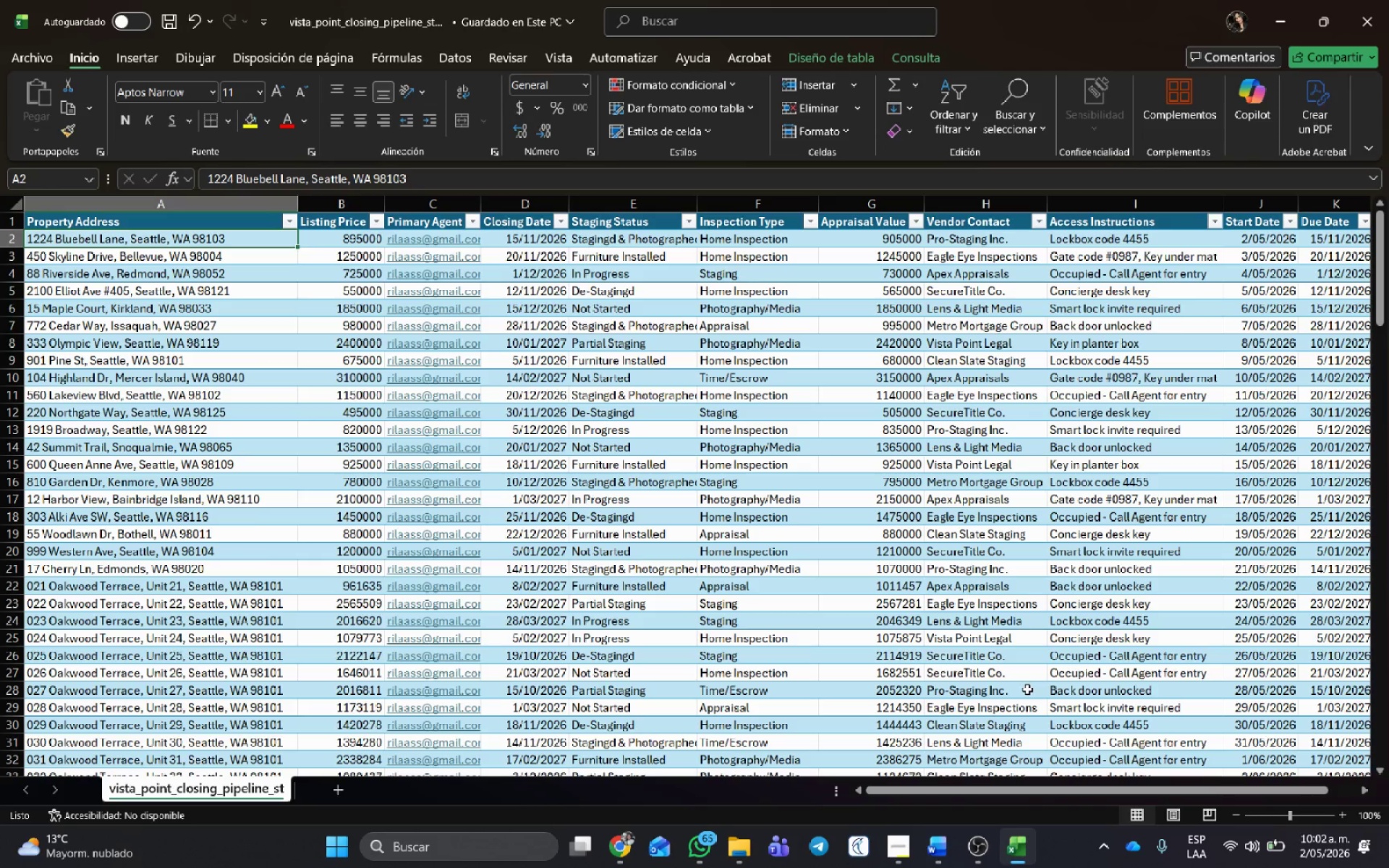 
wait(16.53)
 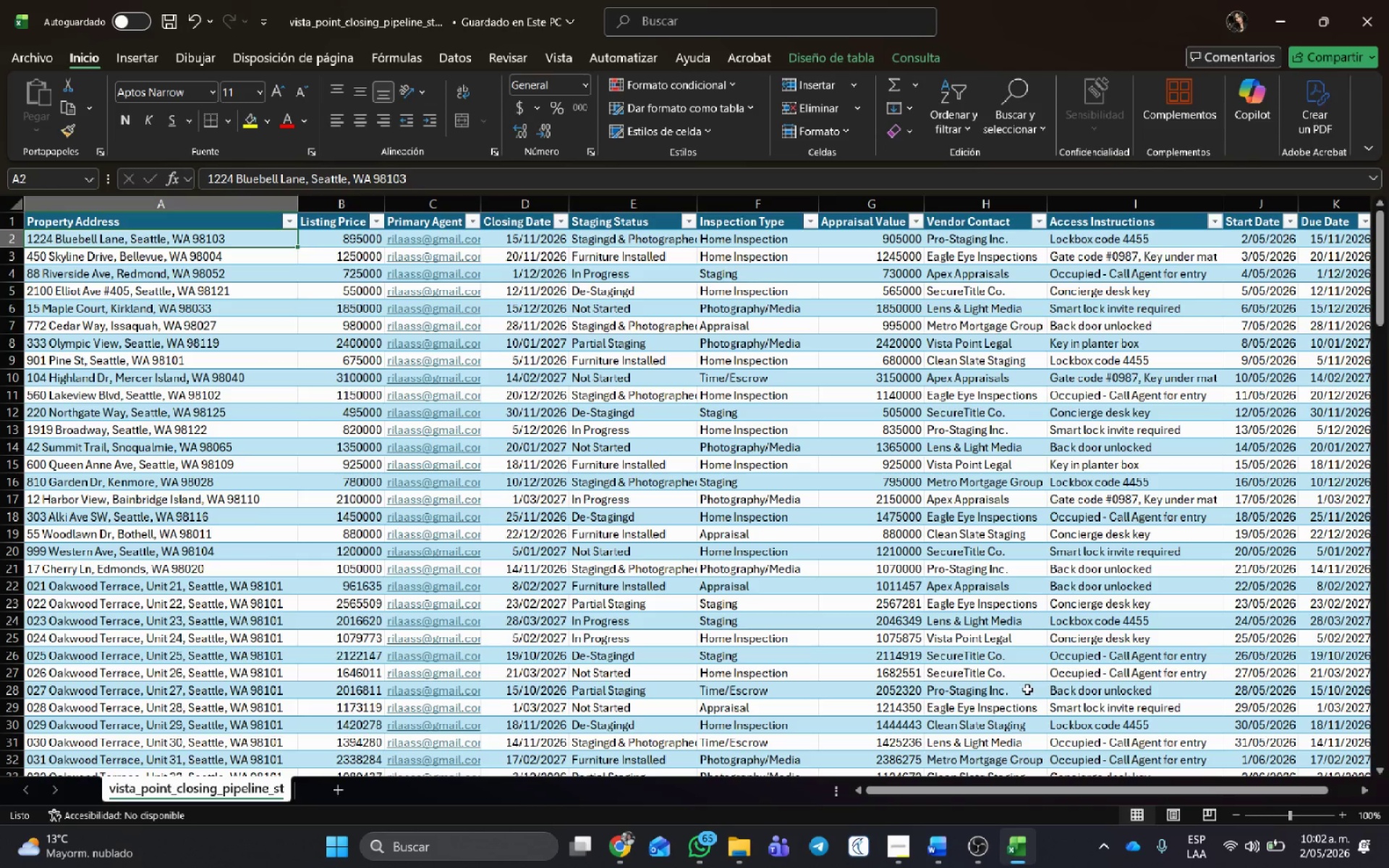 
key(Alt+AltLeft)
 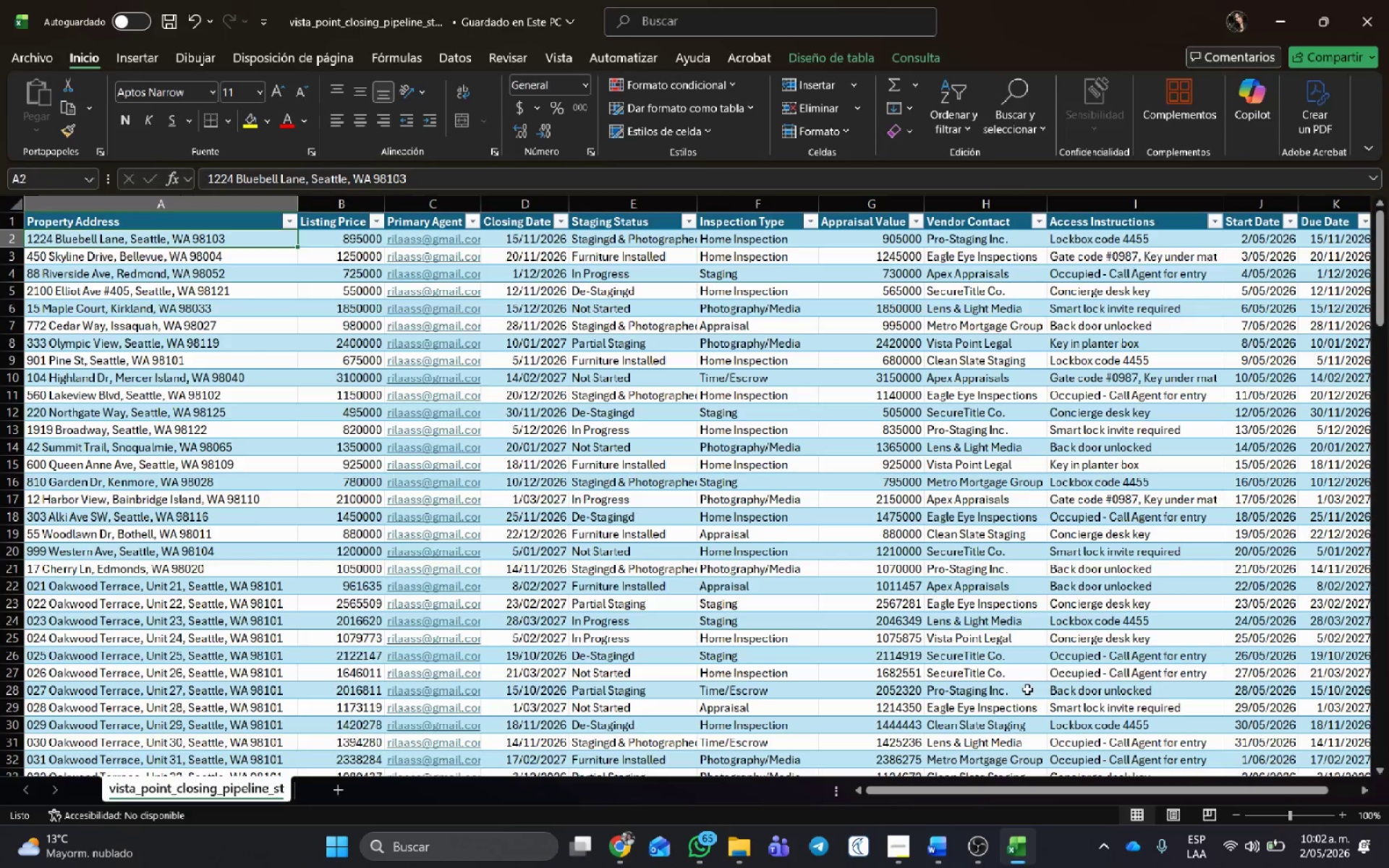 
key(Alt+Tab)
 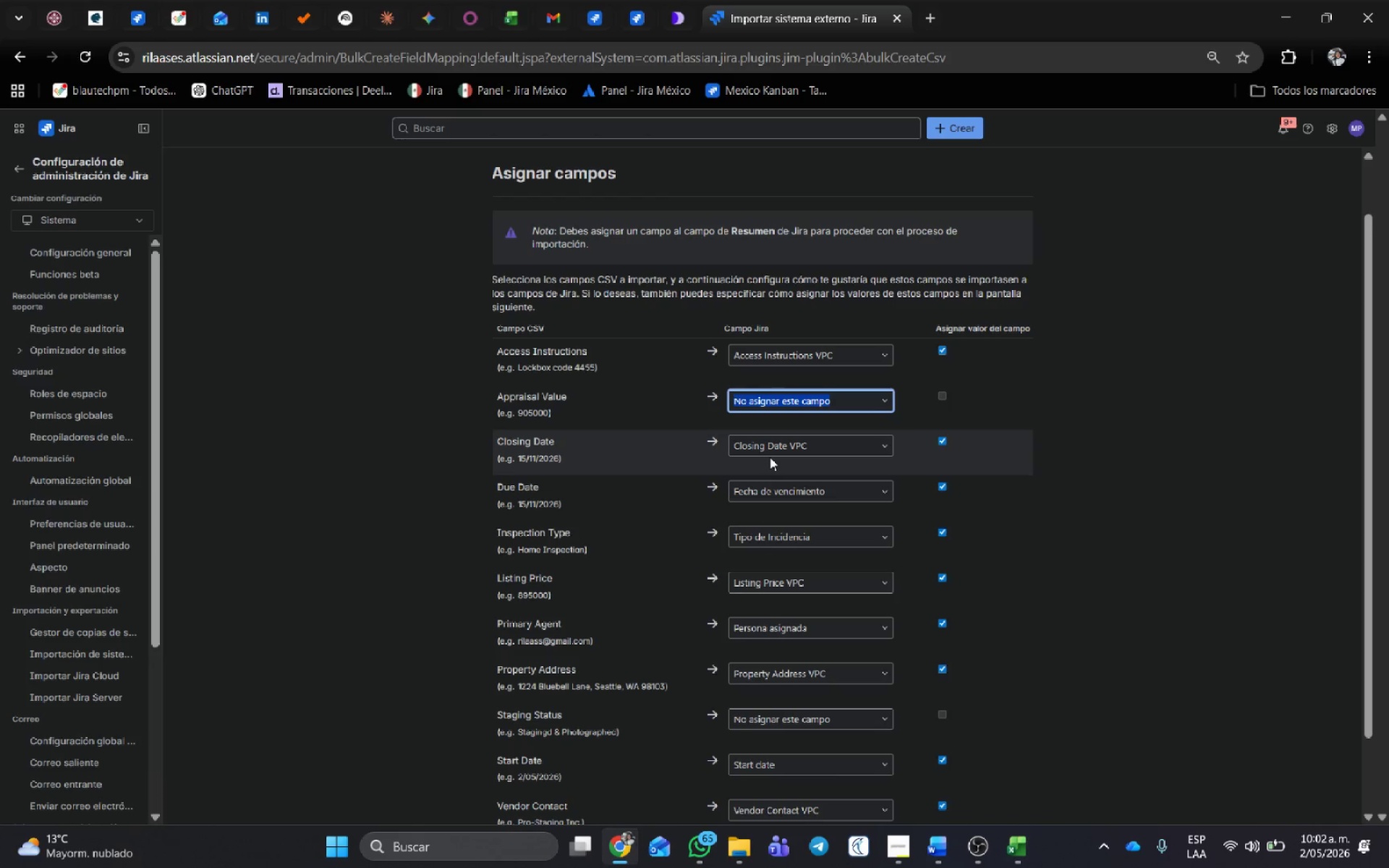 
wait(5.62)
 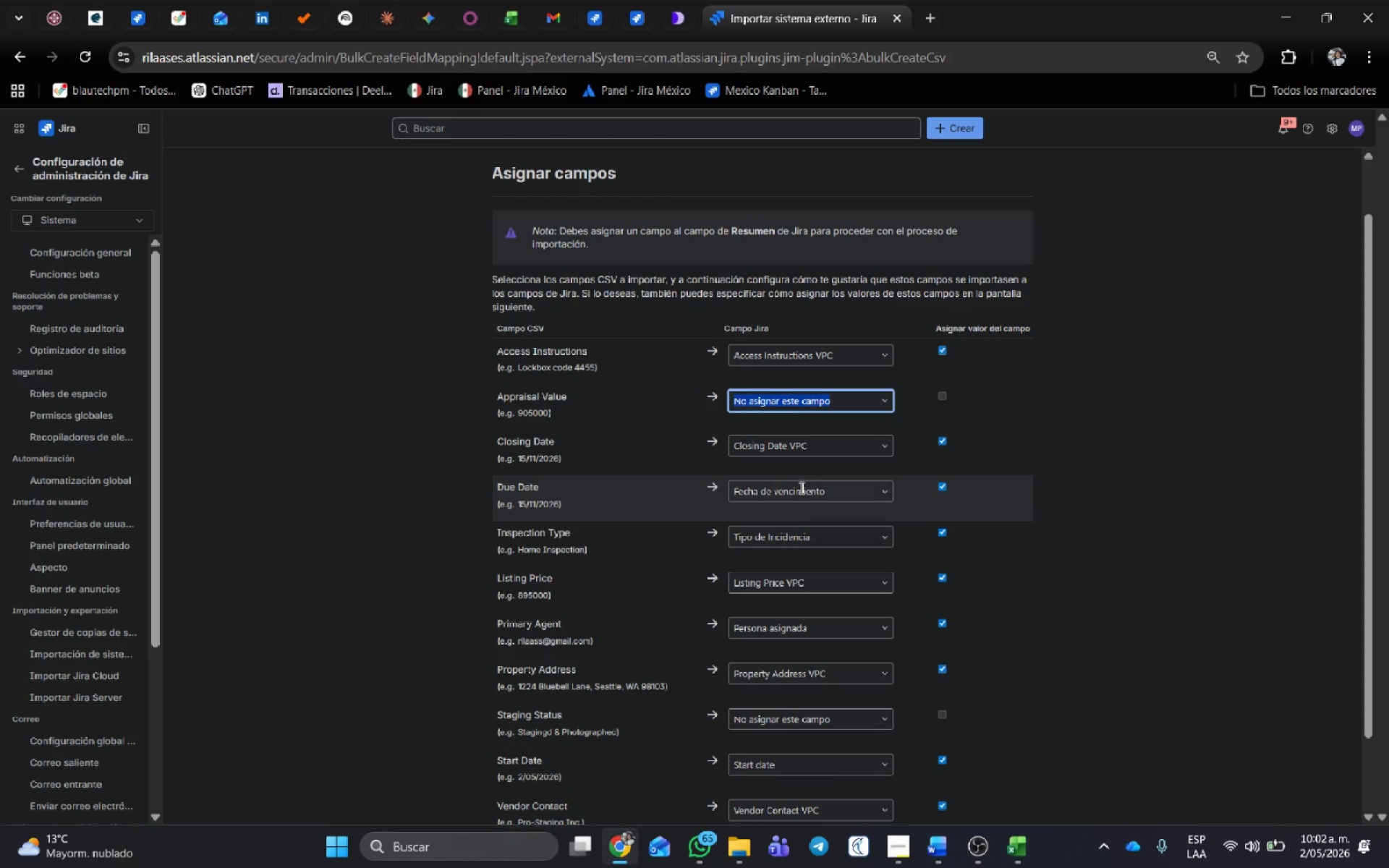 
scroll: coordinate [859, 521], scroll_direction: down, amount: 1.0
 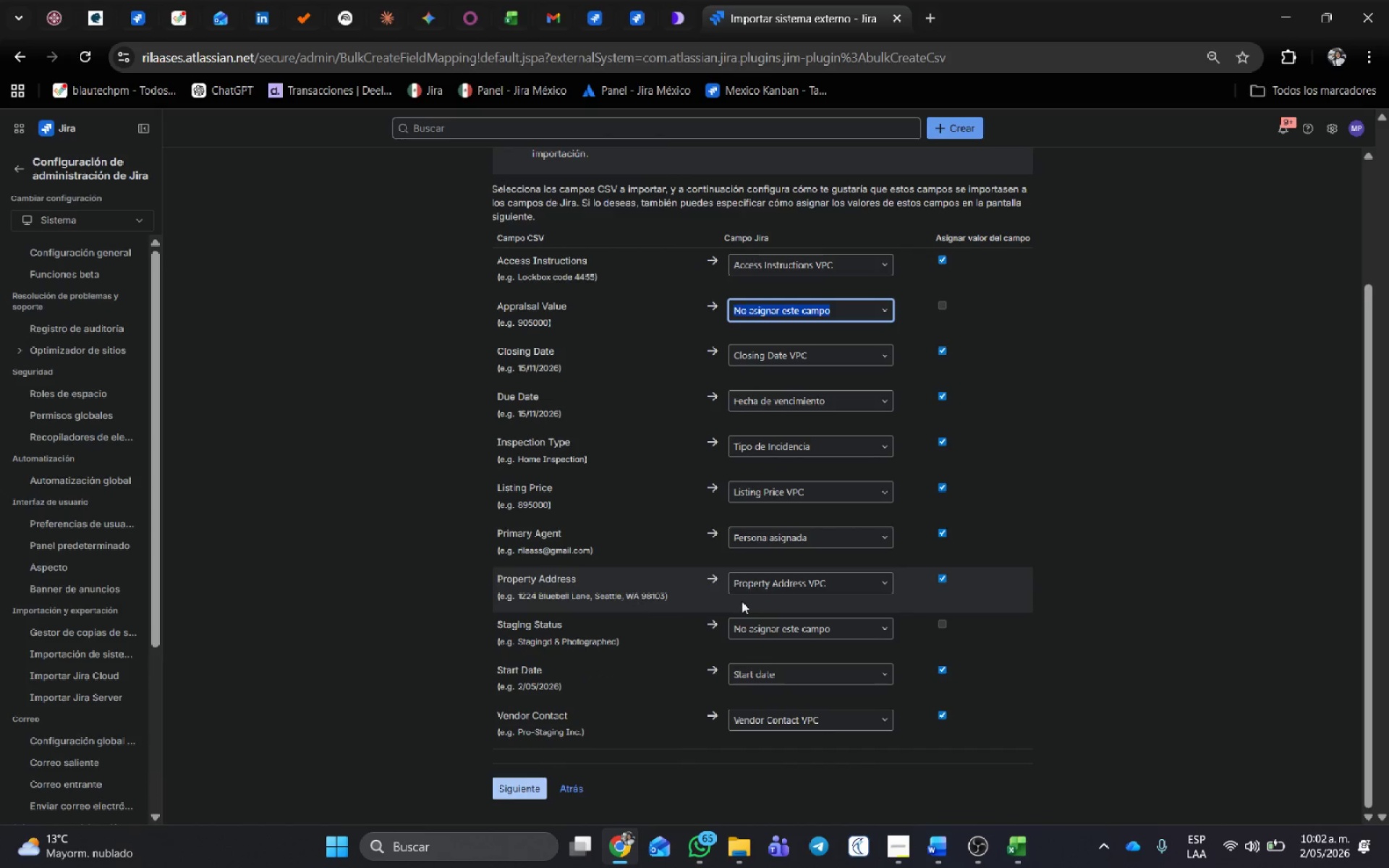 
left_click([798, 584])
 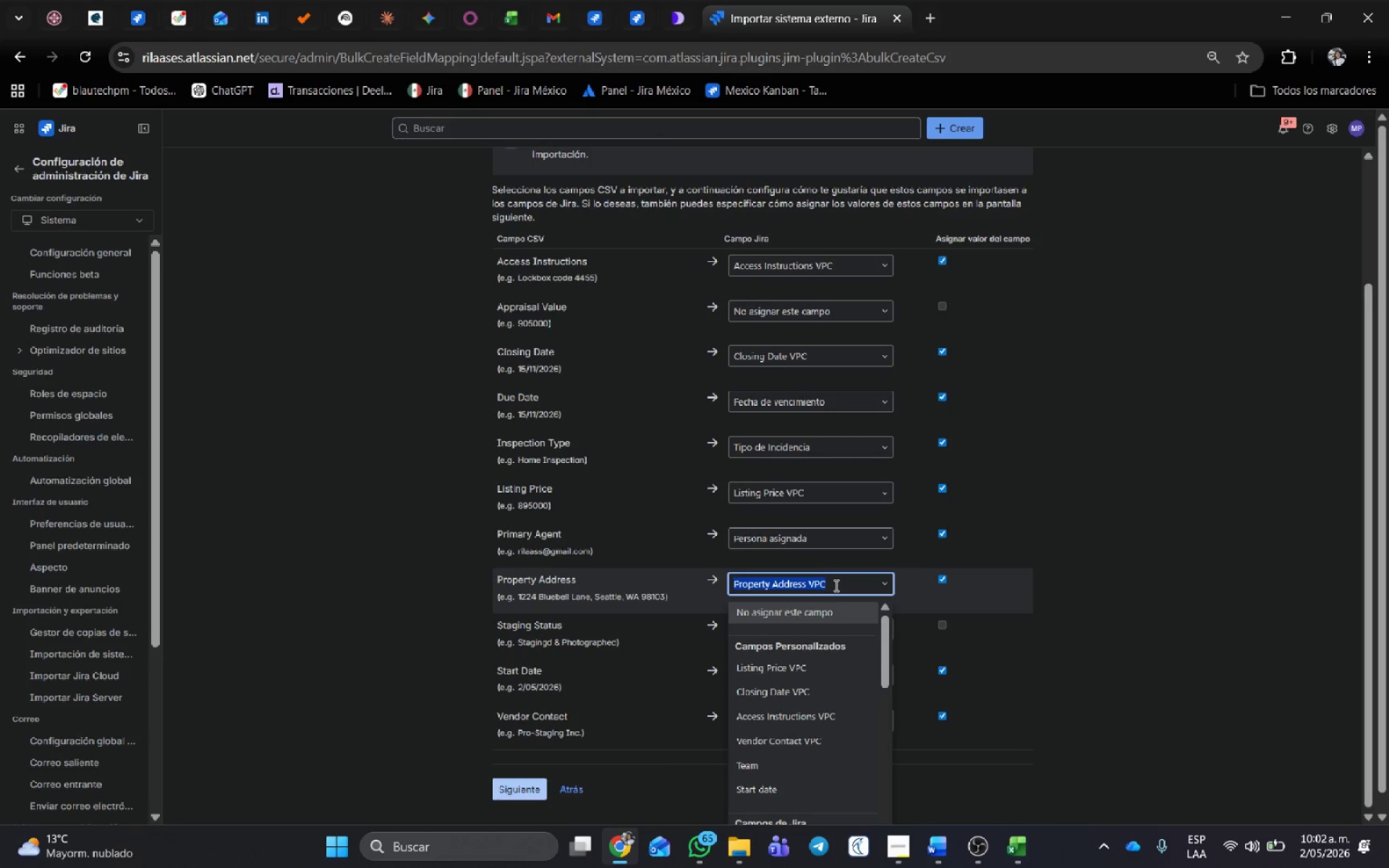 
left_click([835, 584])
 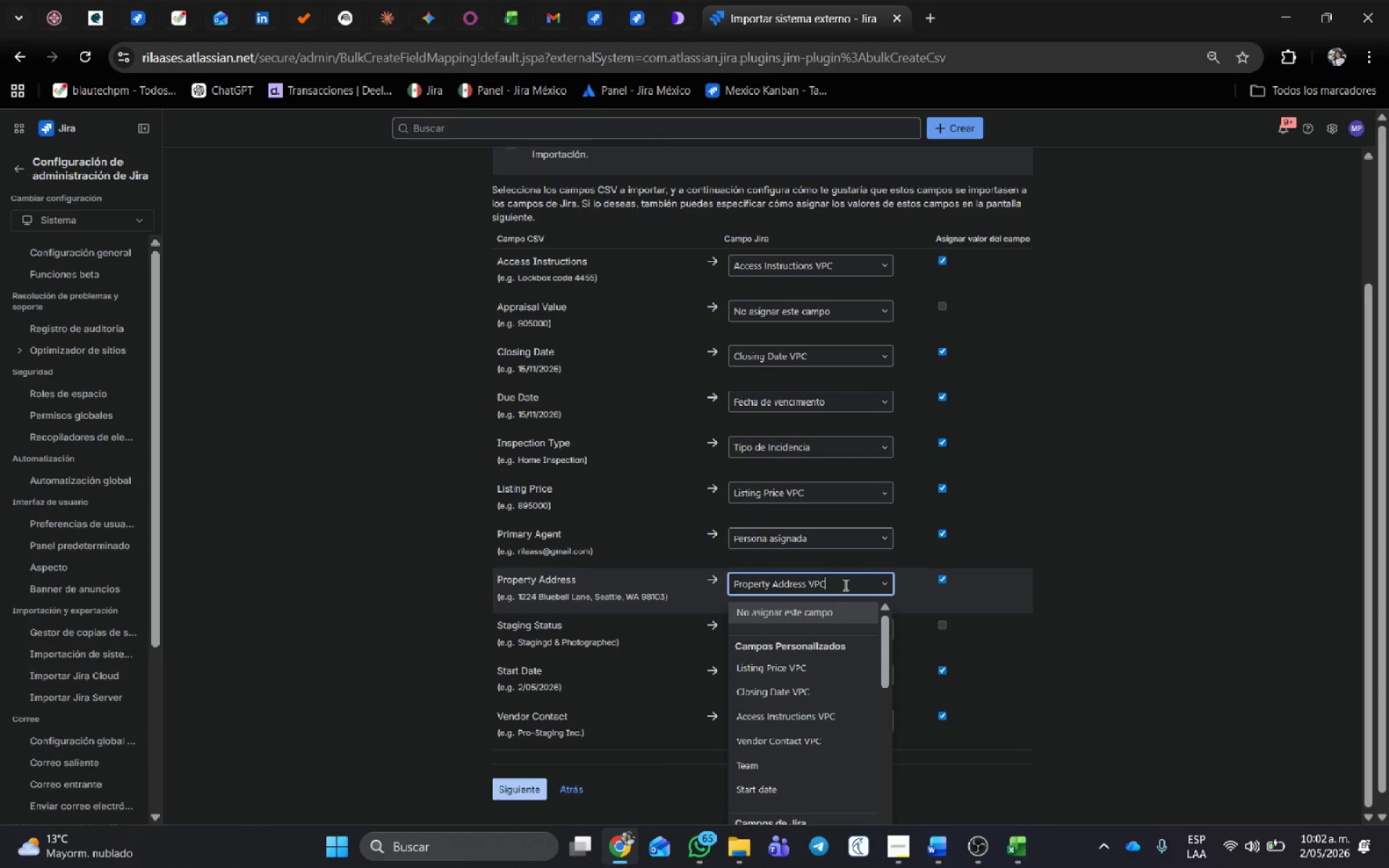 
left_click_drag(start_coordinate=[844, 584], to_coordinate=[606, 586])
 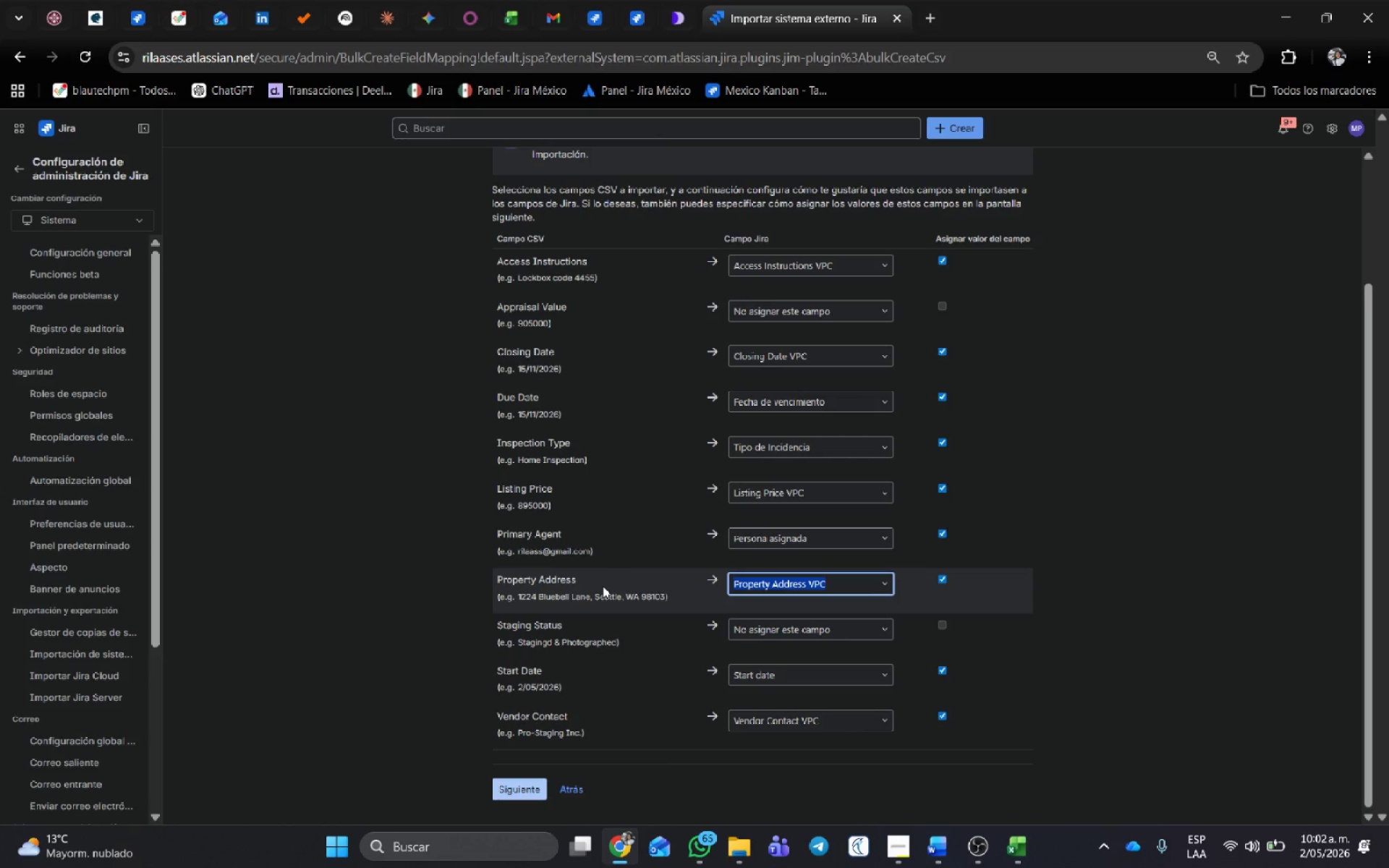 
type(r)
key(Backspace)
type(Resu)
 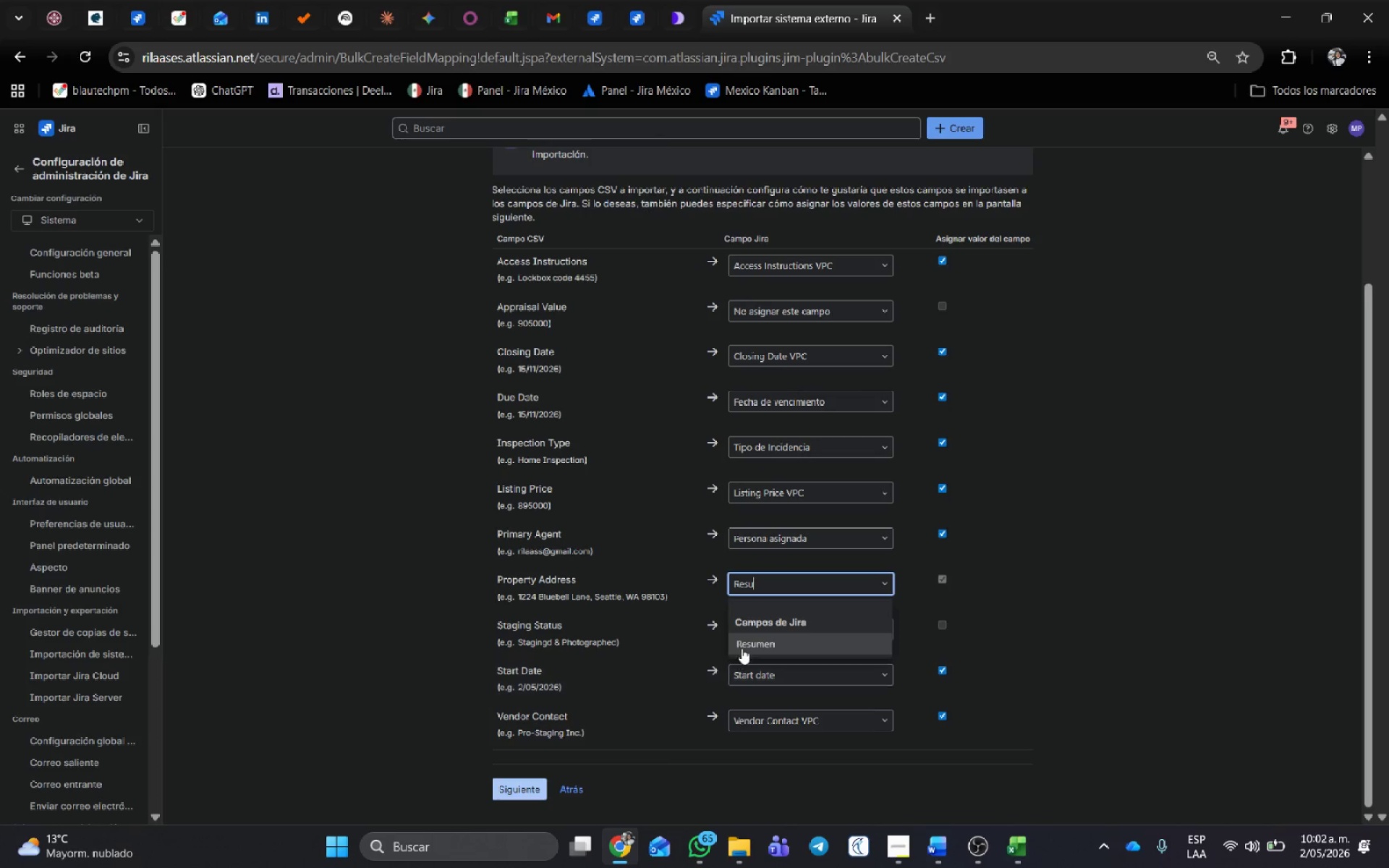 
left_click([757, 649])
 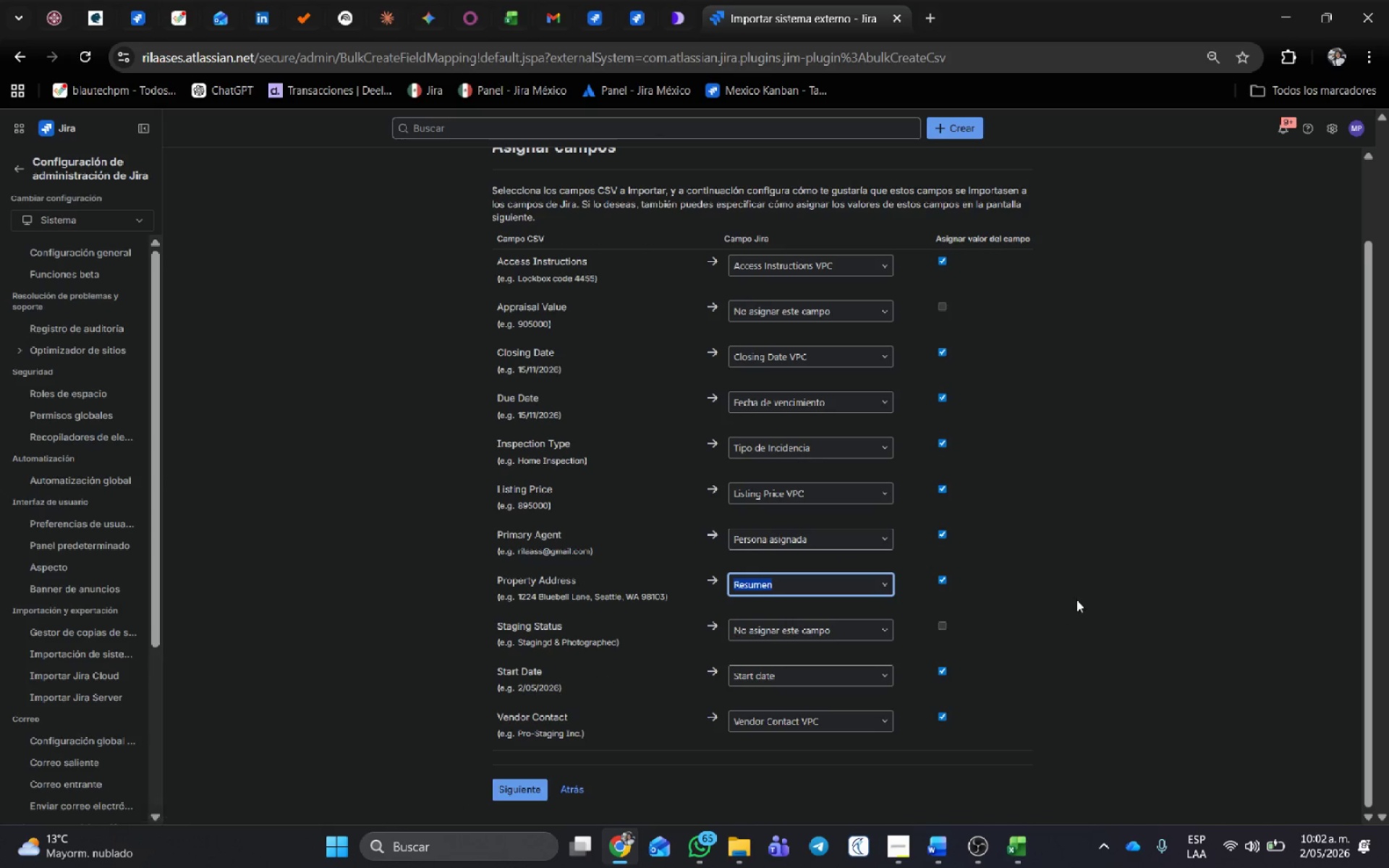 
scroll: coordinate [1077, 598], scroll_direction: up, amount: 1.0
 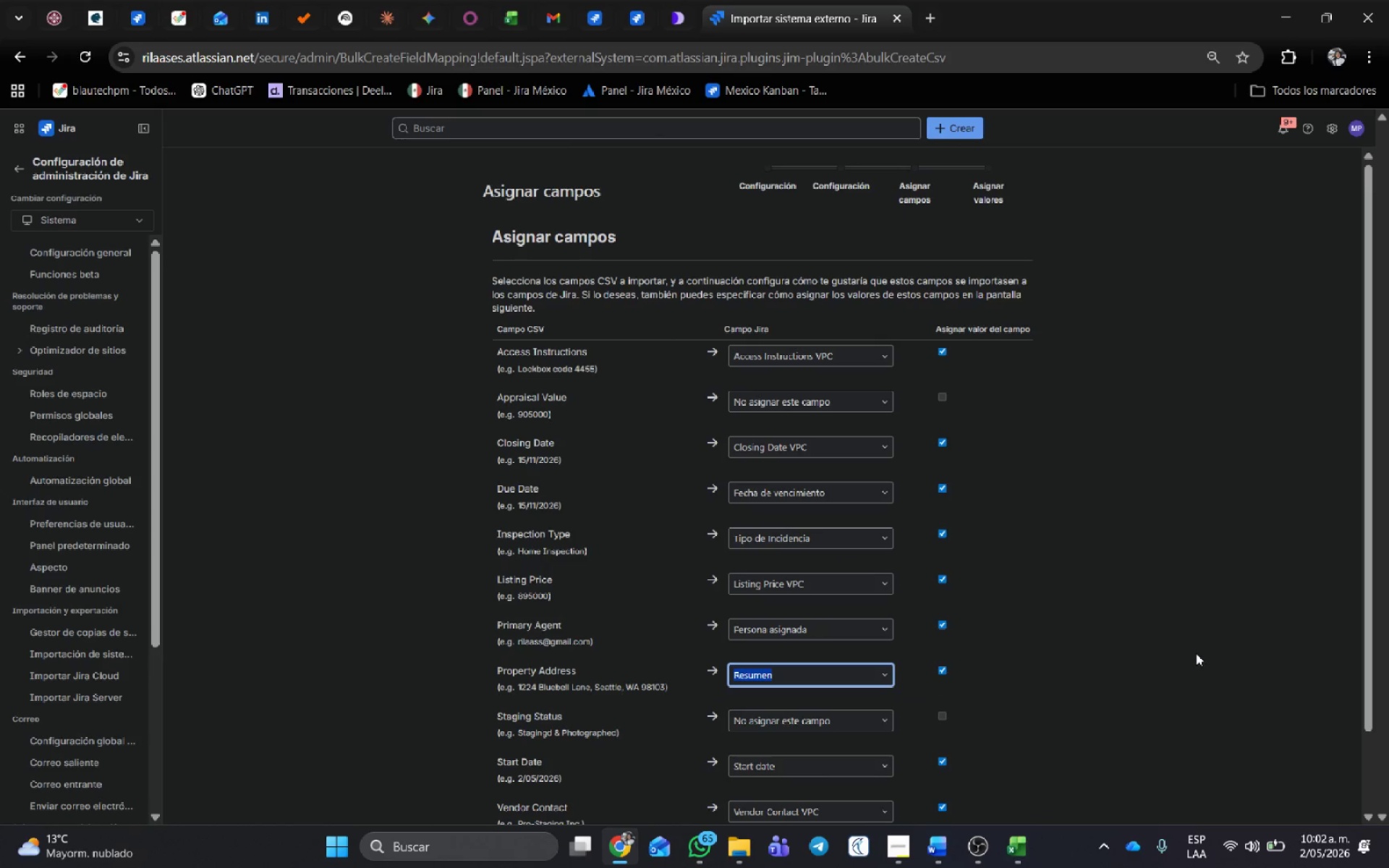 
scroll: coordinate [1191, 653], scroll_direction: down, amount: 3.0
 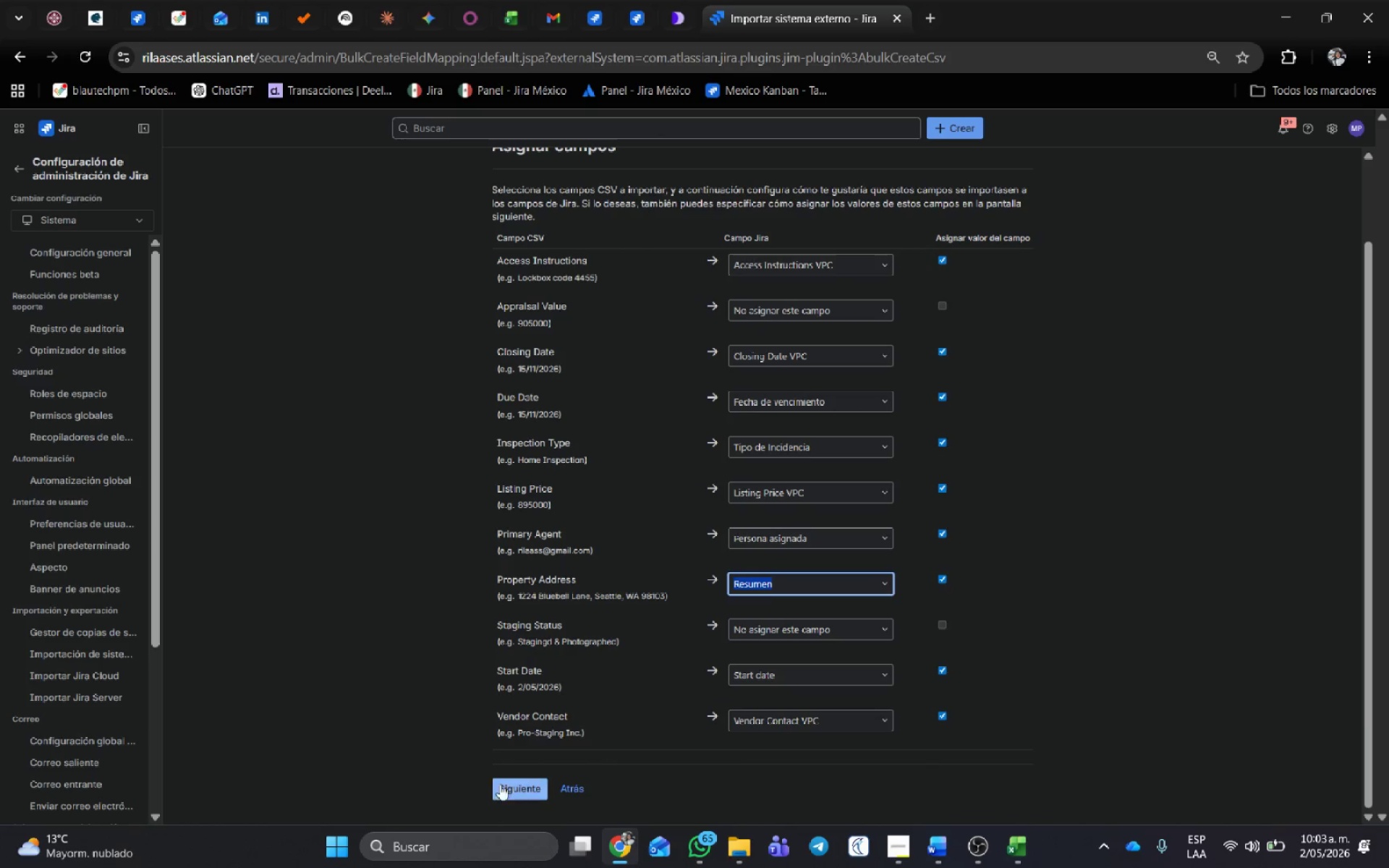 
left_click([581, 780])
 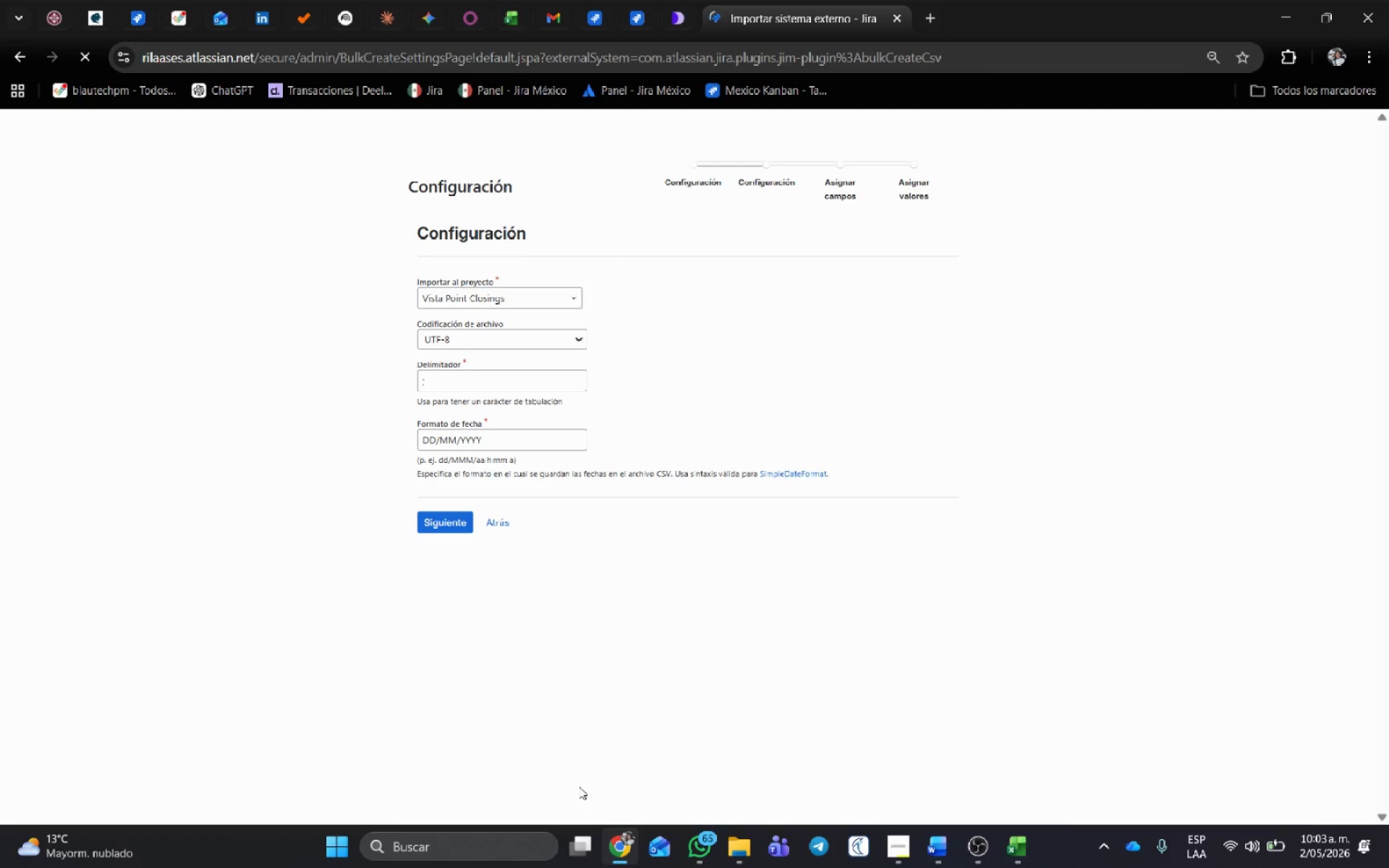 
left_click([1017, 845])
 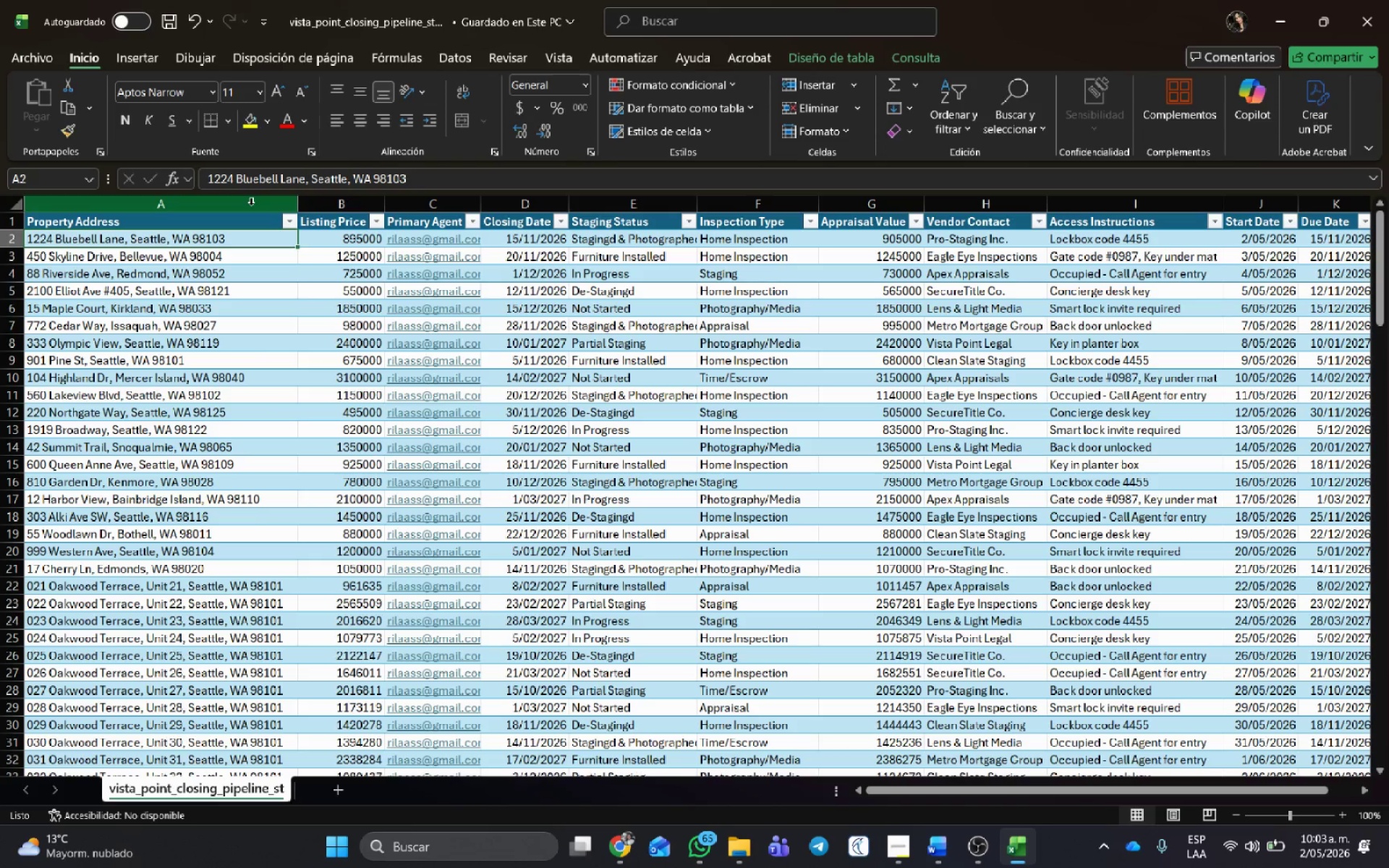 
left_click([248, 218])
 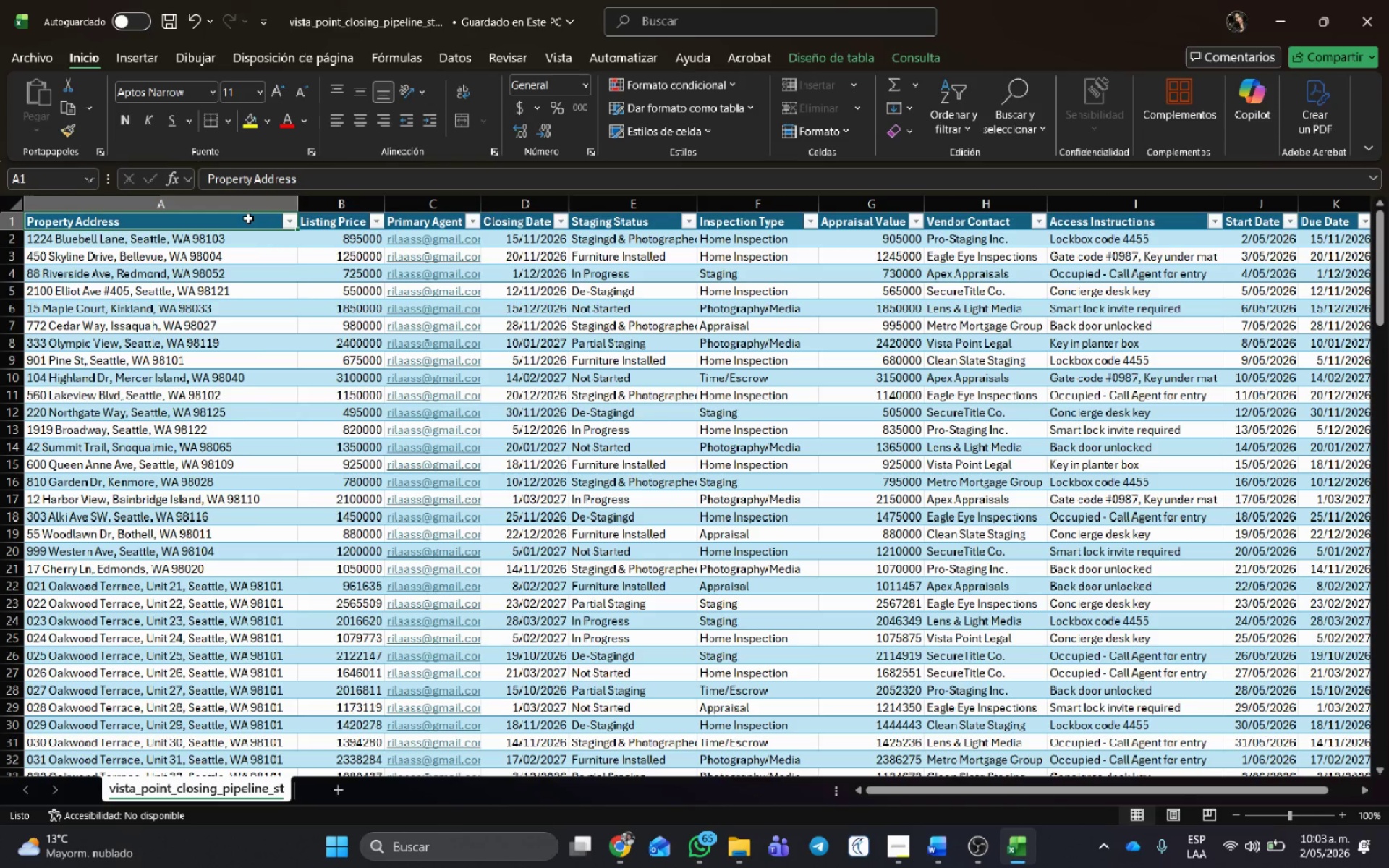 
right_click([248, 218])
 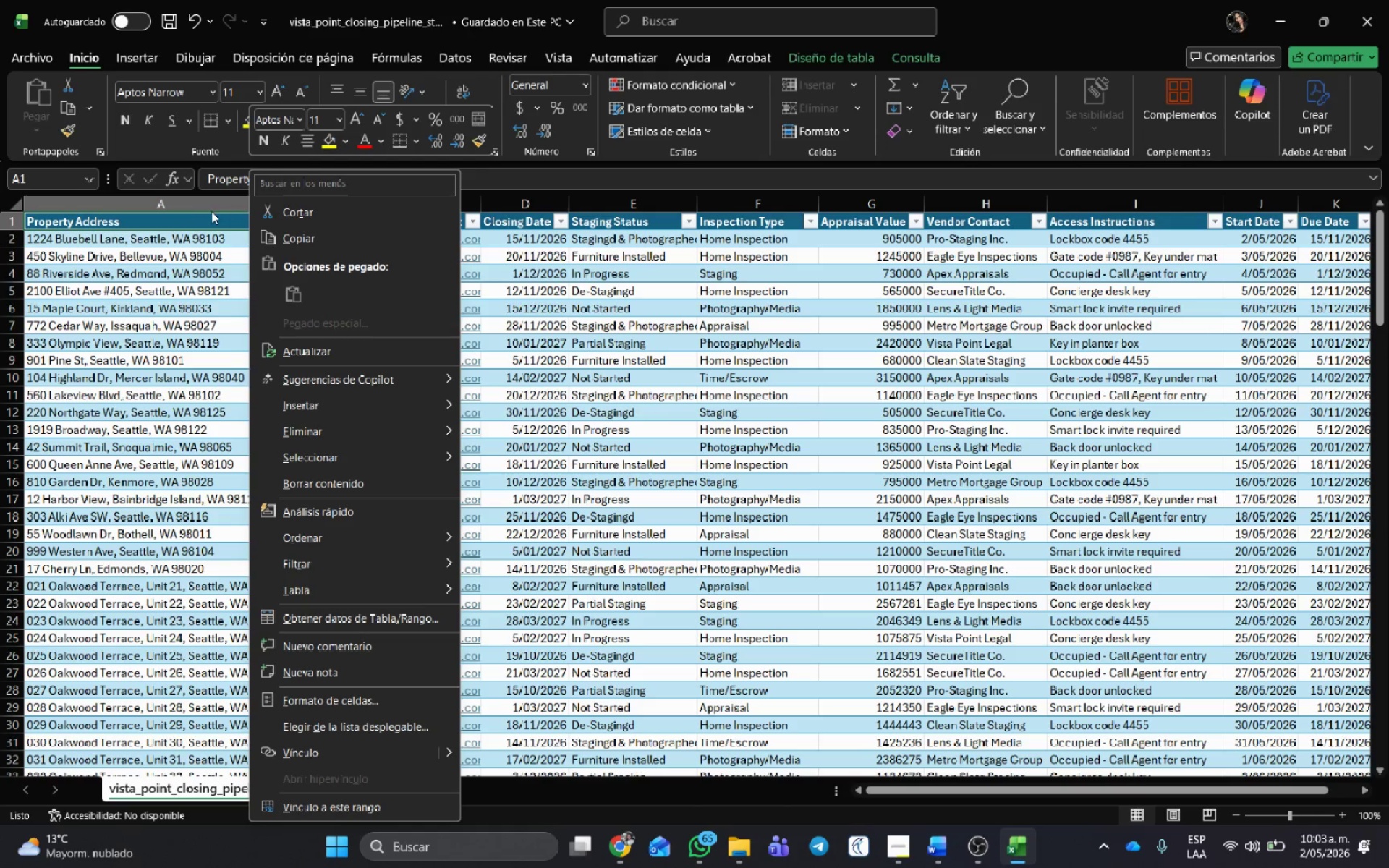 
left_click([203, 207])
 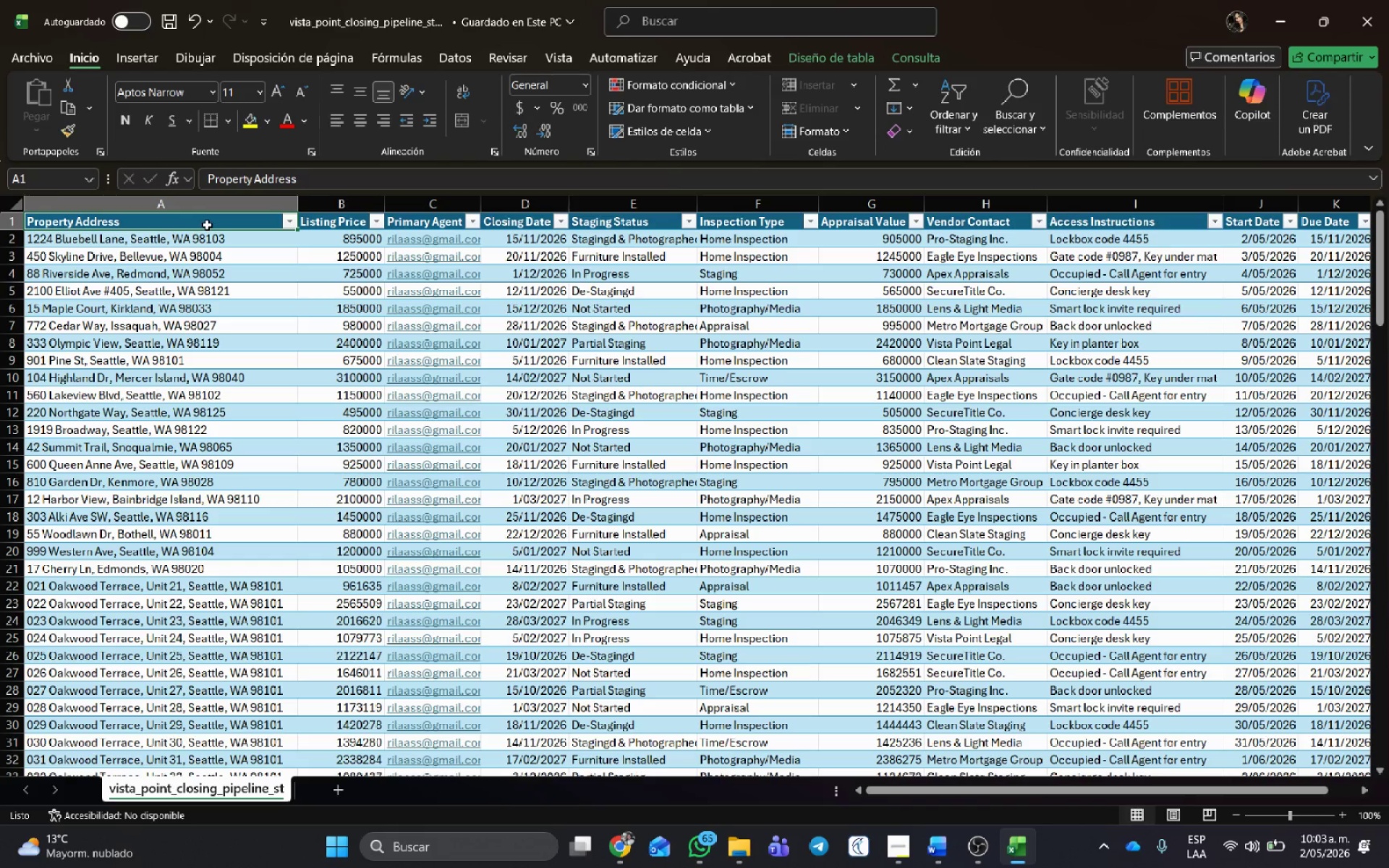 
double_click([208, 221])
 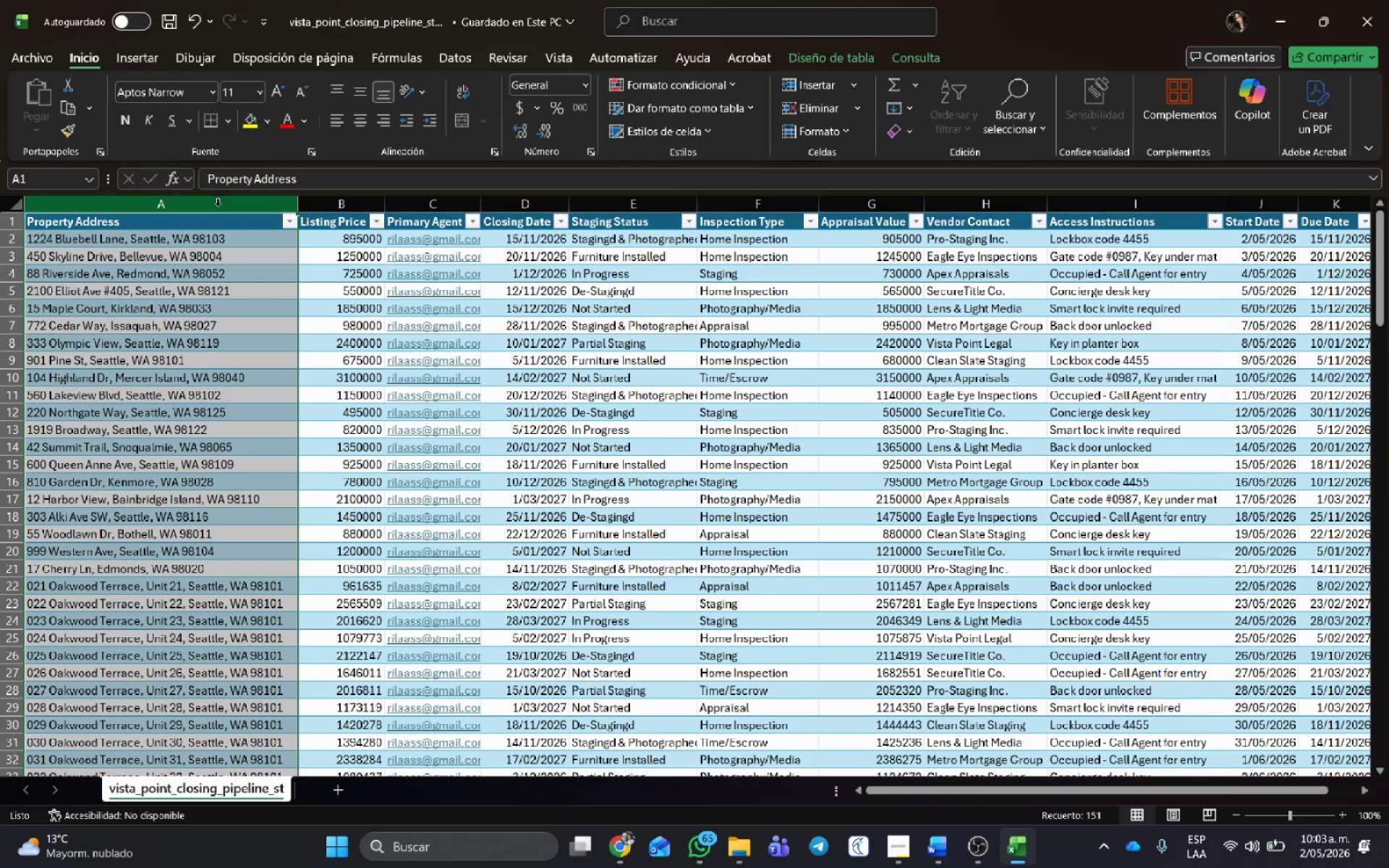 
key(Control+C)
 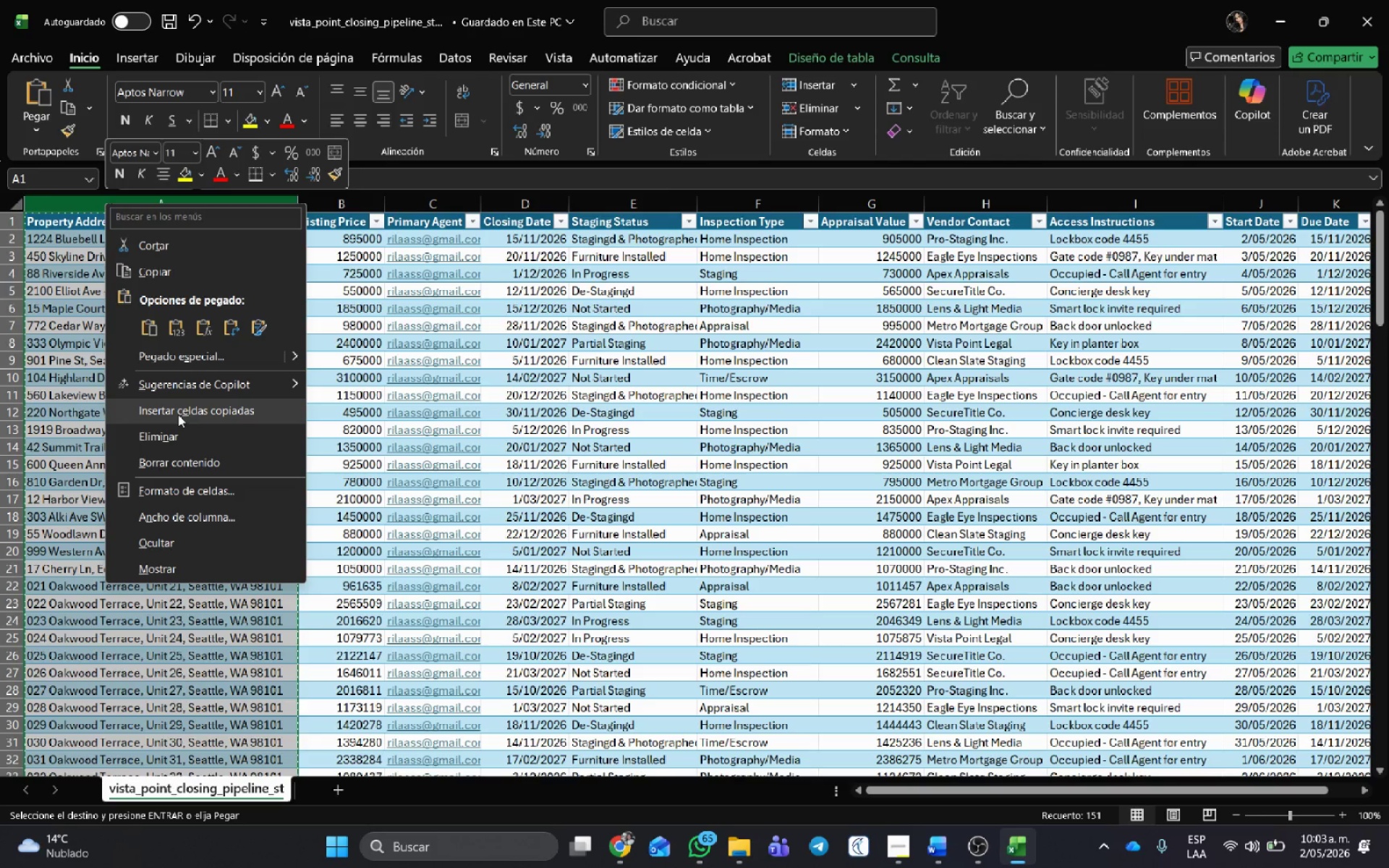 
left_click([178, 412])
 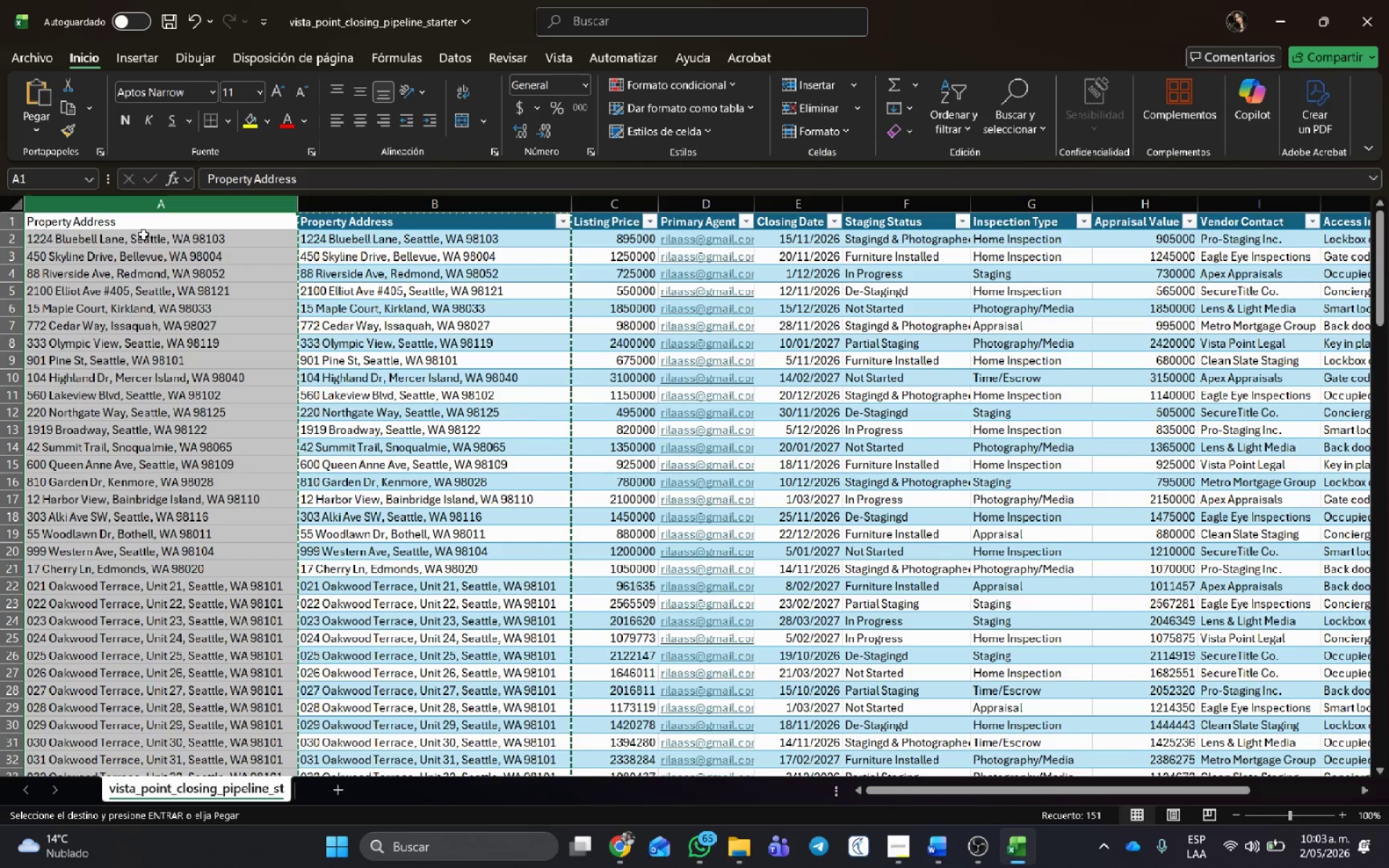 
left_click([145, 218])
 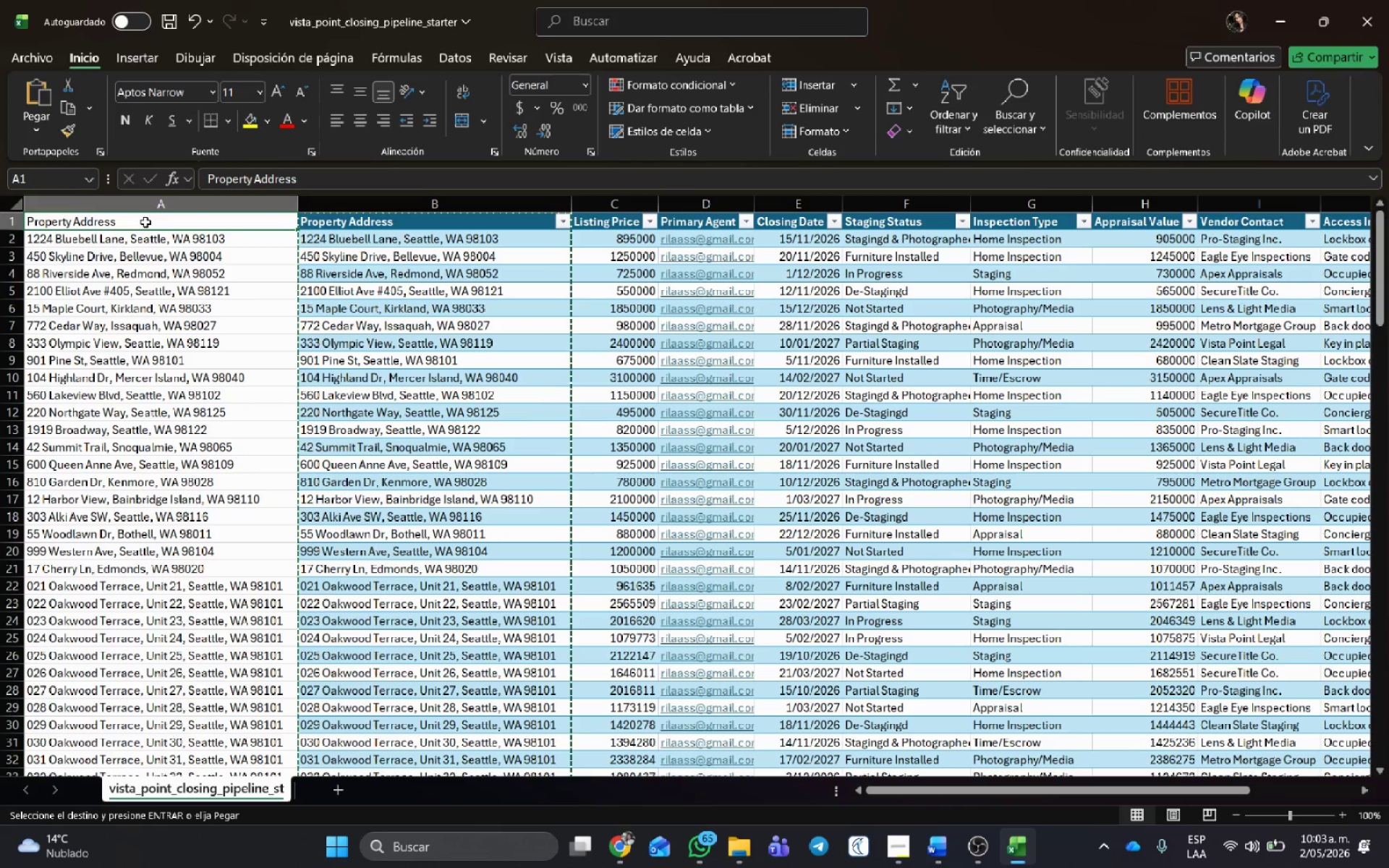 
left_click([145, 222])
 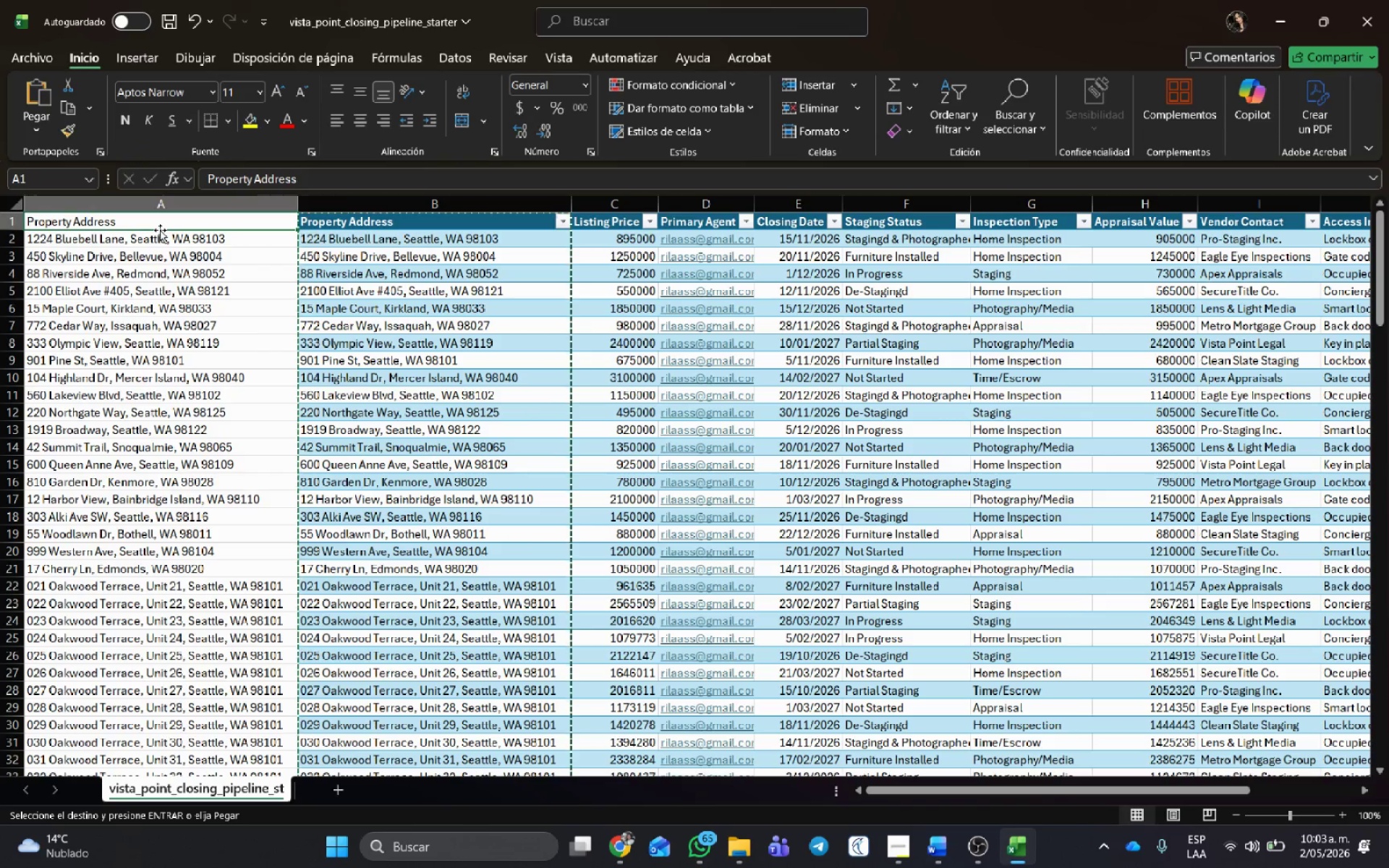 
type(D)
key(Backspace)
type(S)
key(Backspace)
type(Resumen)
 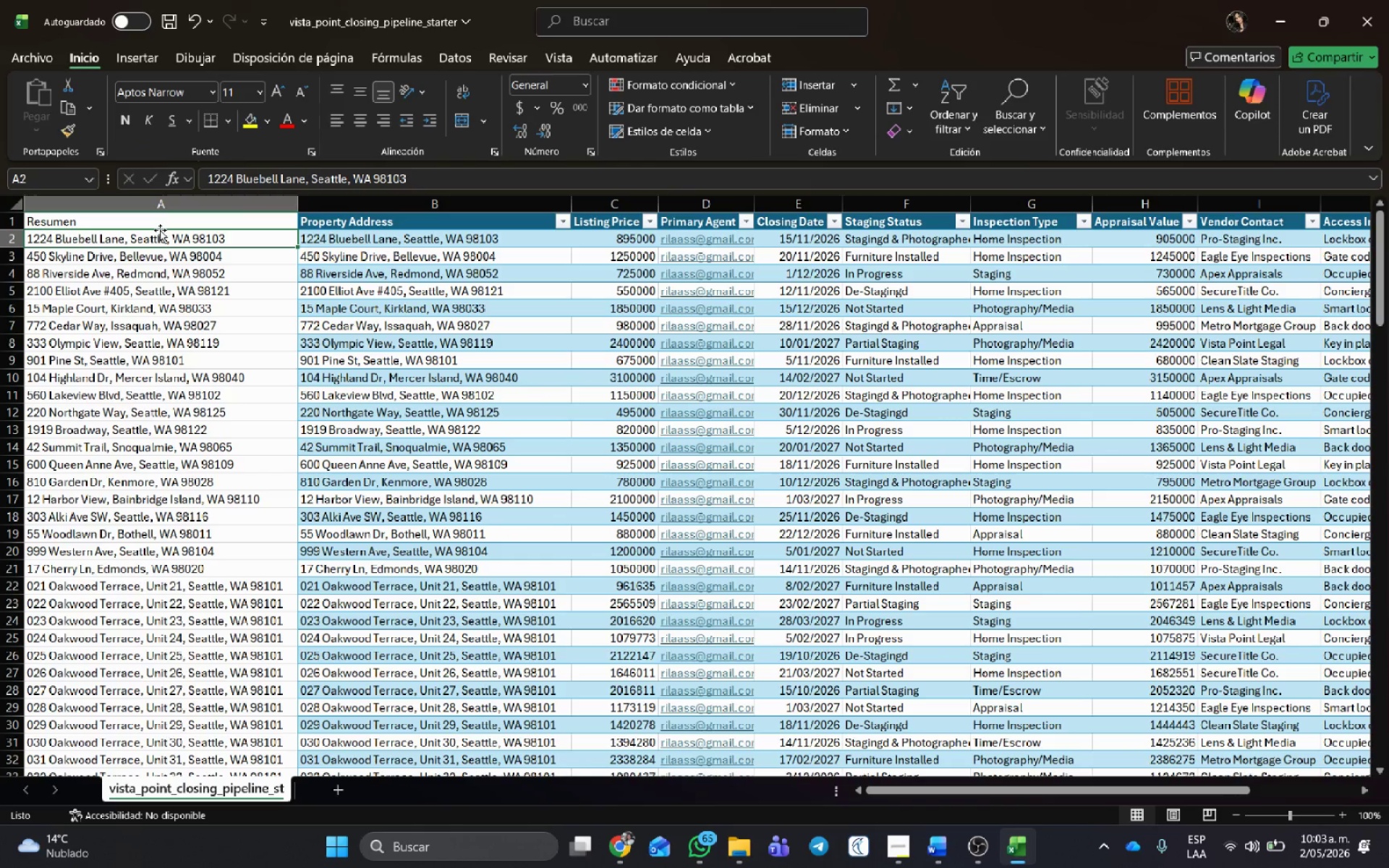 
 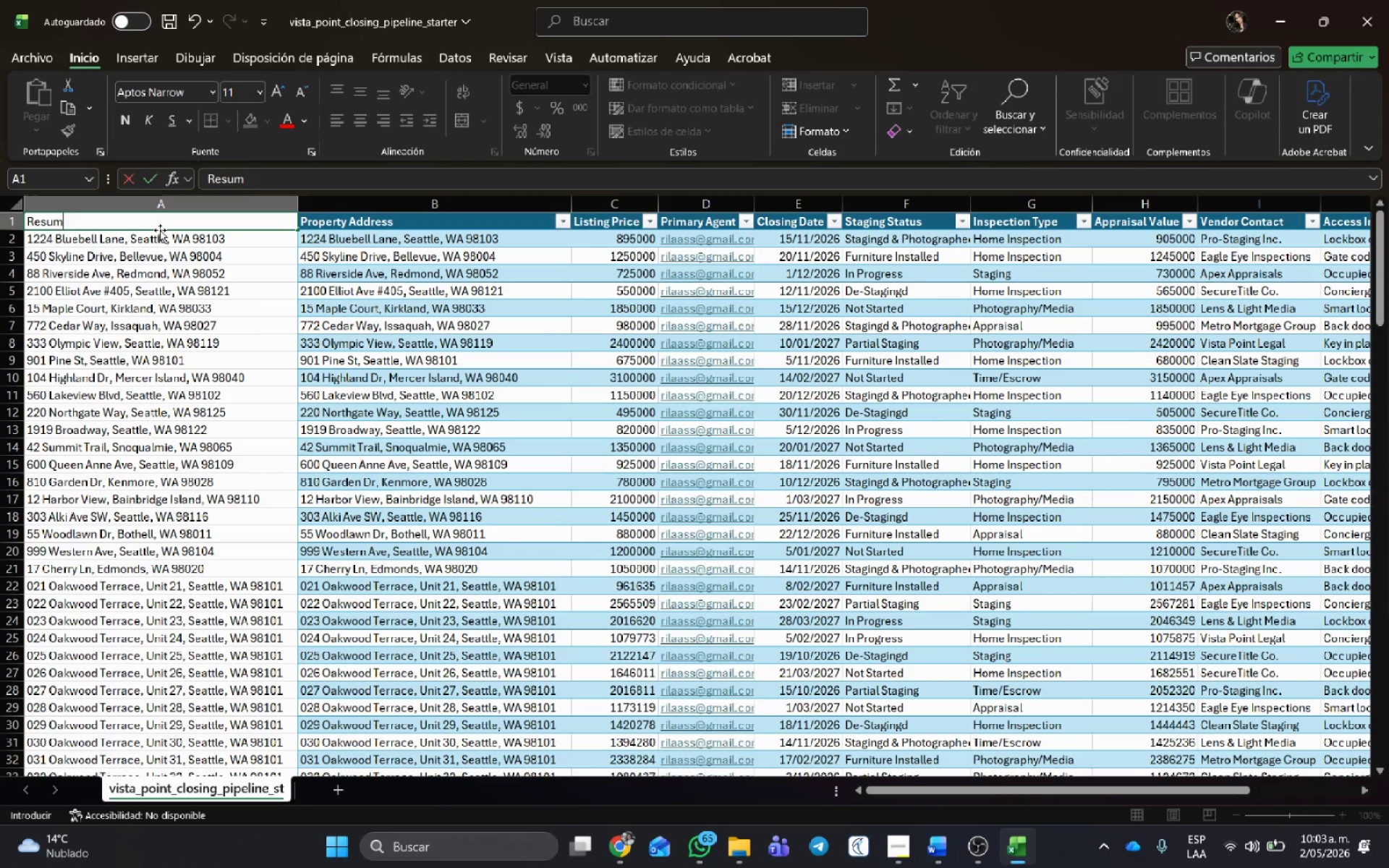 
key(Enter)
 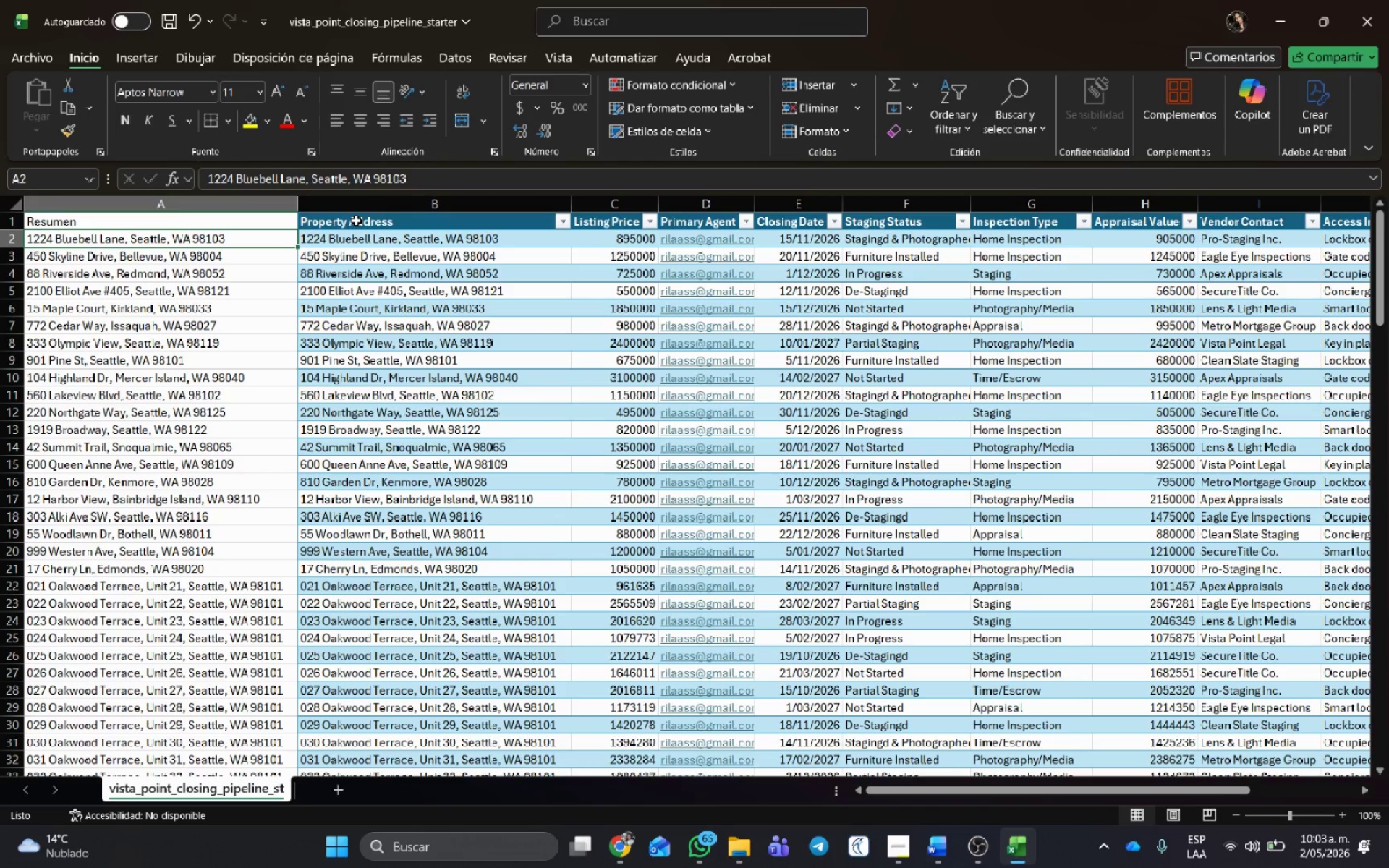 
left_click([362, 218])
 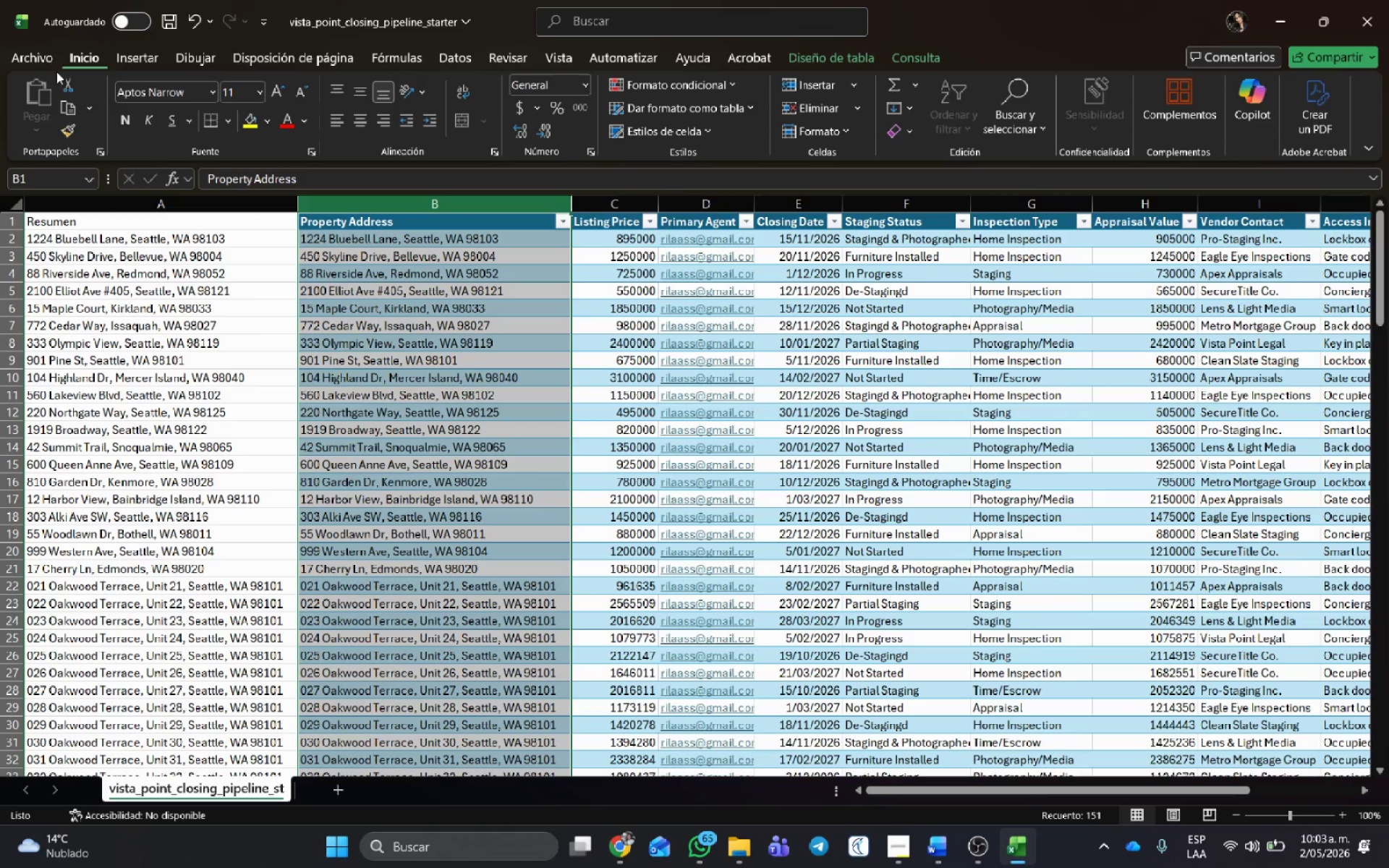 
left_click([67, 135])
 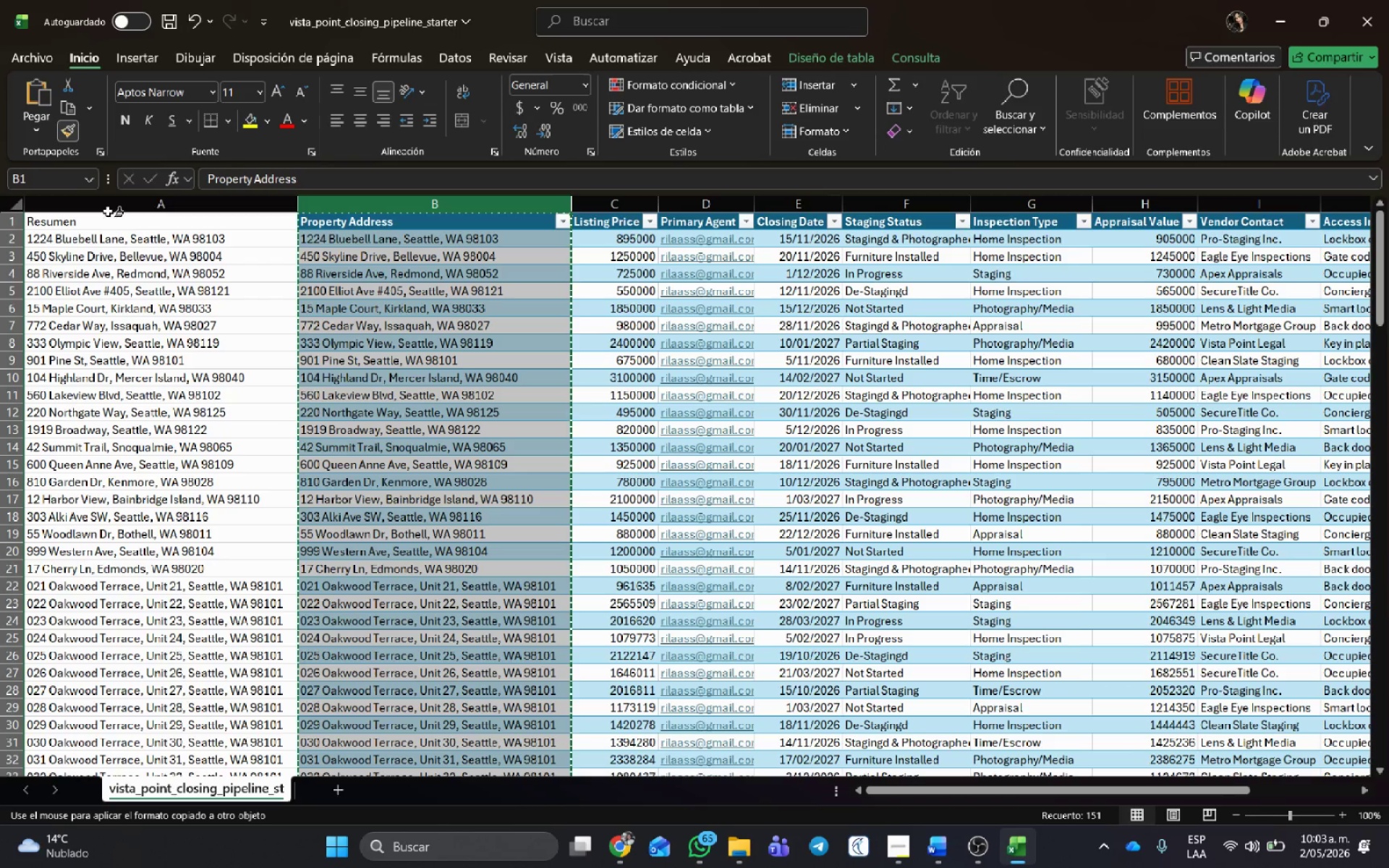 
left_click([111, 205])
 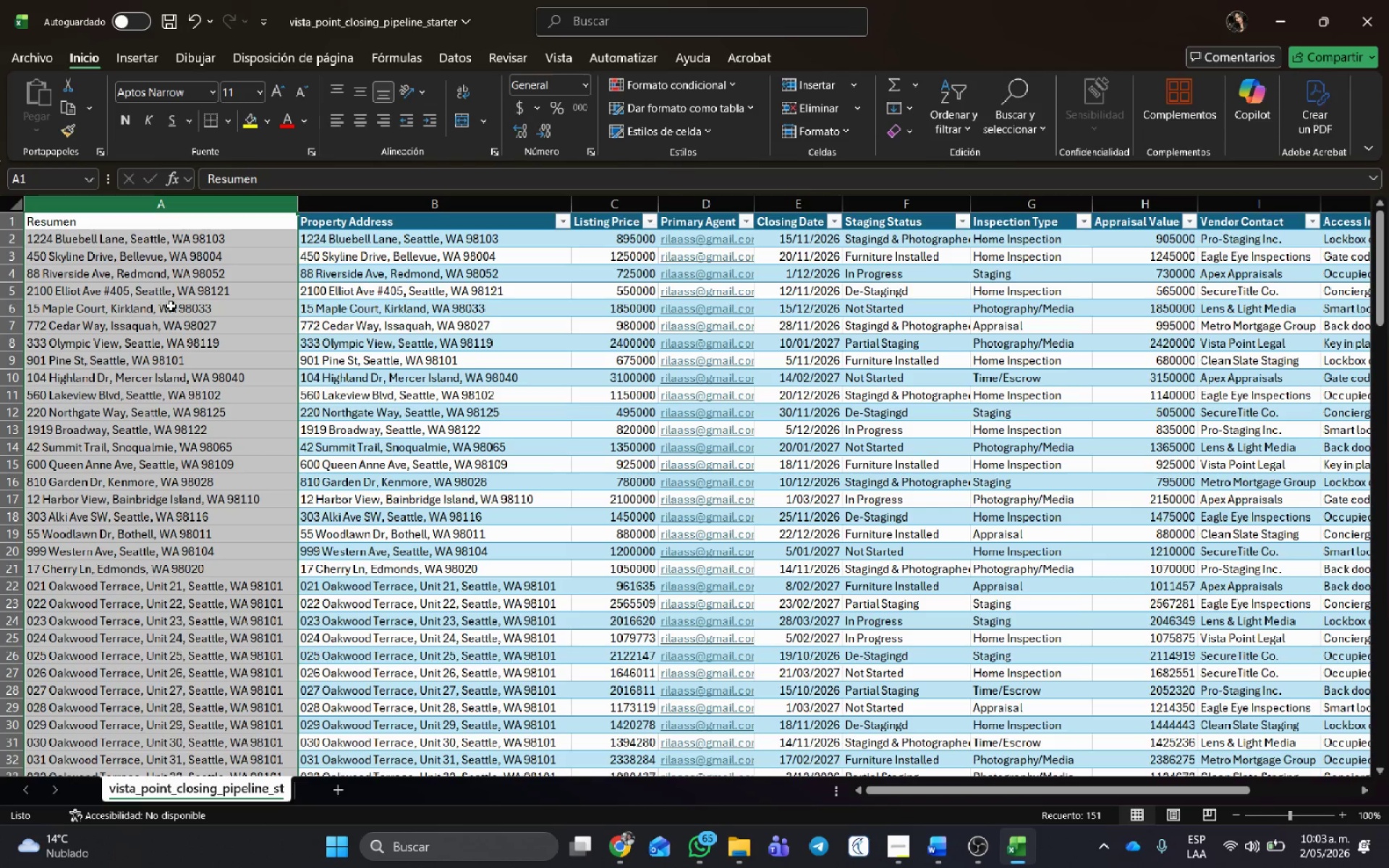 
left_click([171, 306])
 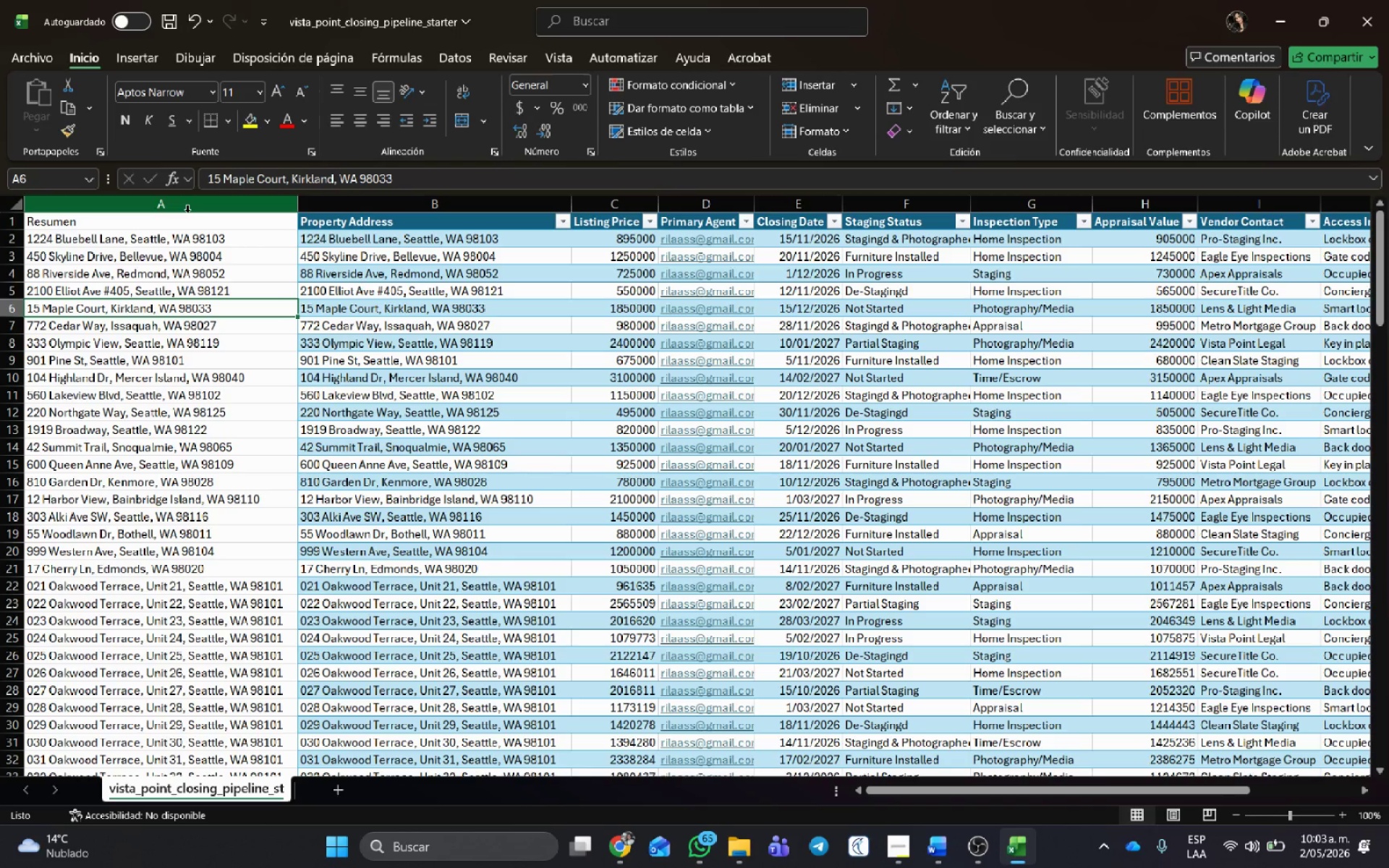 
left_click([187, 223])
 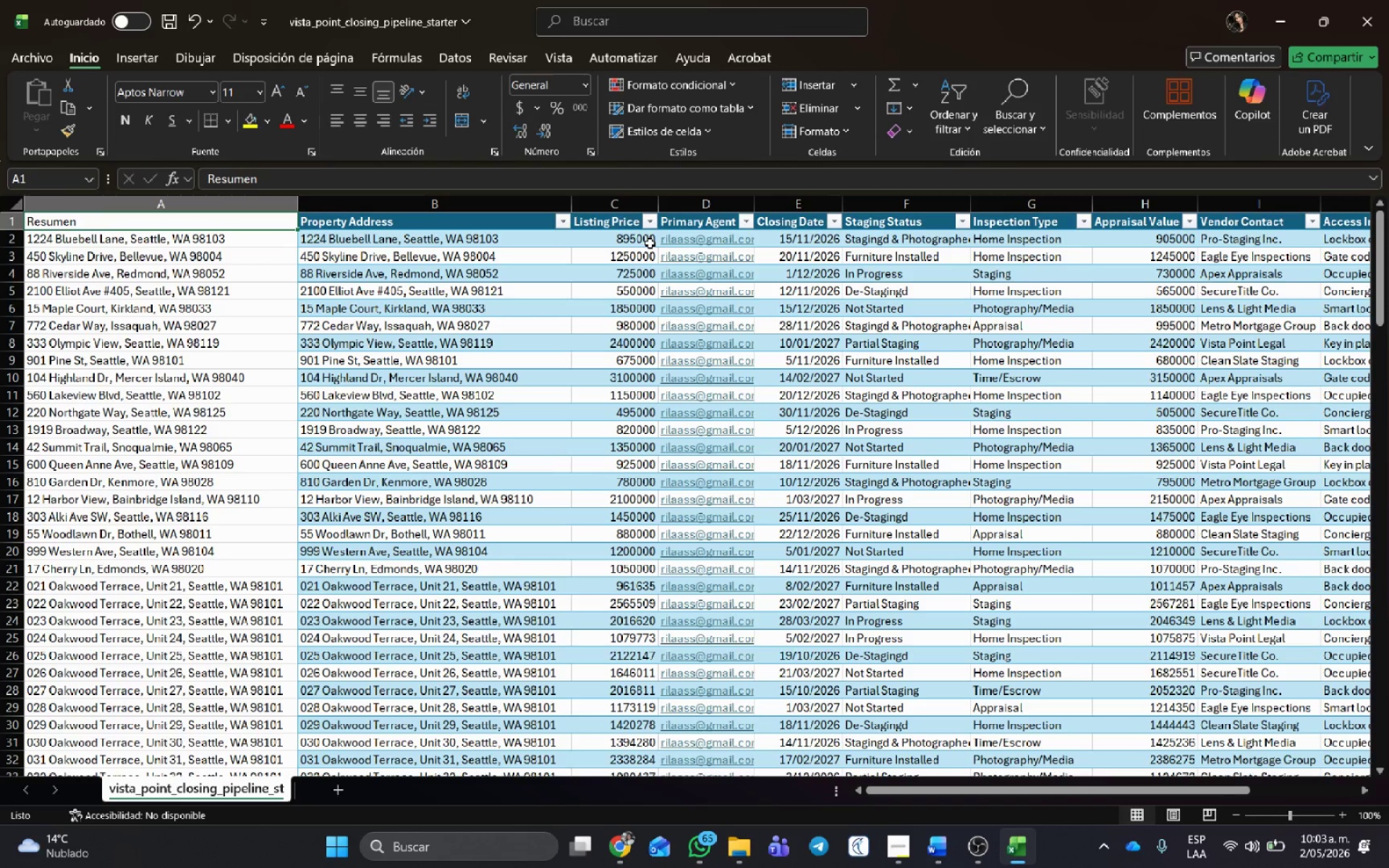 
key(Control+G)
 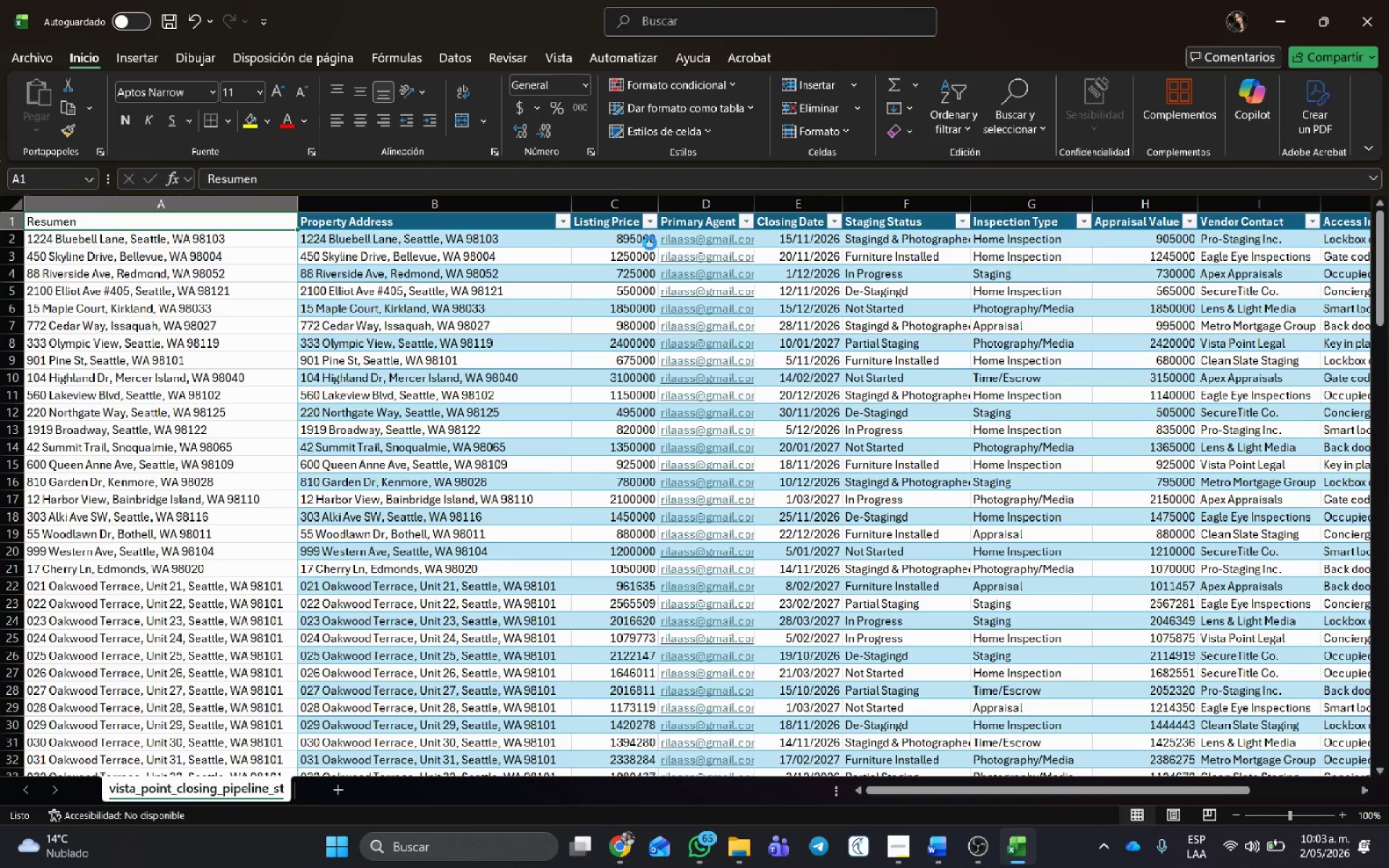 
key(Control+G)
 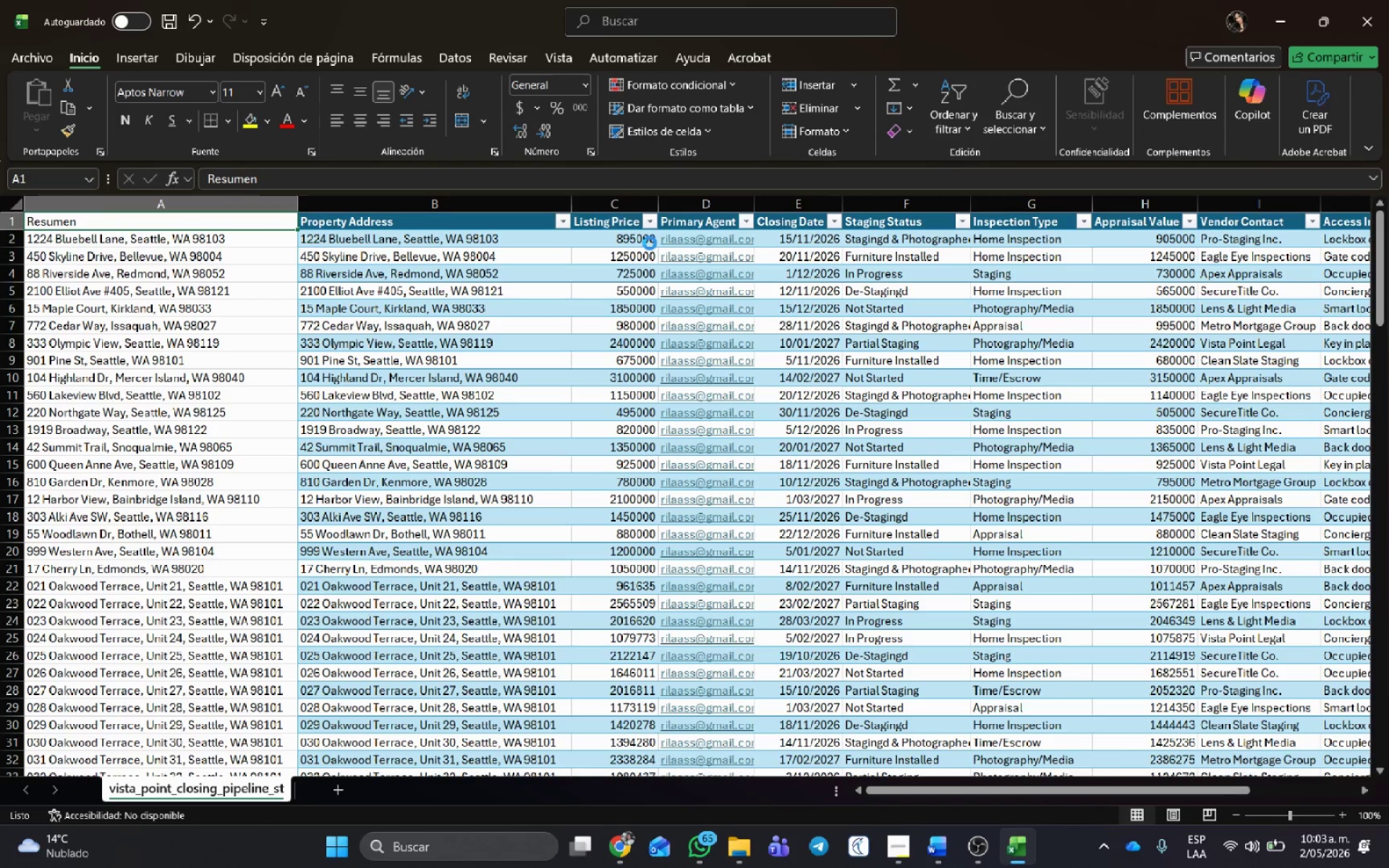 
key(Control+G)
 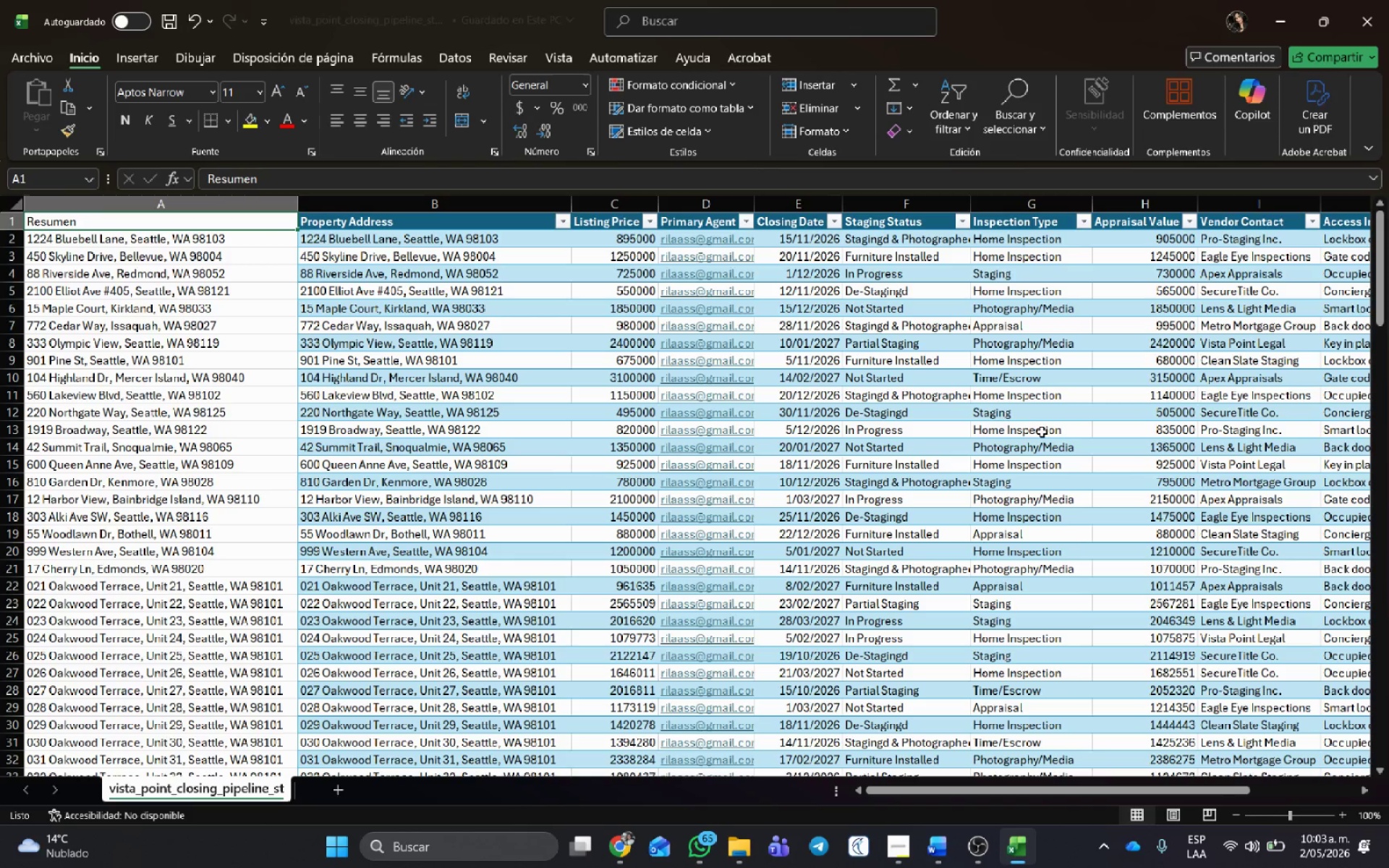 
key(Alt+AltLeft)
 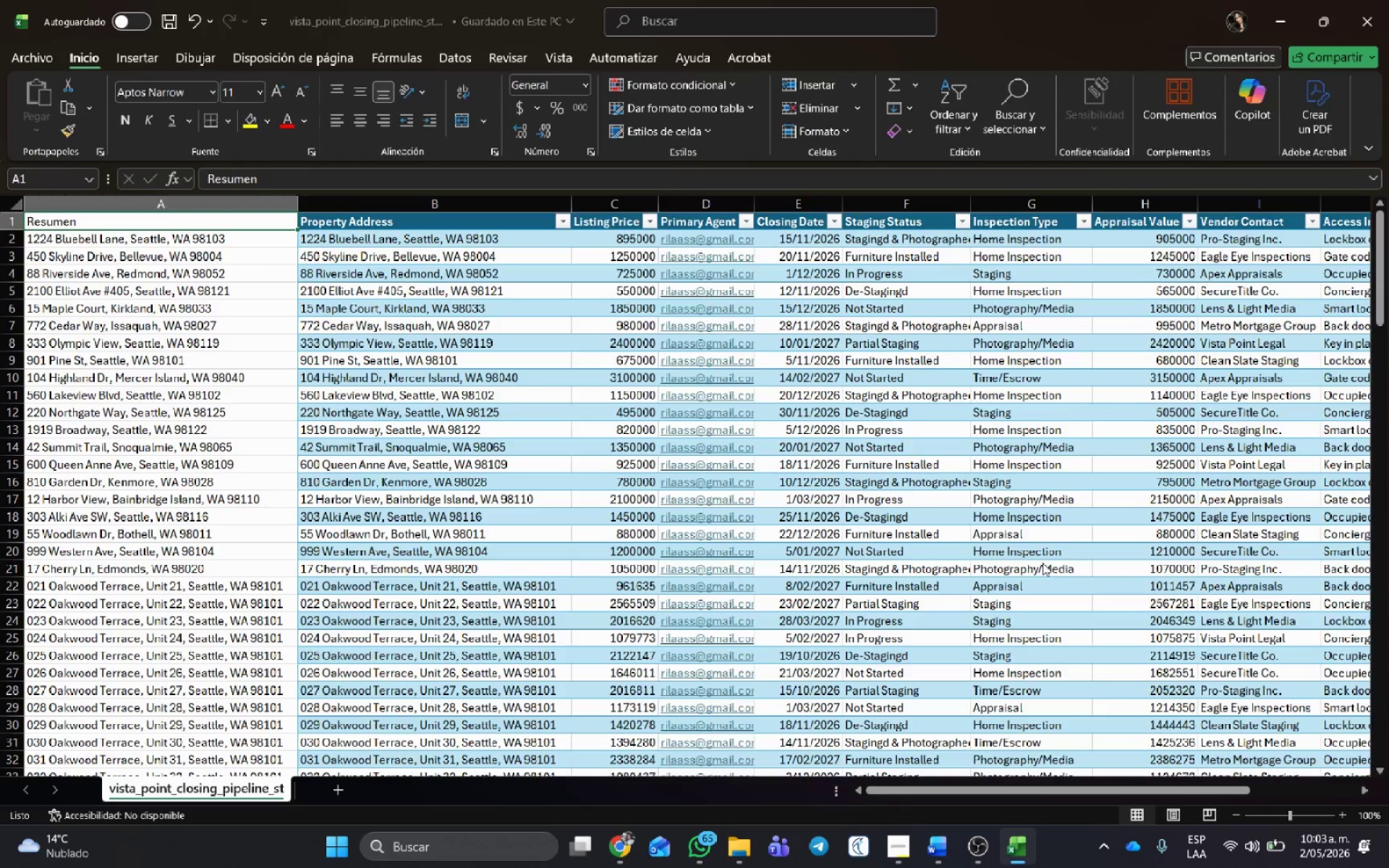 
key(Alt+Tab)
 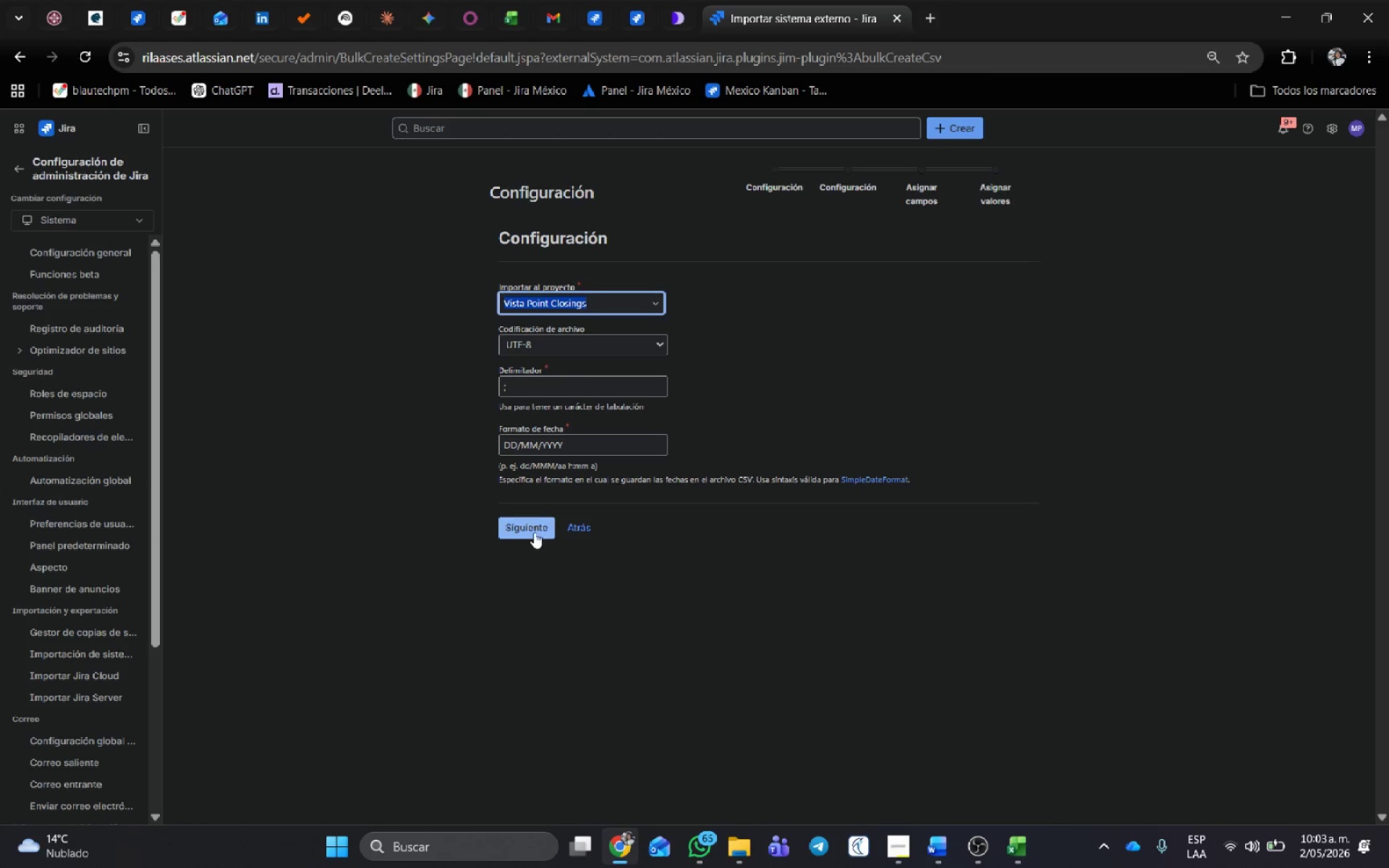 
left_click([583, 530])
 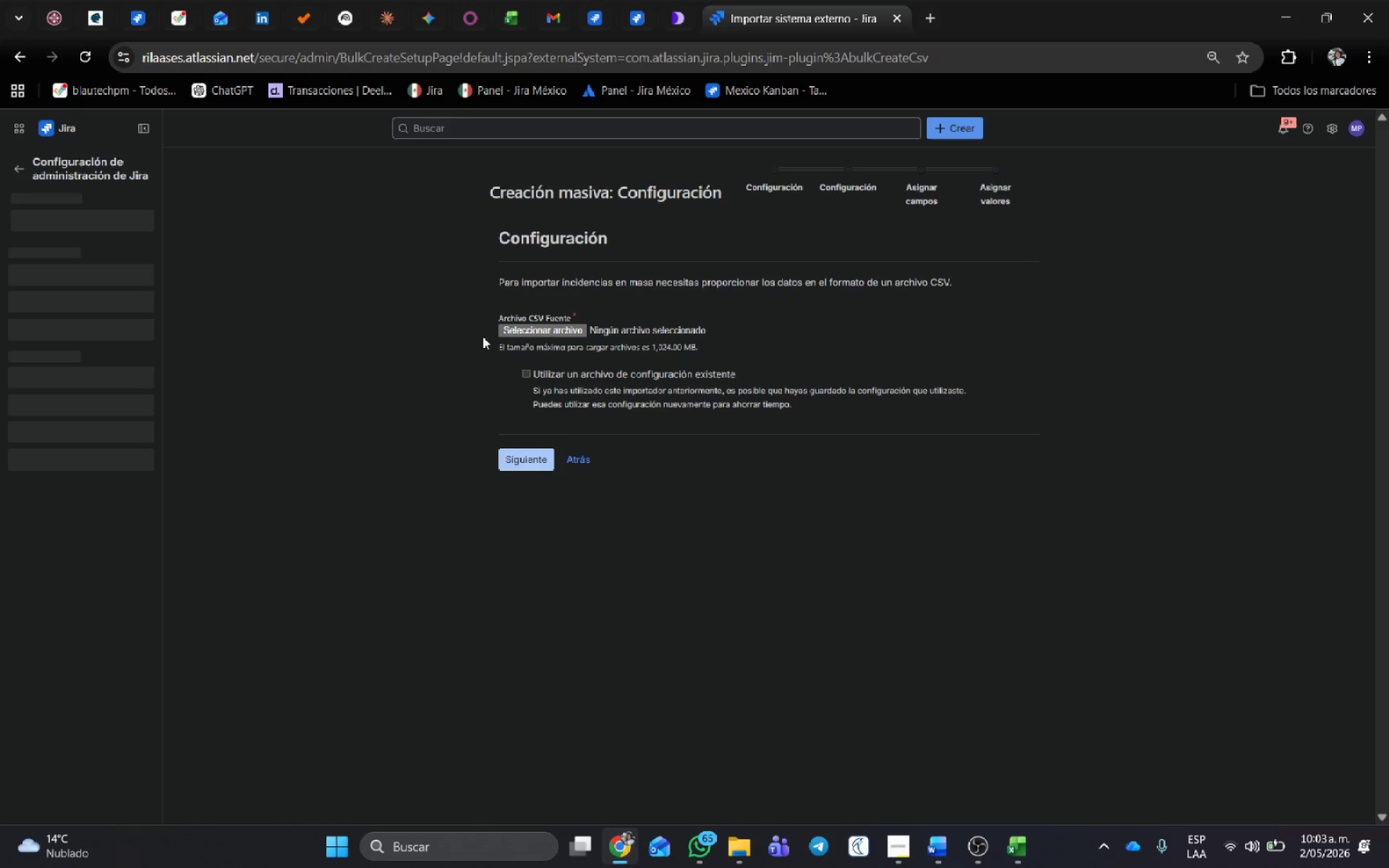 
left_click([530, 333])
 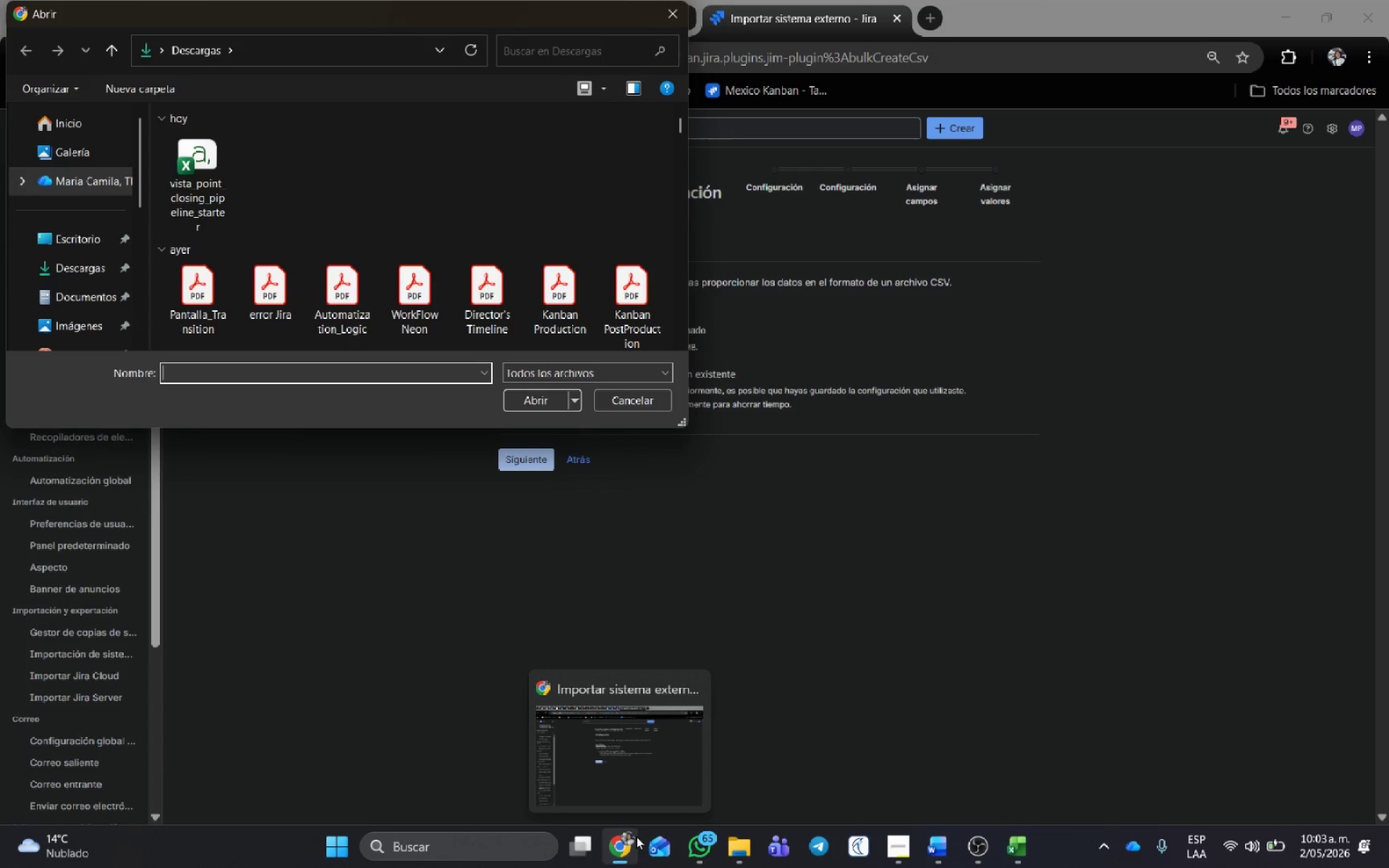 
wait(25.05)
 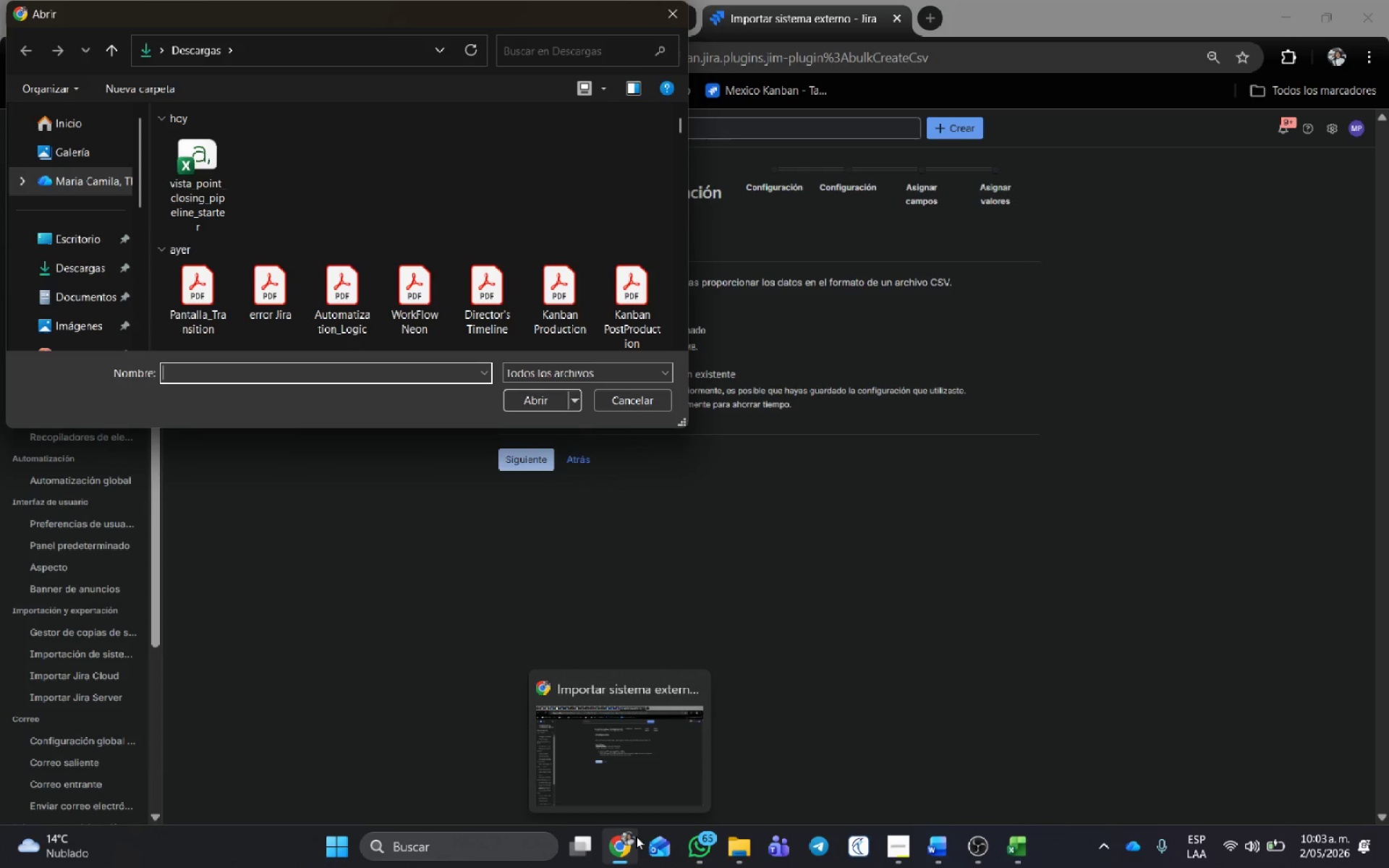 
left_click([196, 147])
 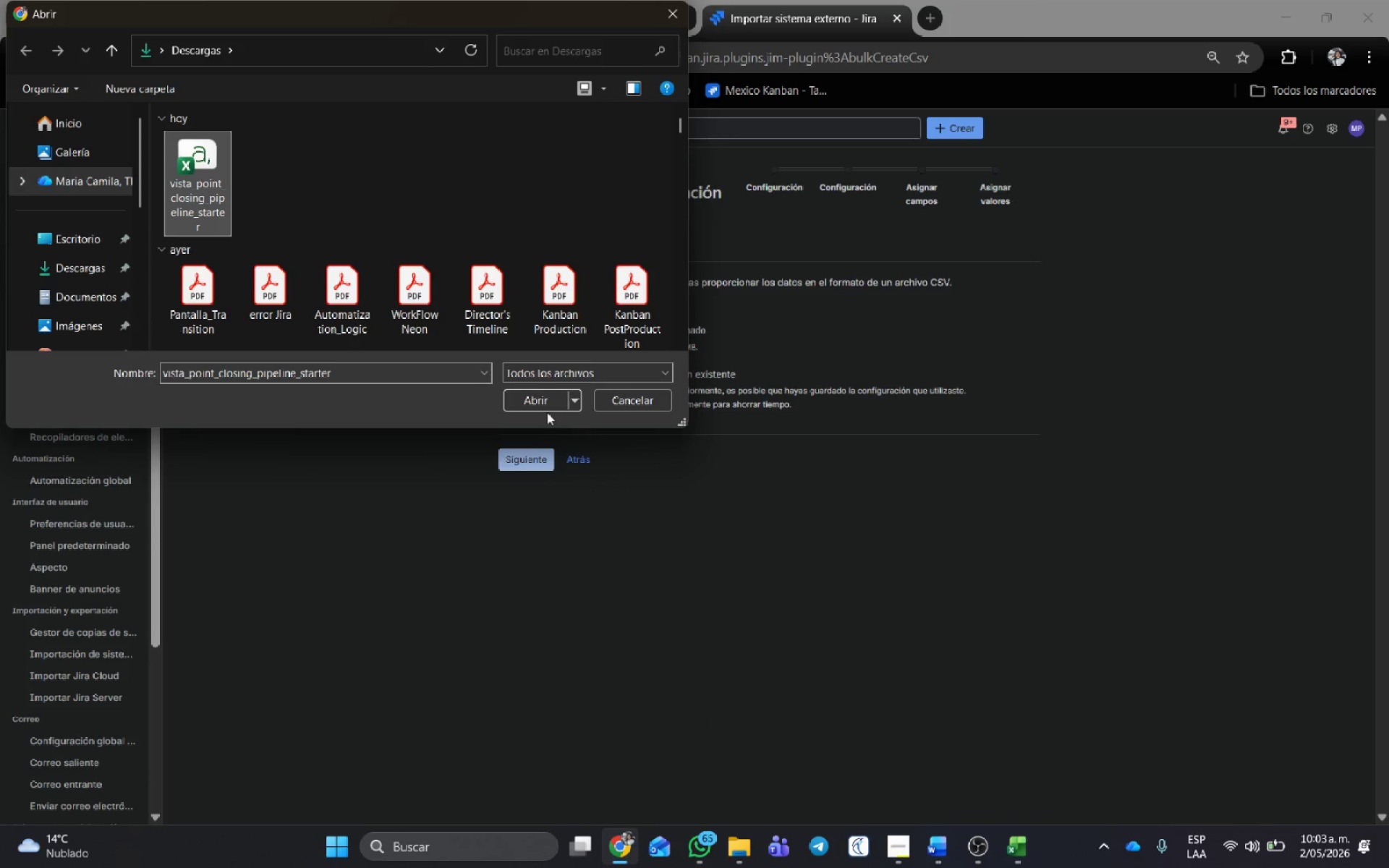 
left_click([535, 396])
 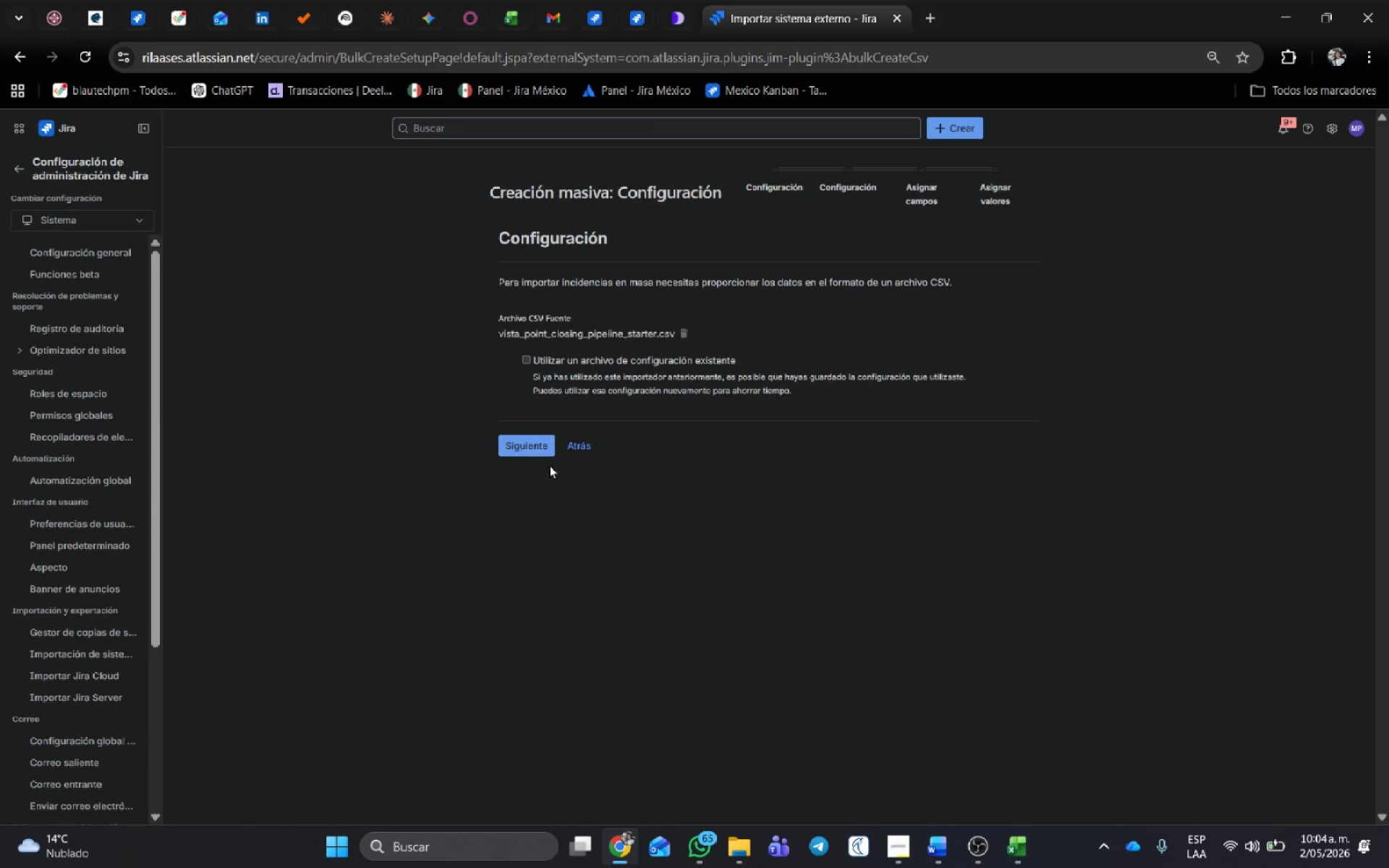 
left_click([518, 454])
 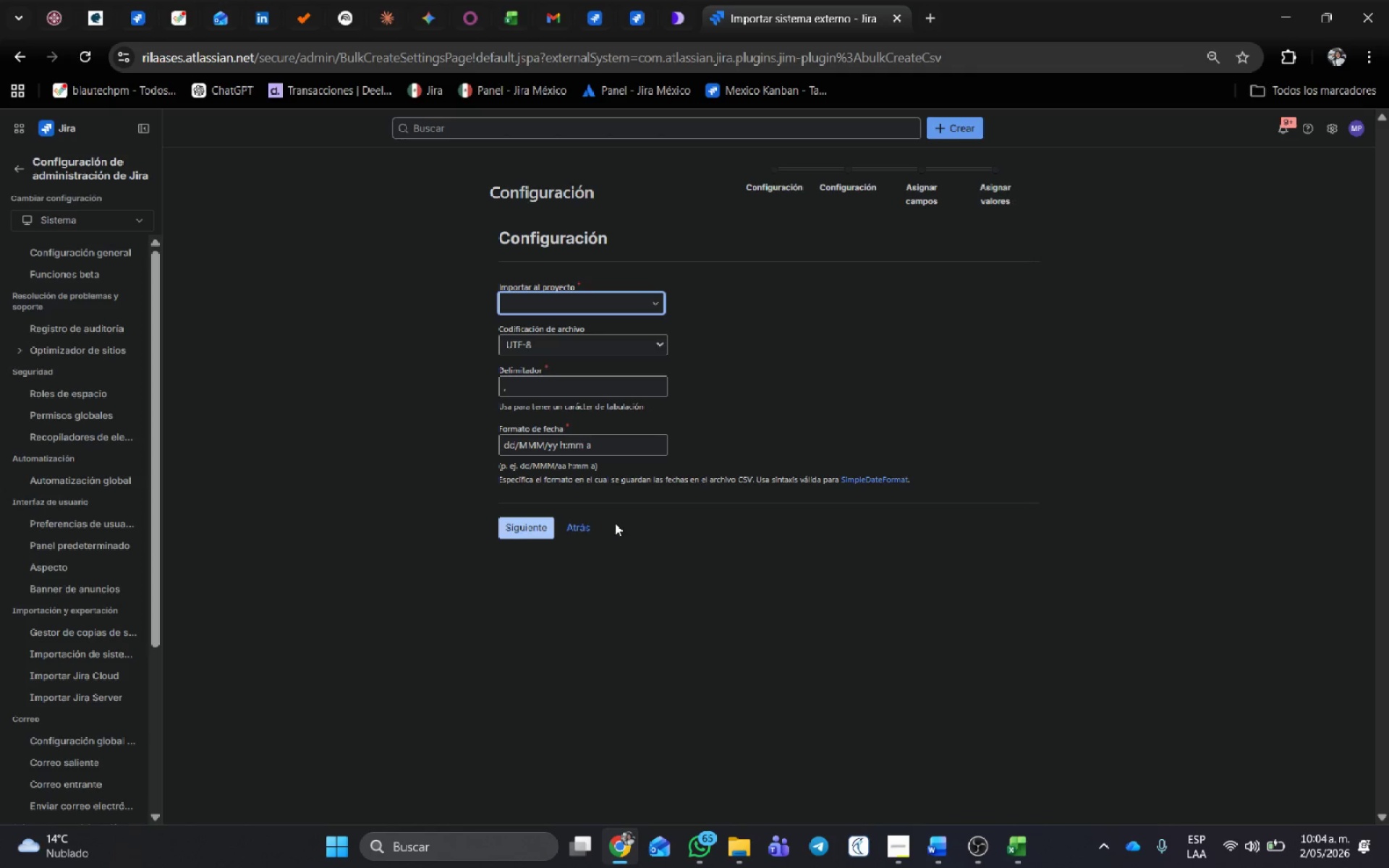 
wait(9.36)
 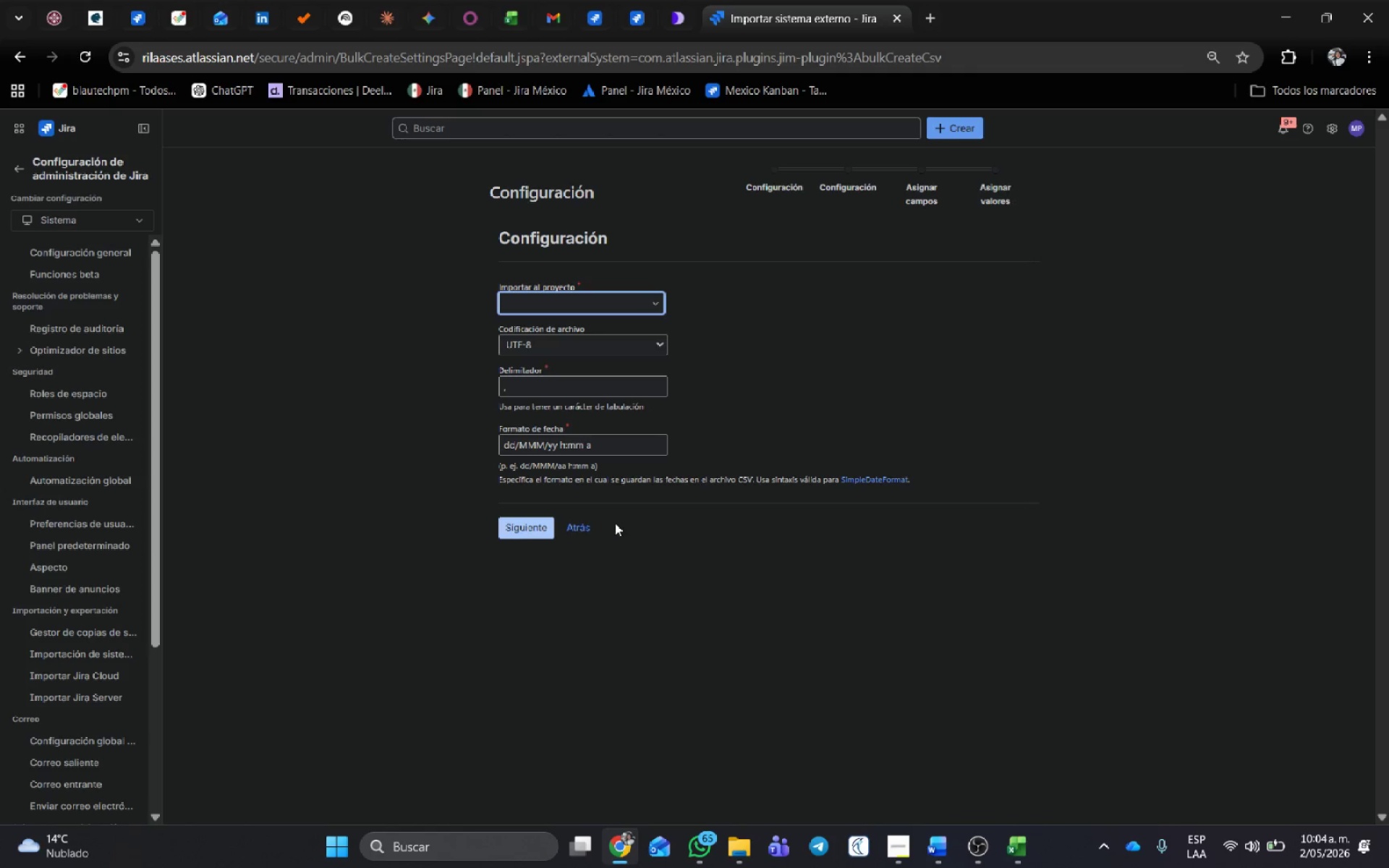 
left_click([525, 305])
 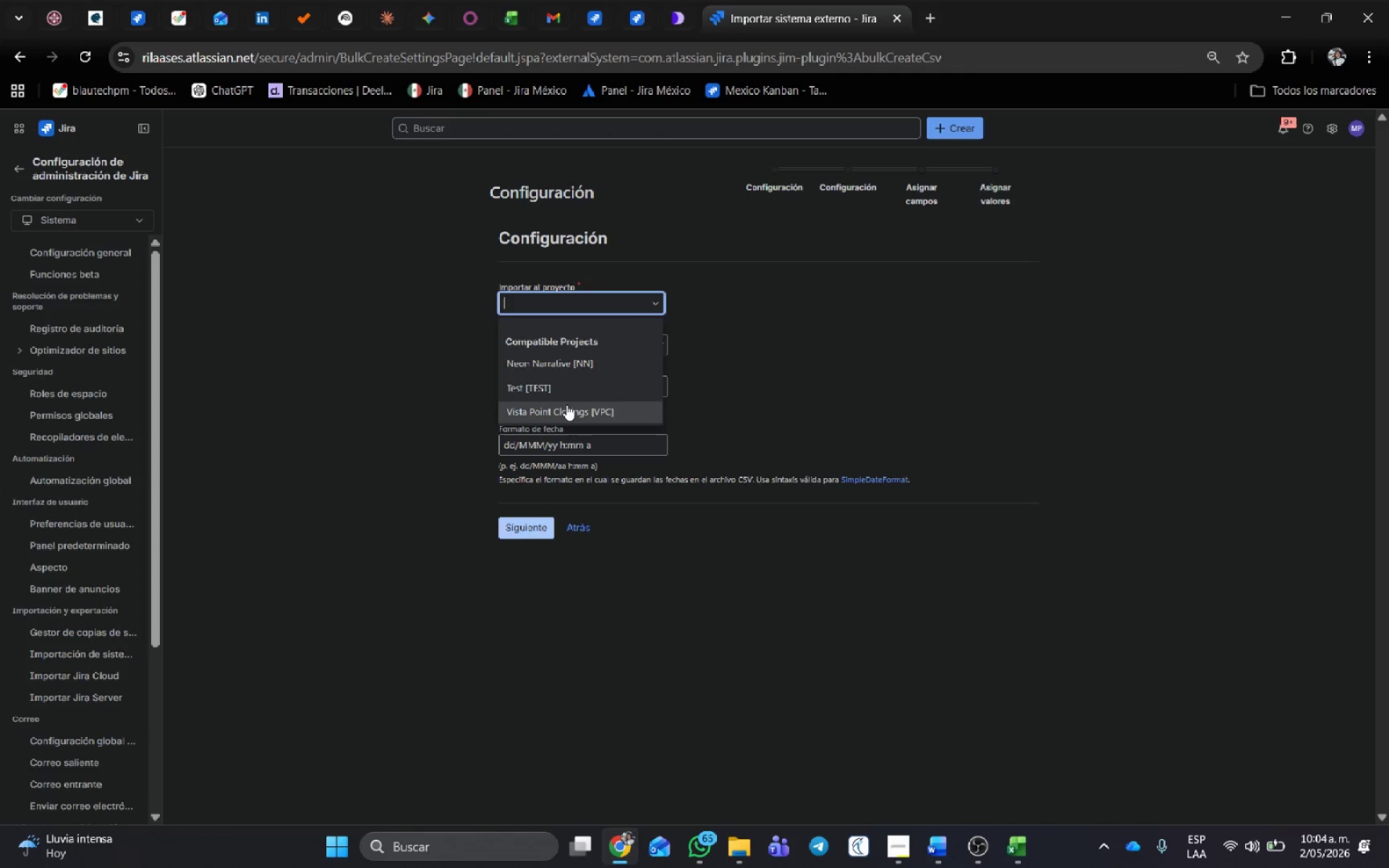 
left_click([566, 404])
 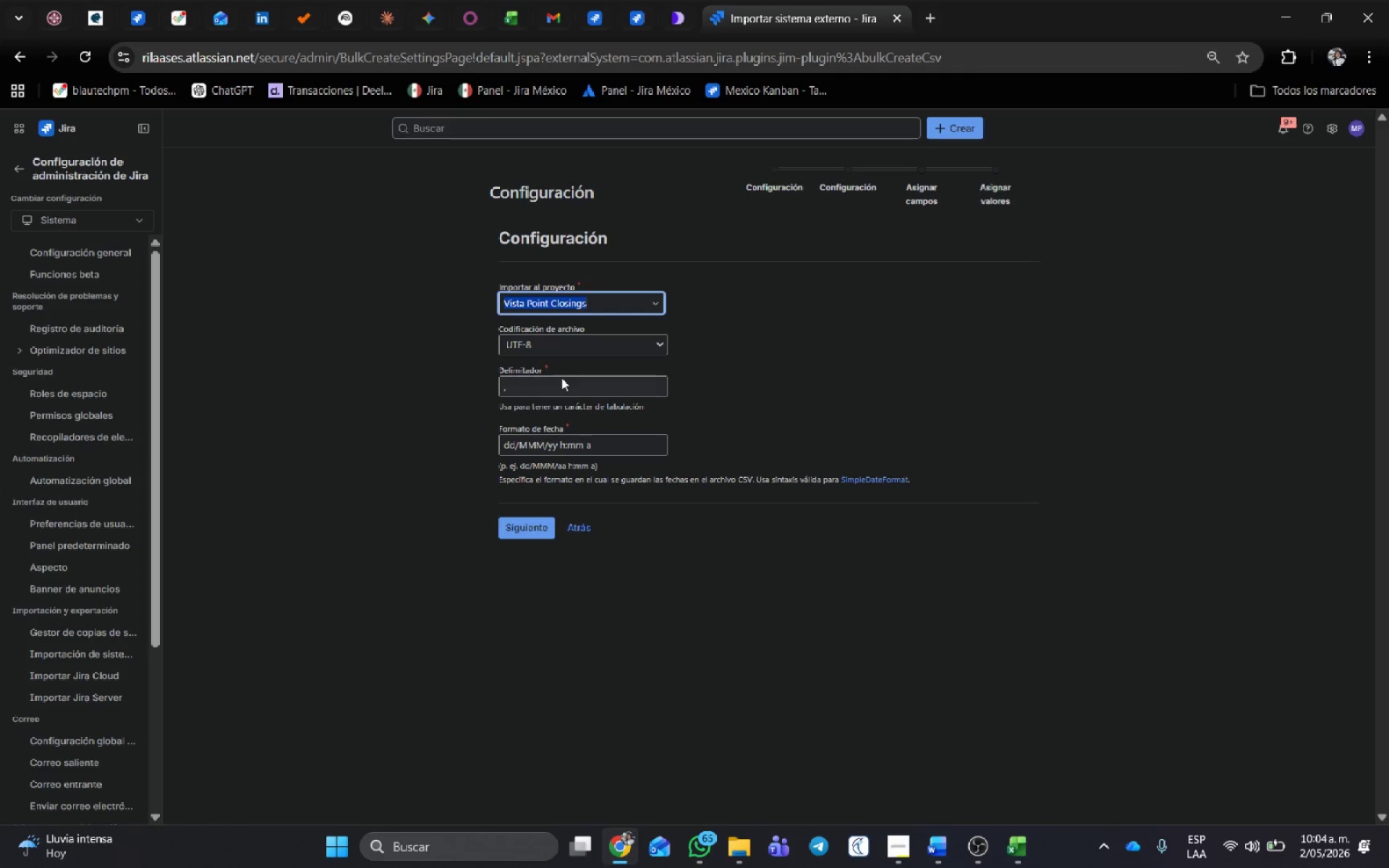 
left_click([538, 395])
 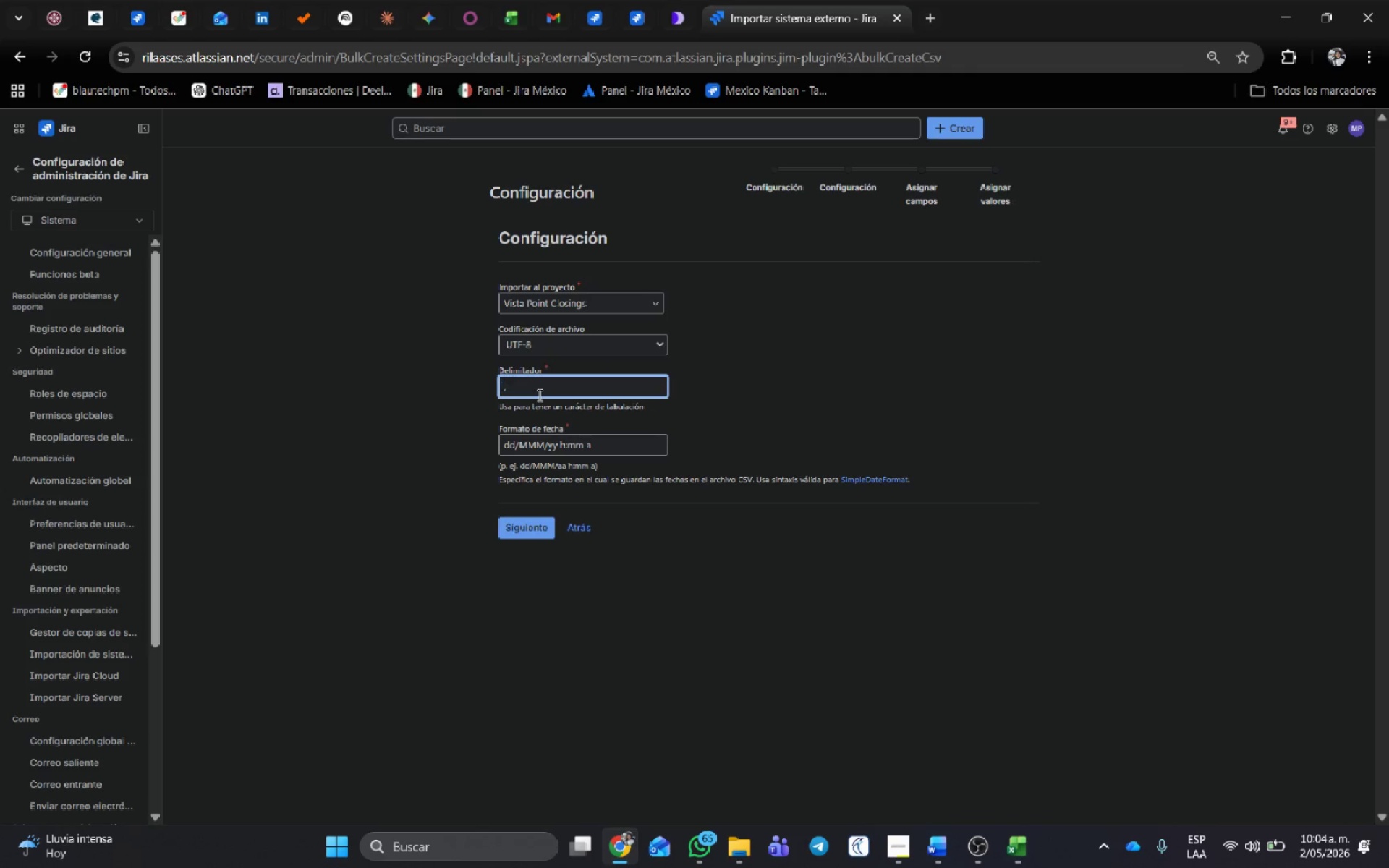 
key(Backspace)
 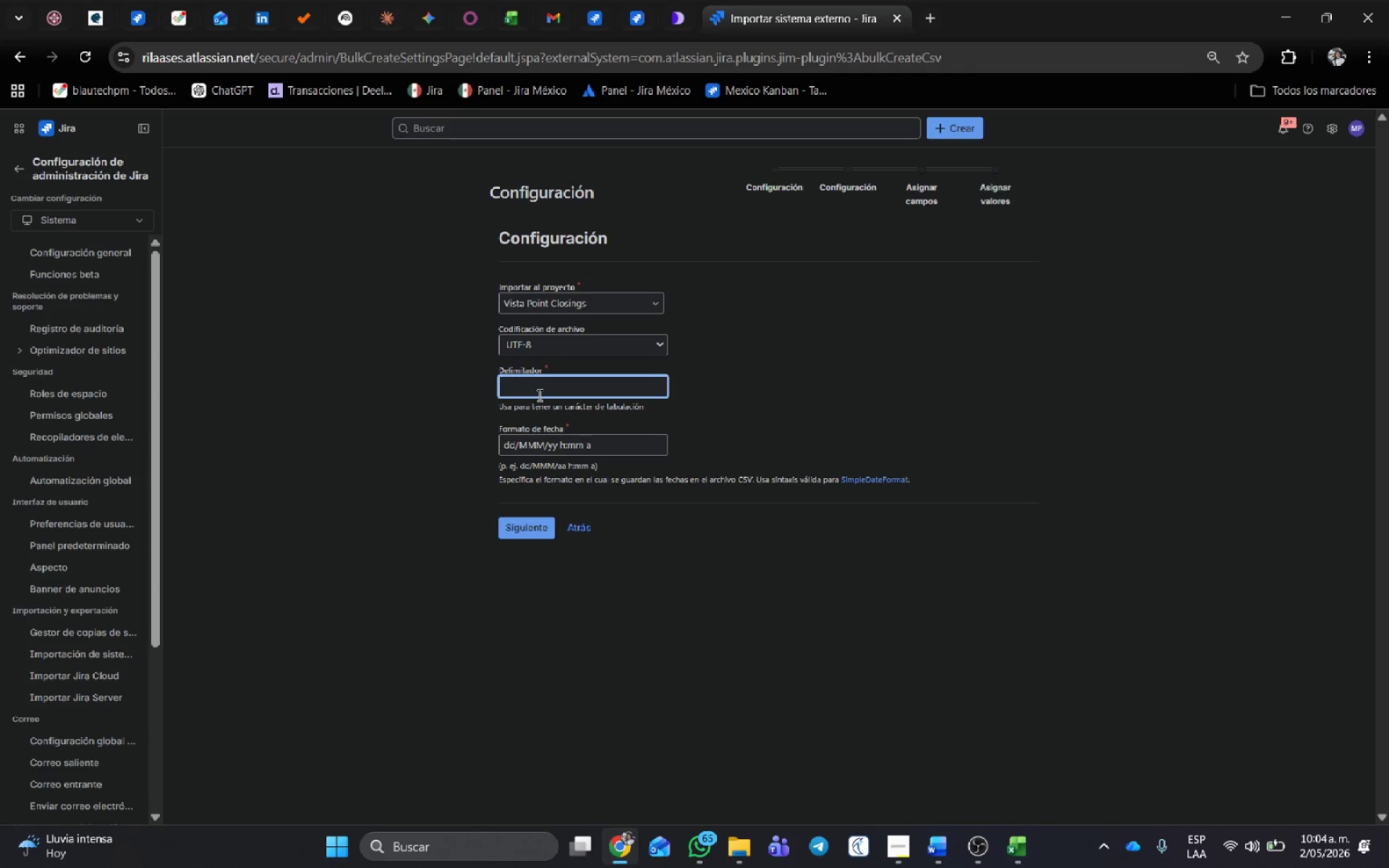 
key(Shift+ShiftRight)
 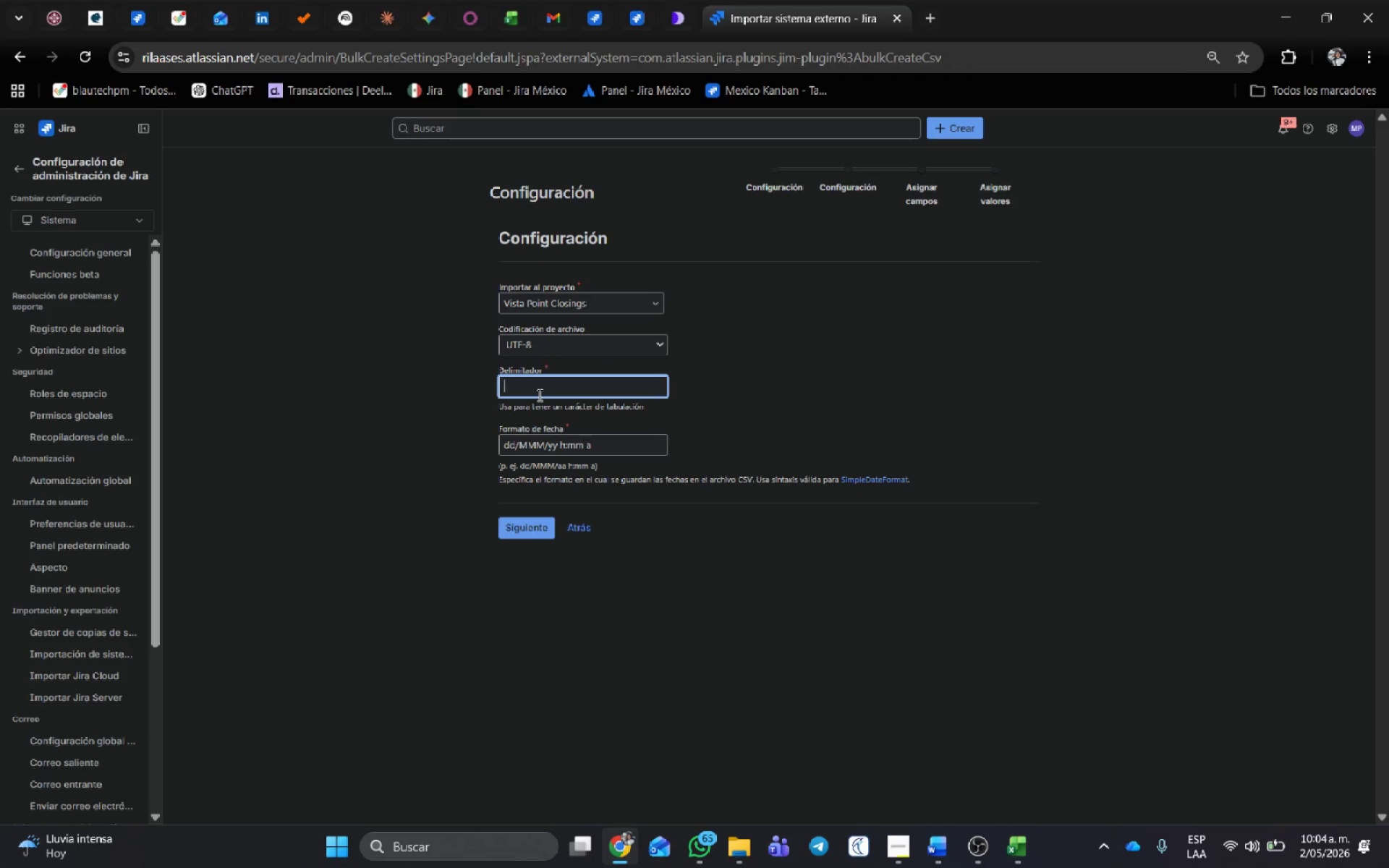 
key(Shift+Comma)
 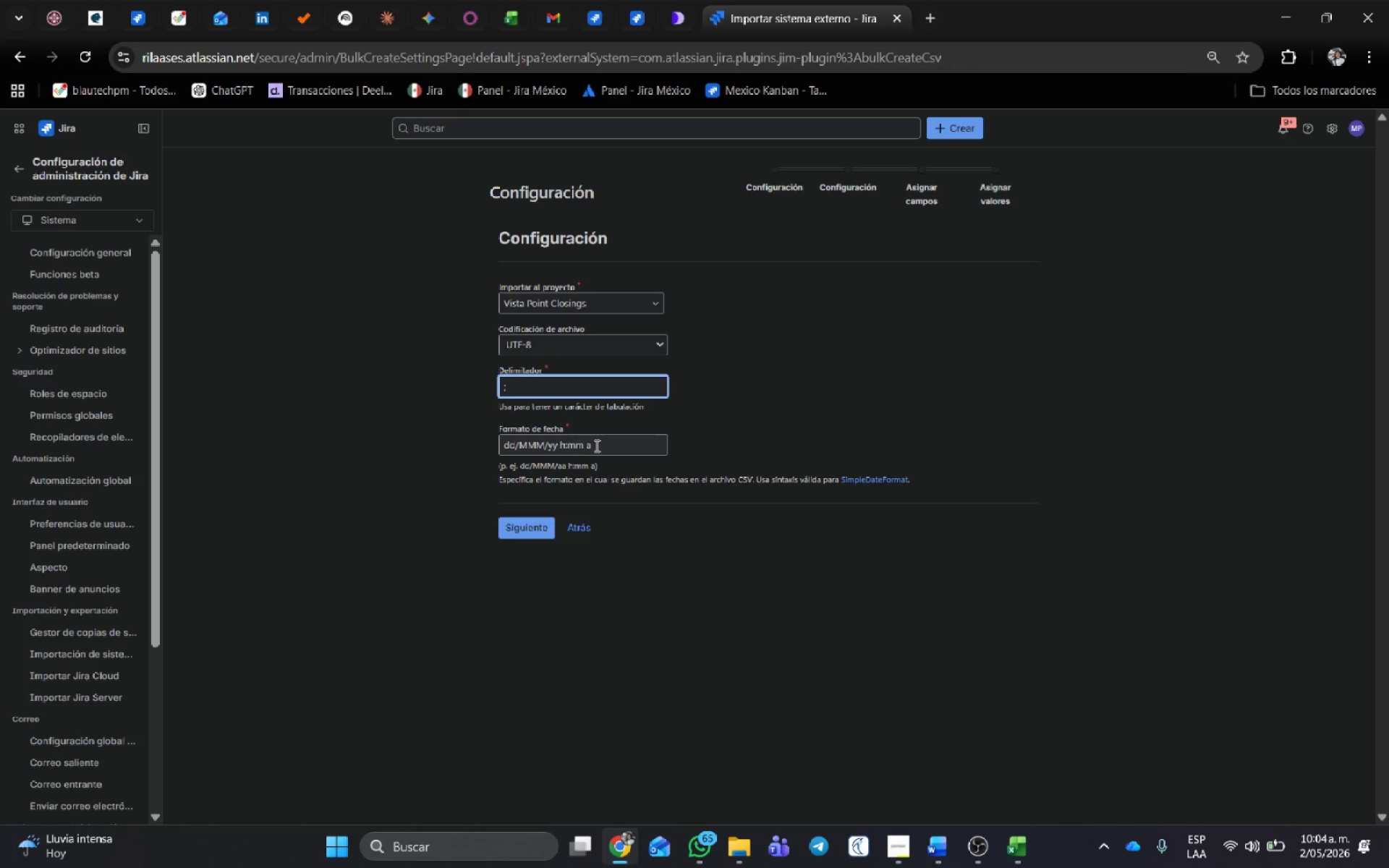 
left_click_drag(start_coordinate=[603, 445], to_coordinate=[262, 414])
 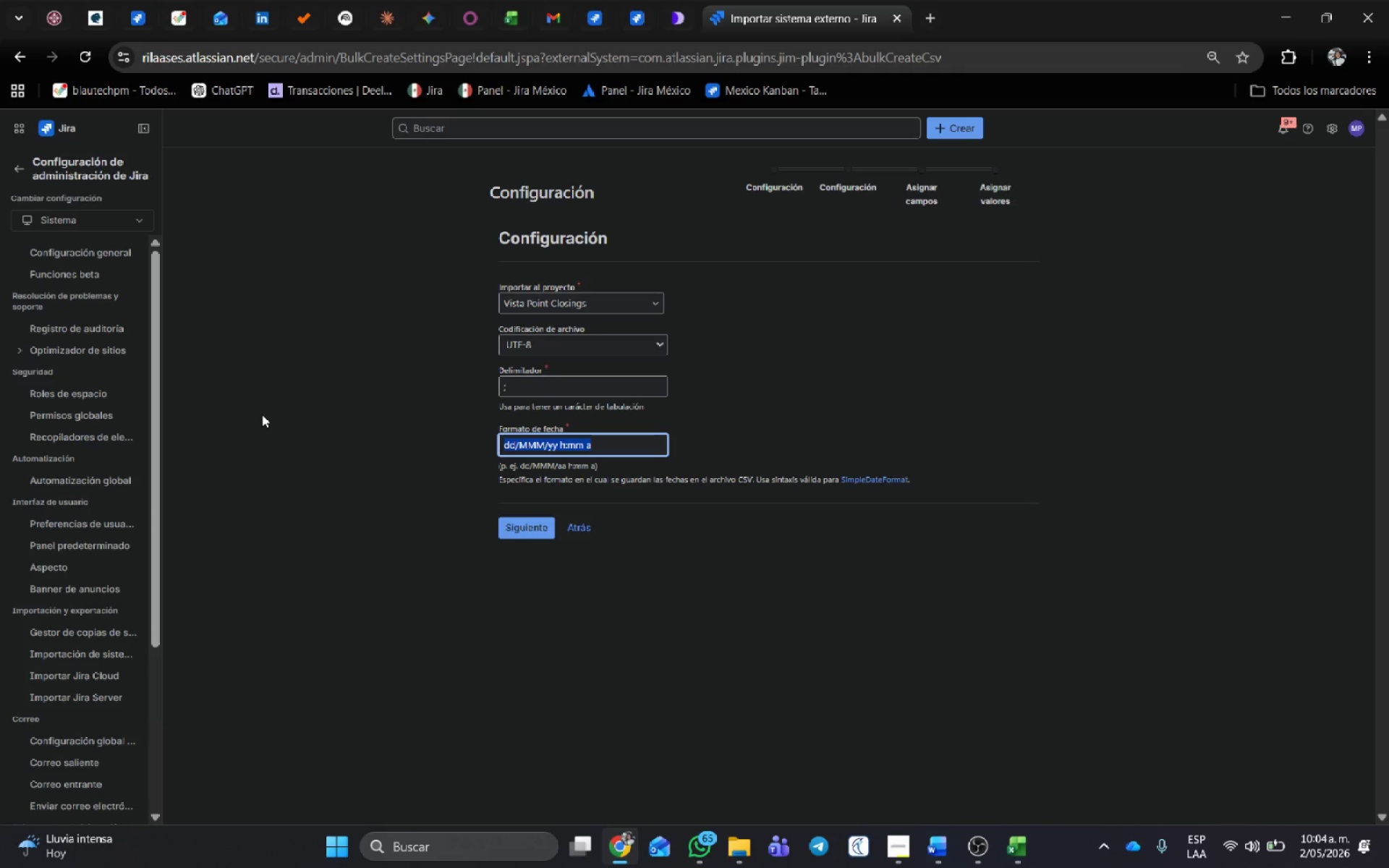 
type(DD)
 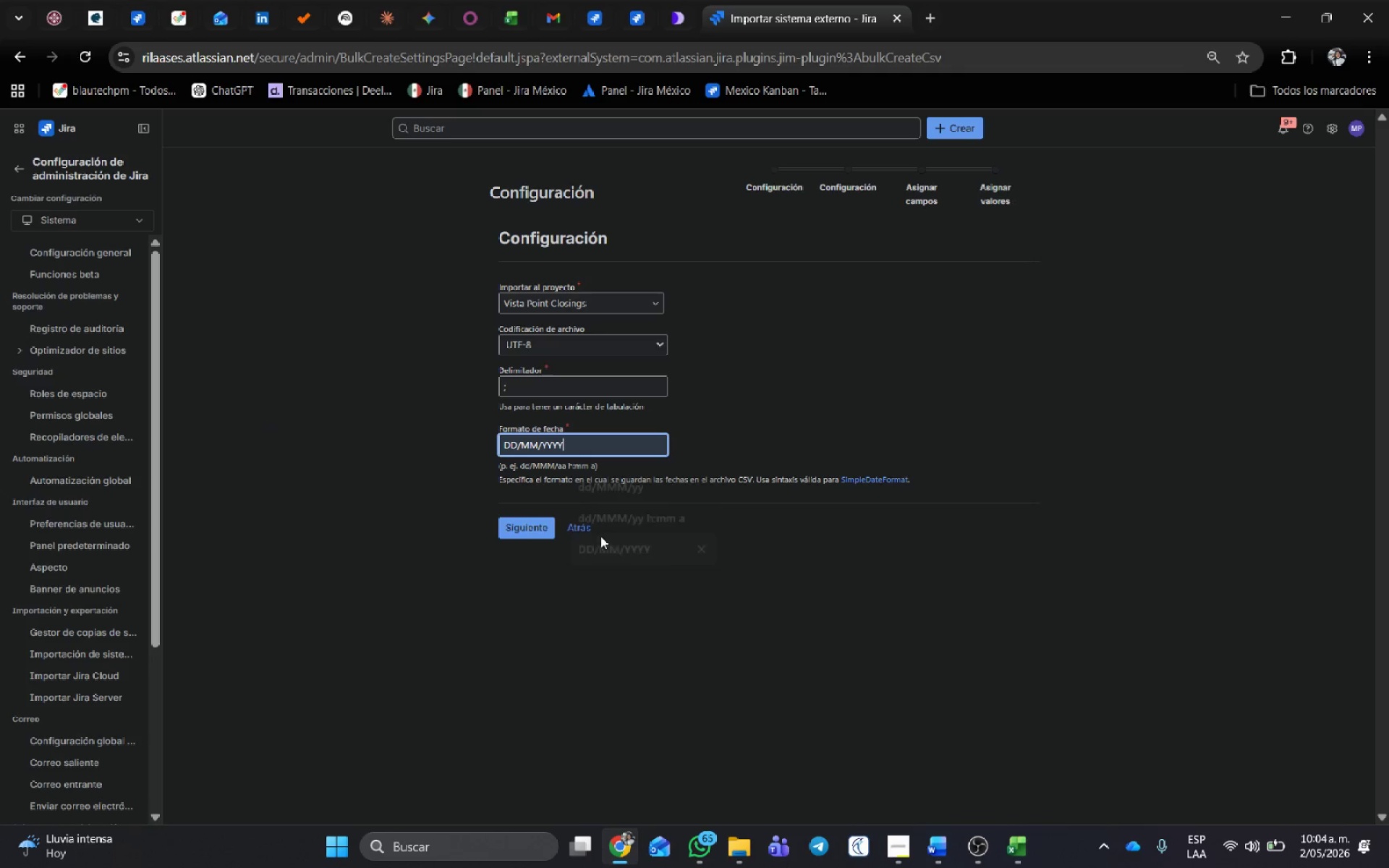 
left_click([520, 532])
 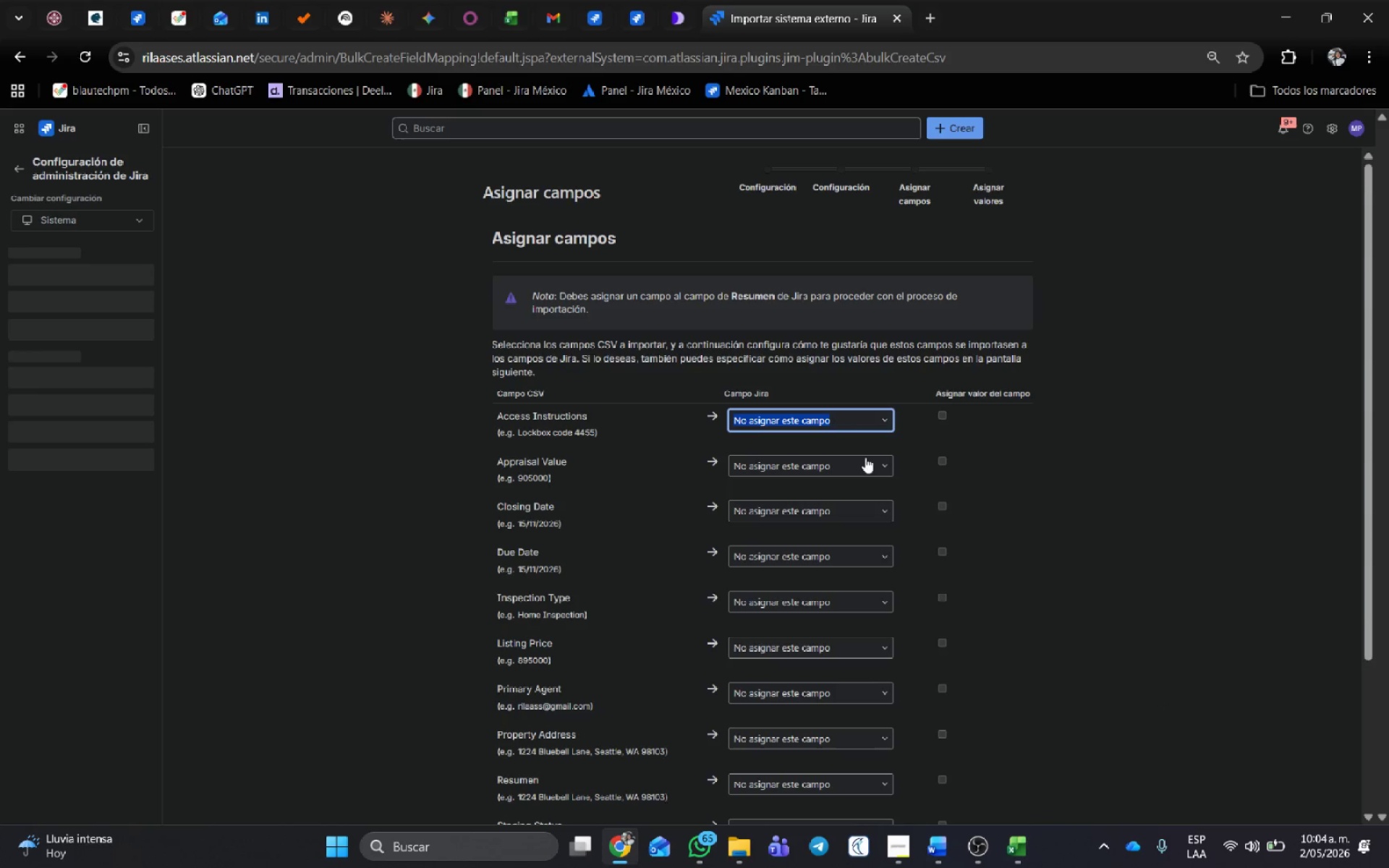 
wait(5.14)
 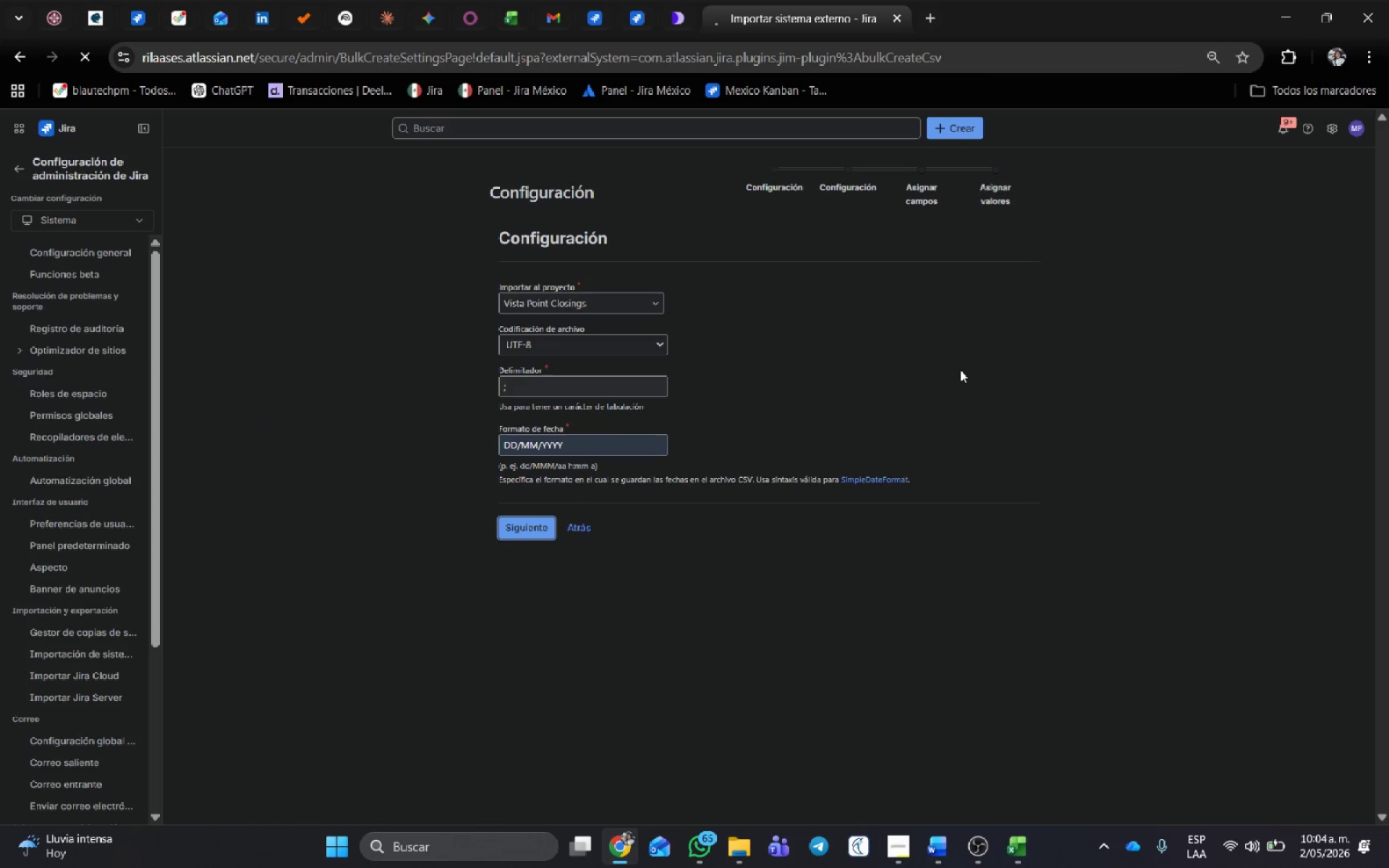 
type(acc)
 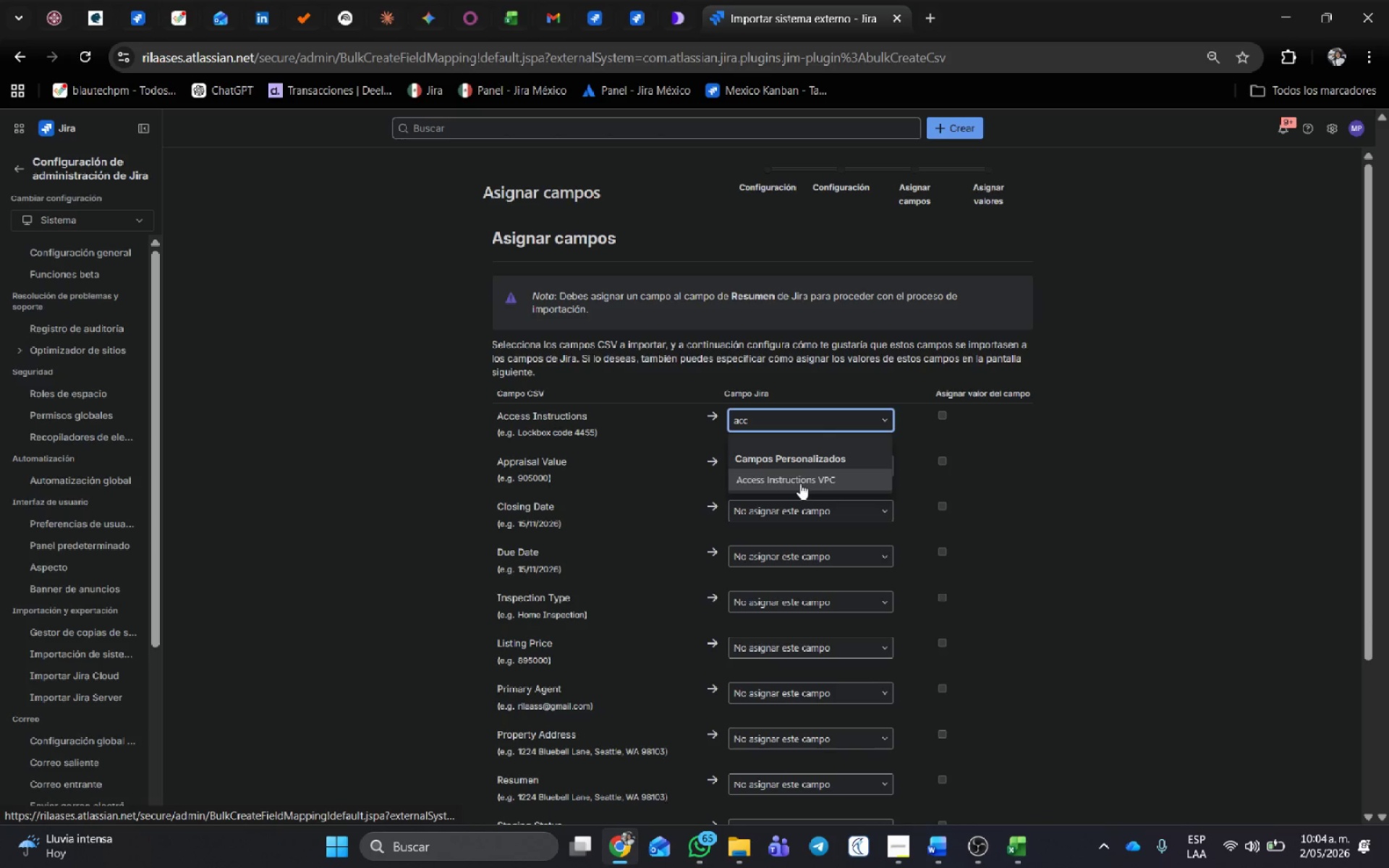 
left_click([800, 483])
 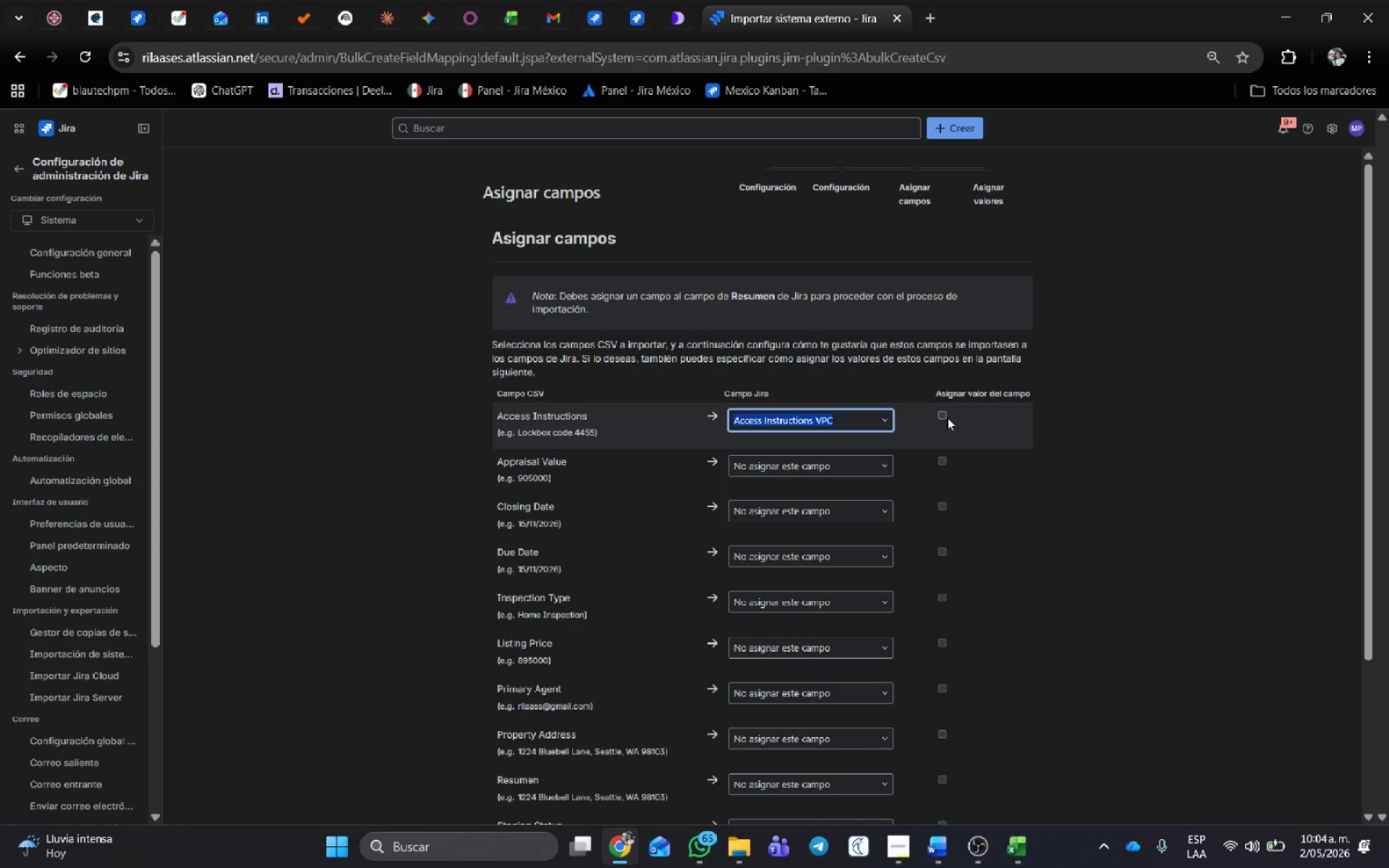 
left_click([946, 414])
 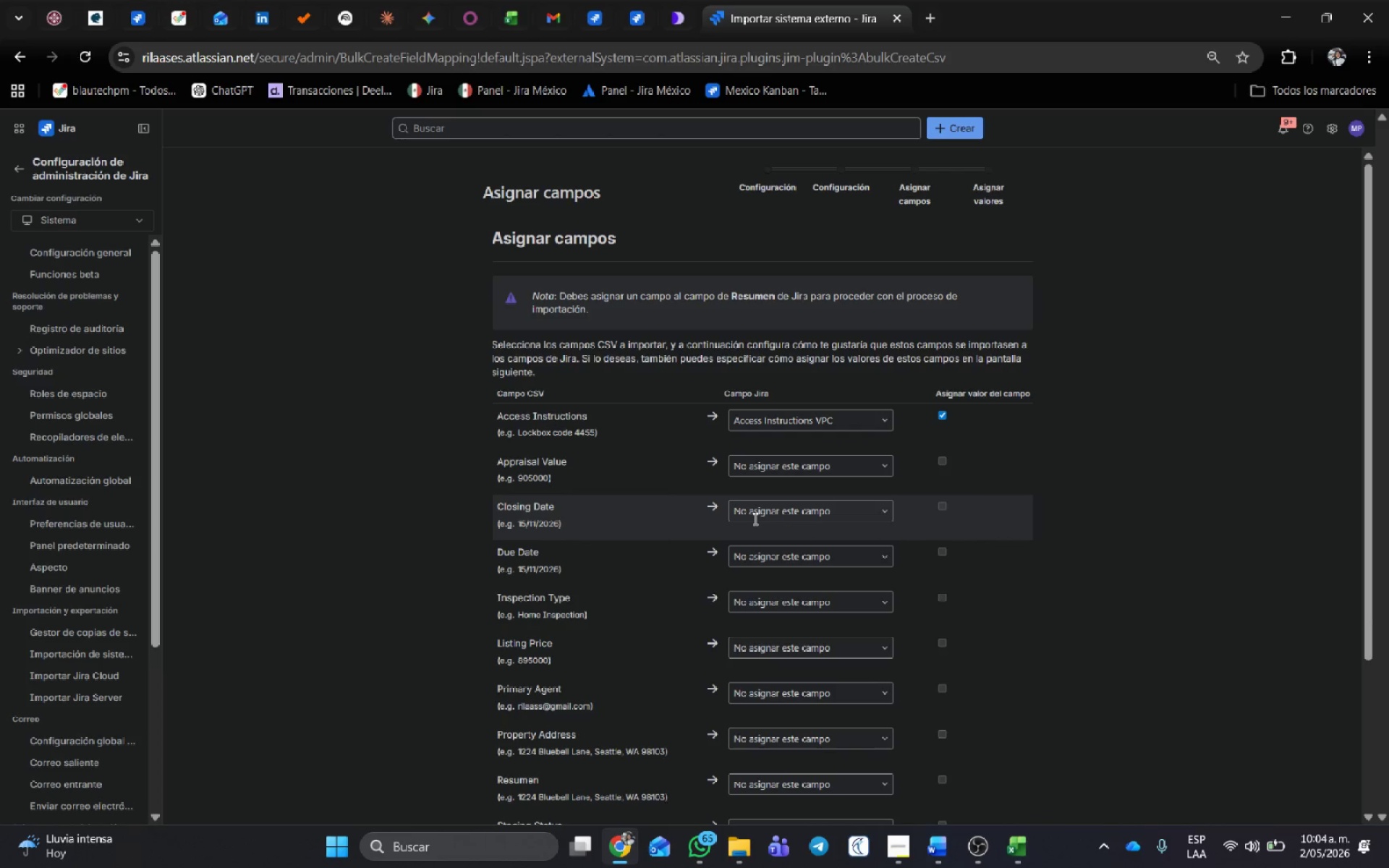 
left_click([781, 513])
 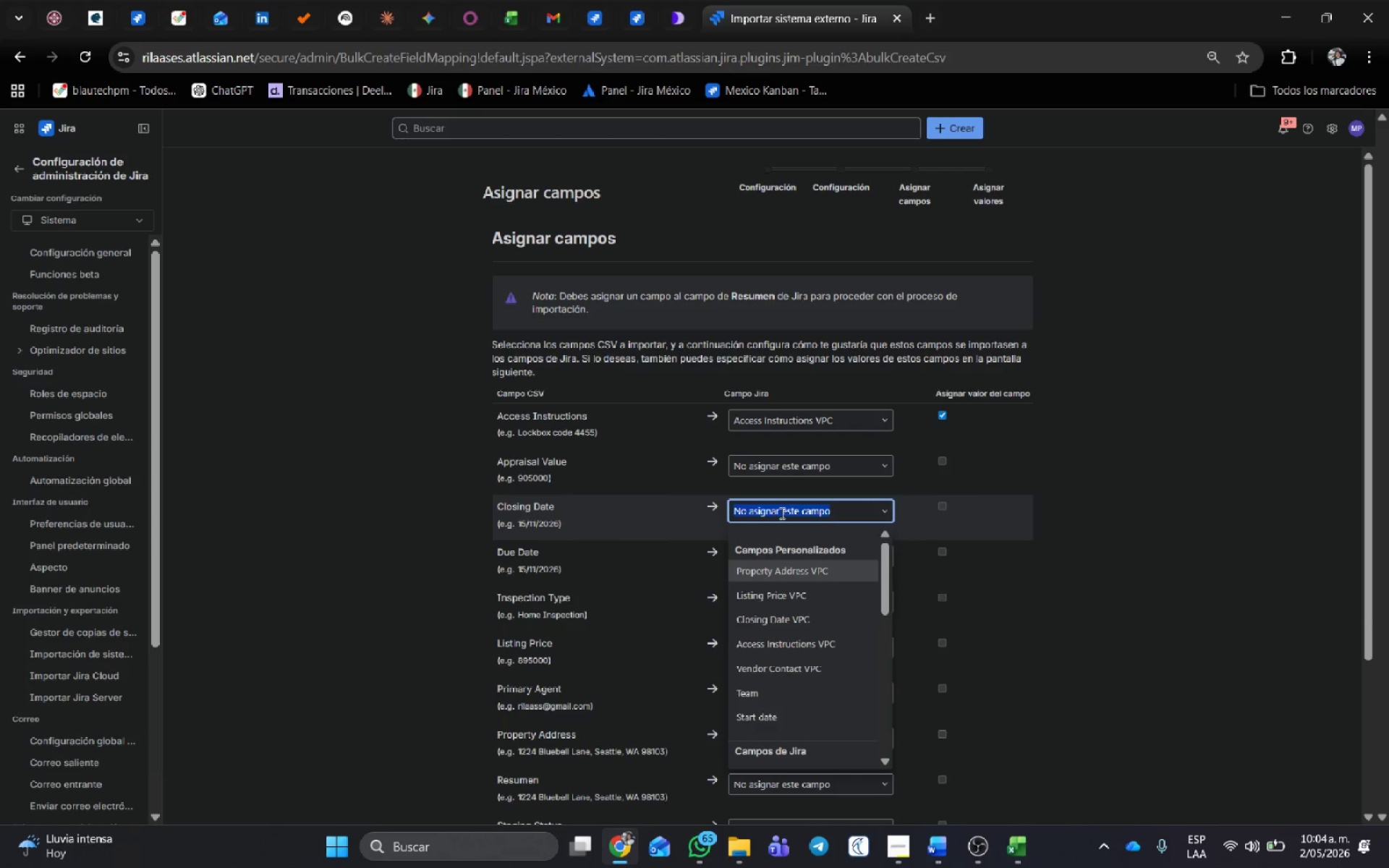 
key(C)
 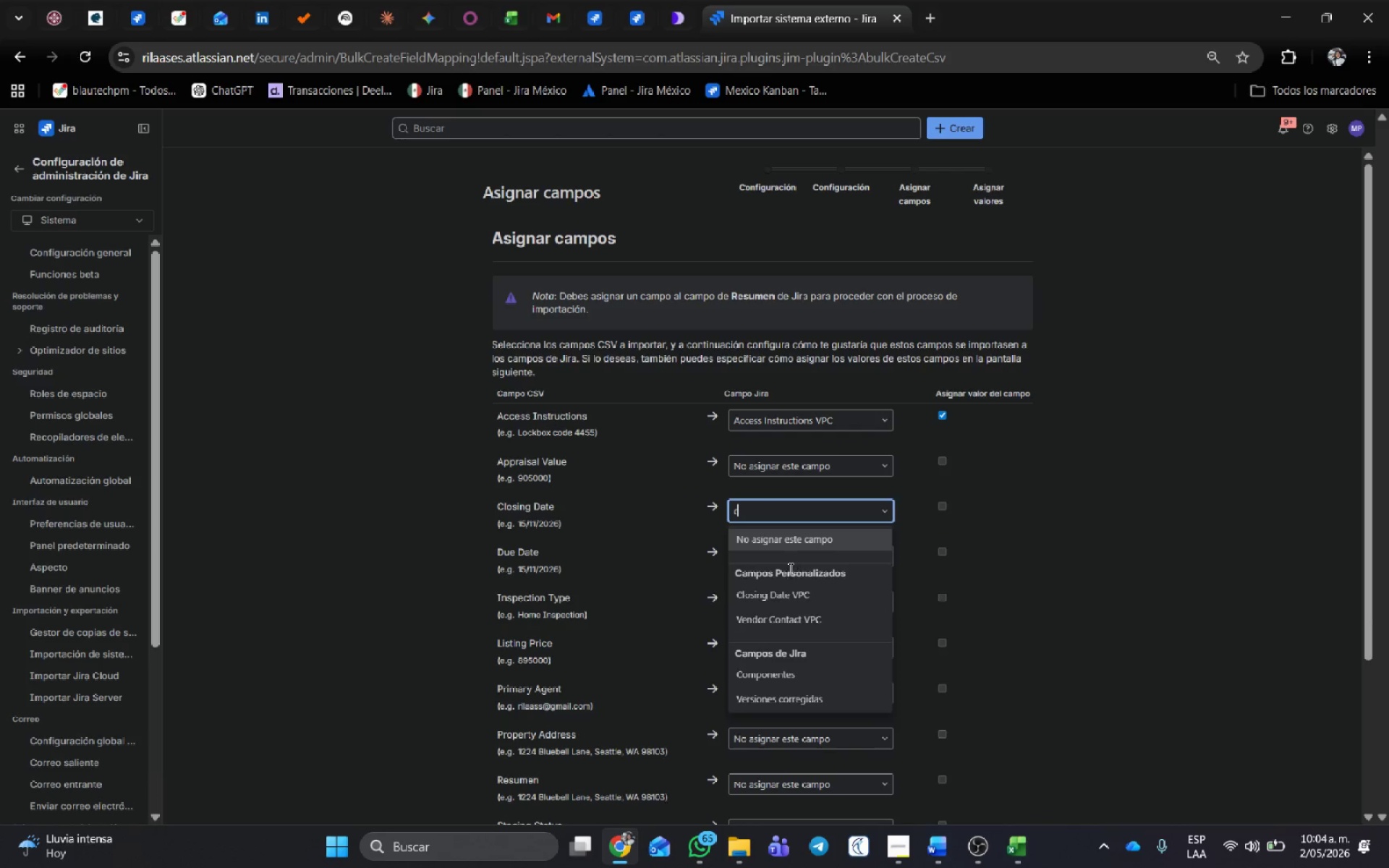 
left_click([789, 603])
 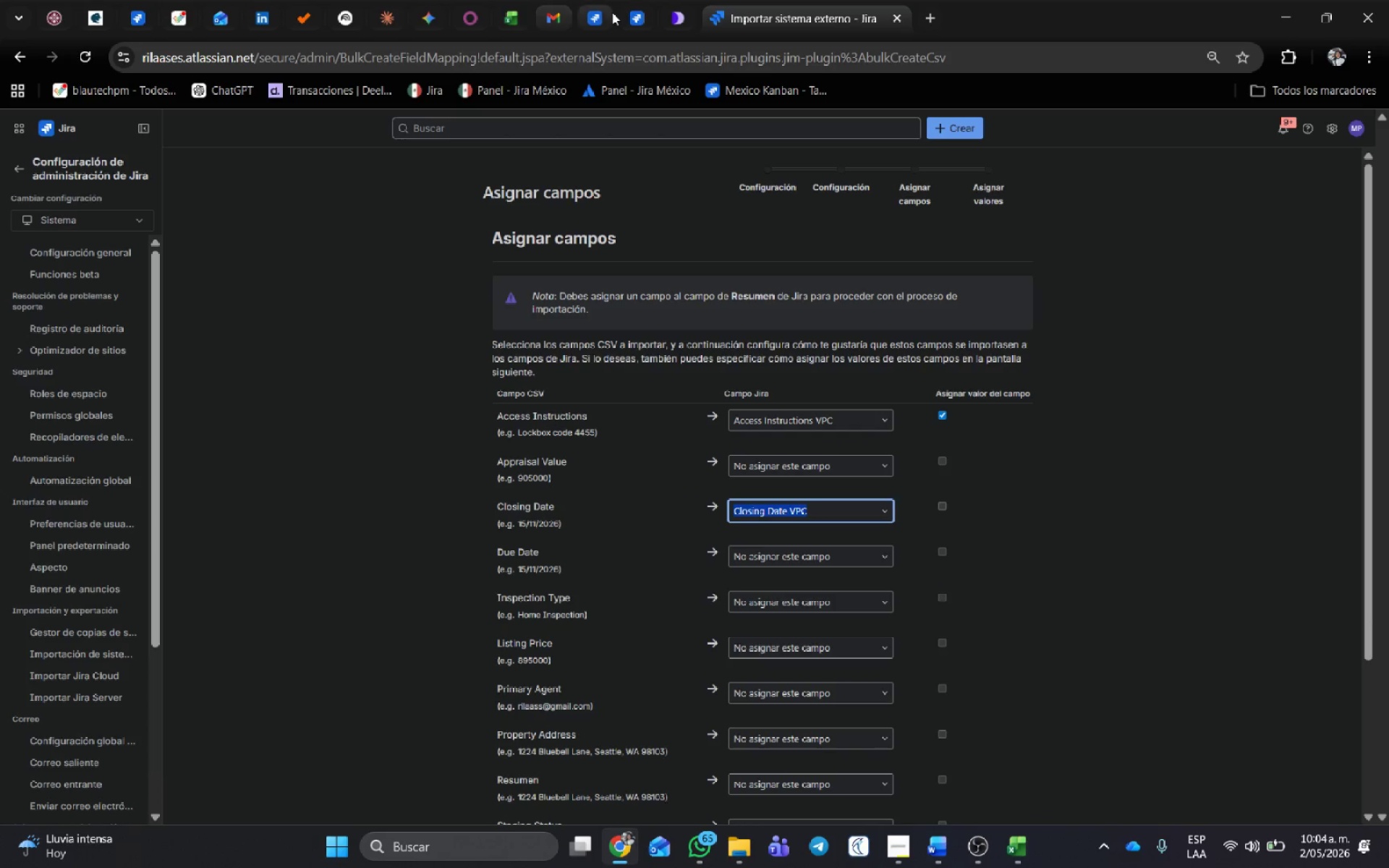 
left_click([600, 6])
 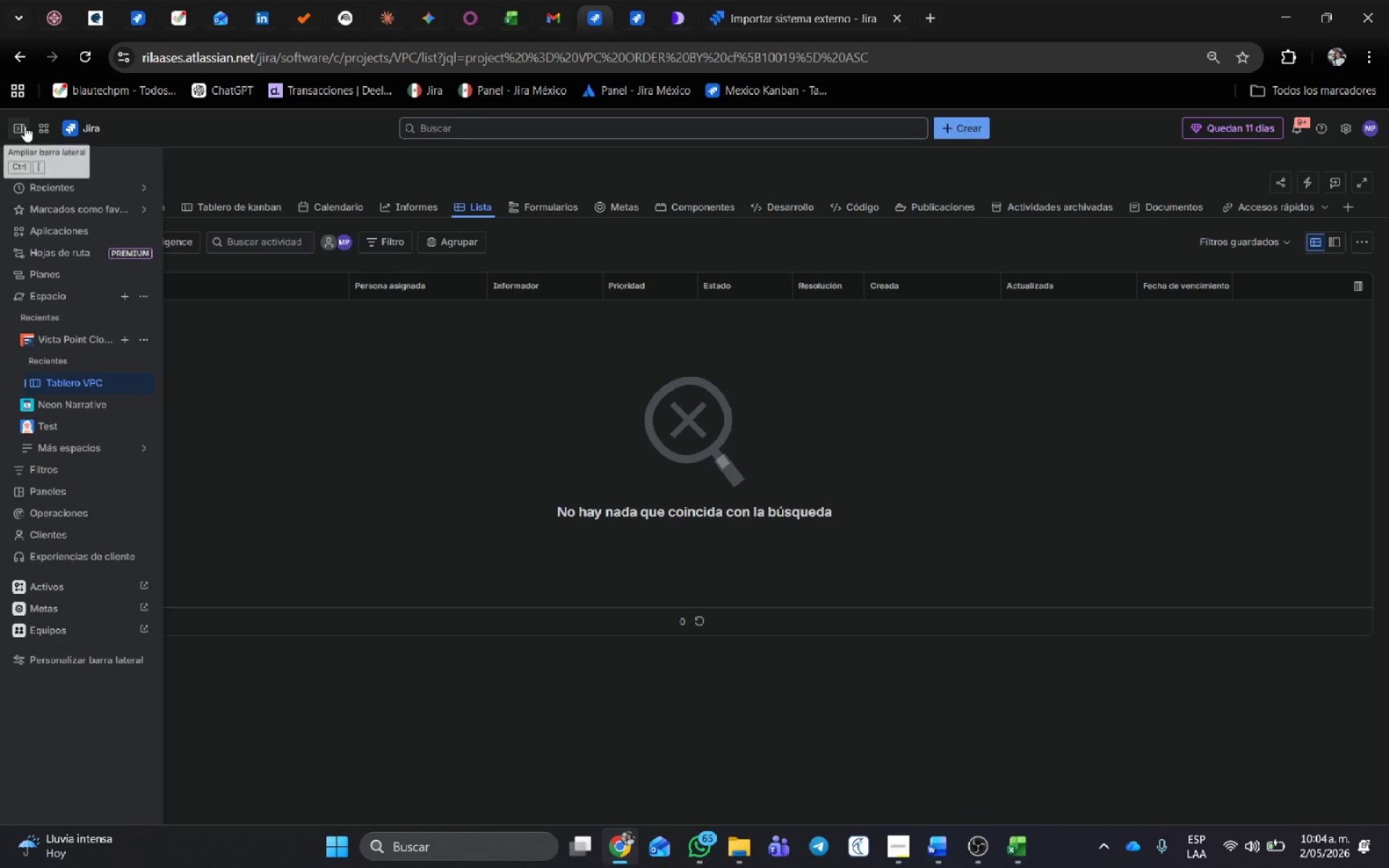 
wait(5.22)
 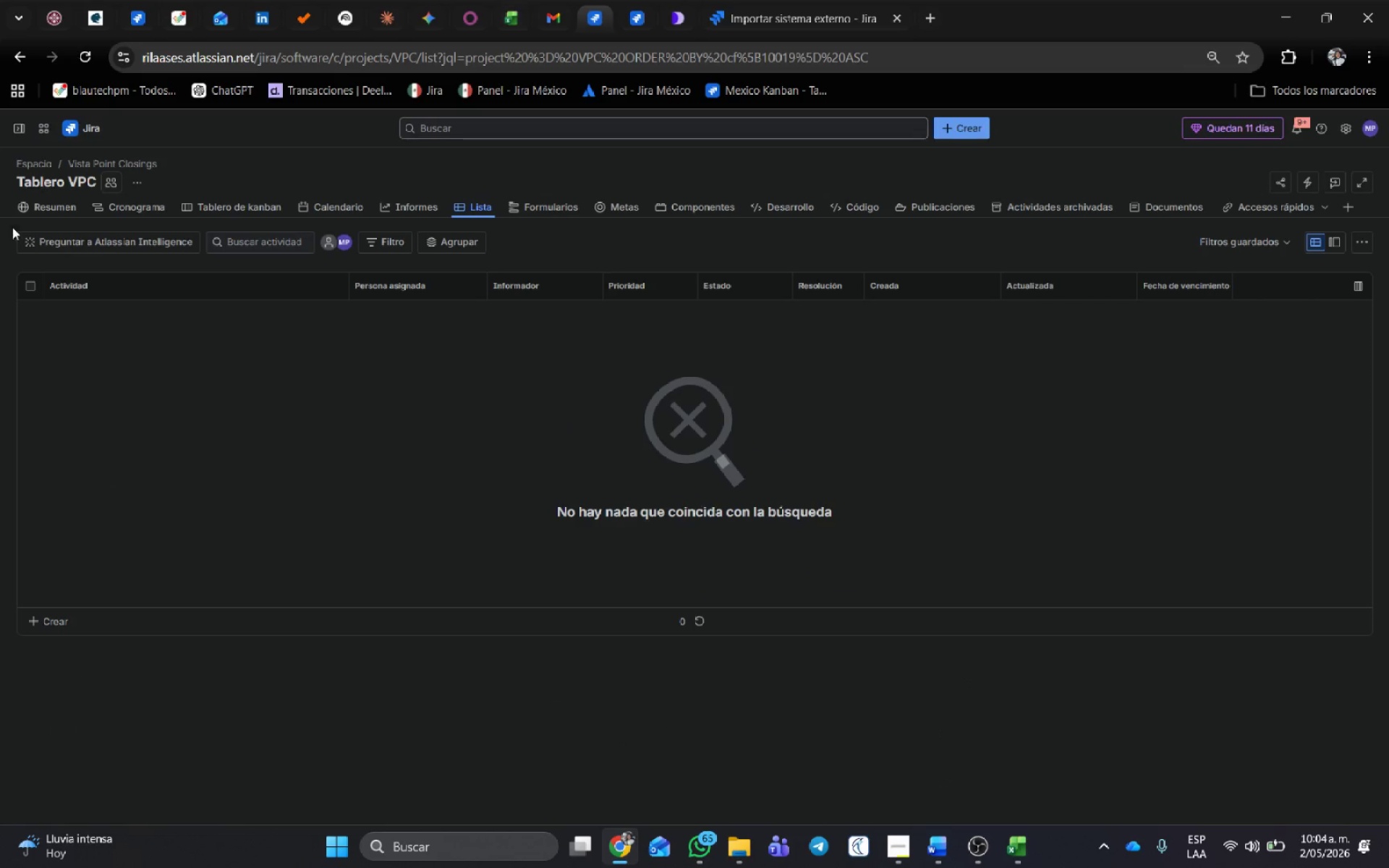 
left_click([137, 336])
 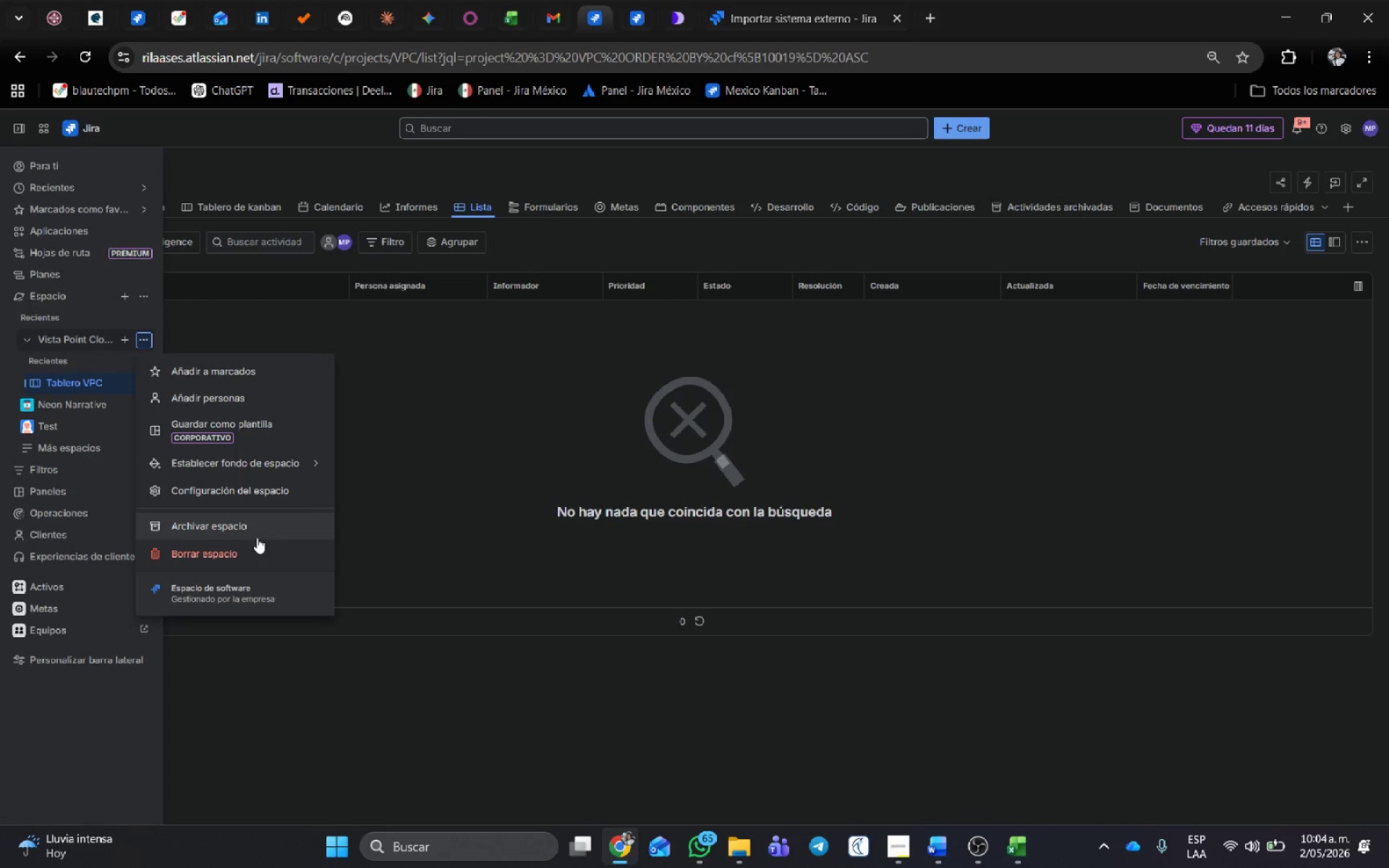 
left_click([260, 495])
 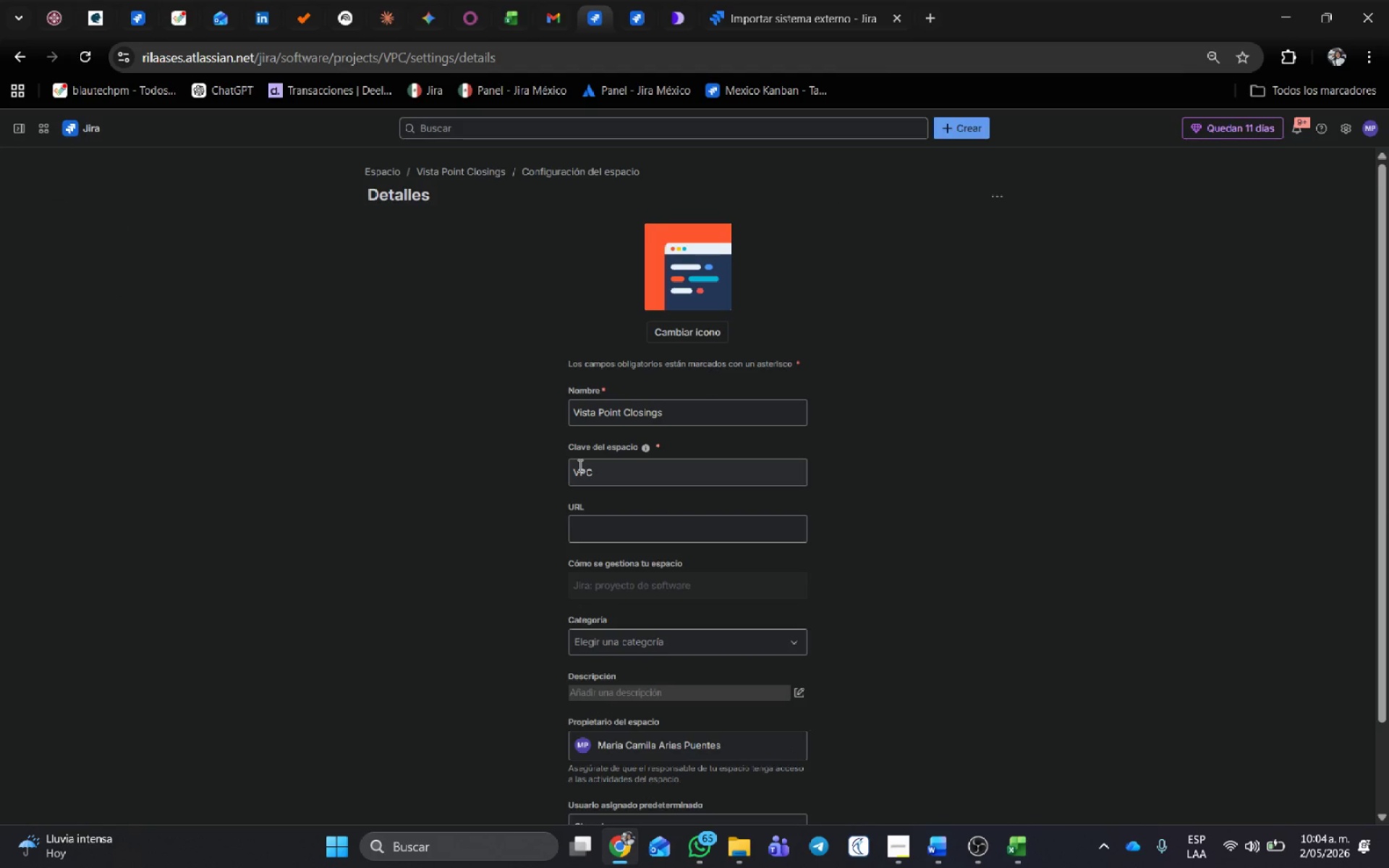 
wait(11.14)
 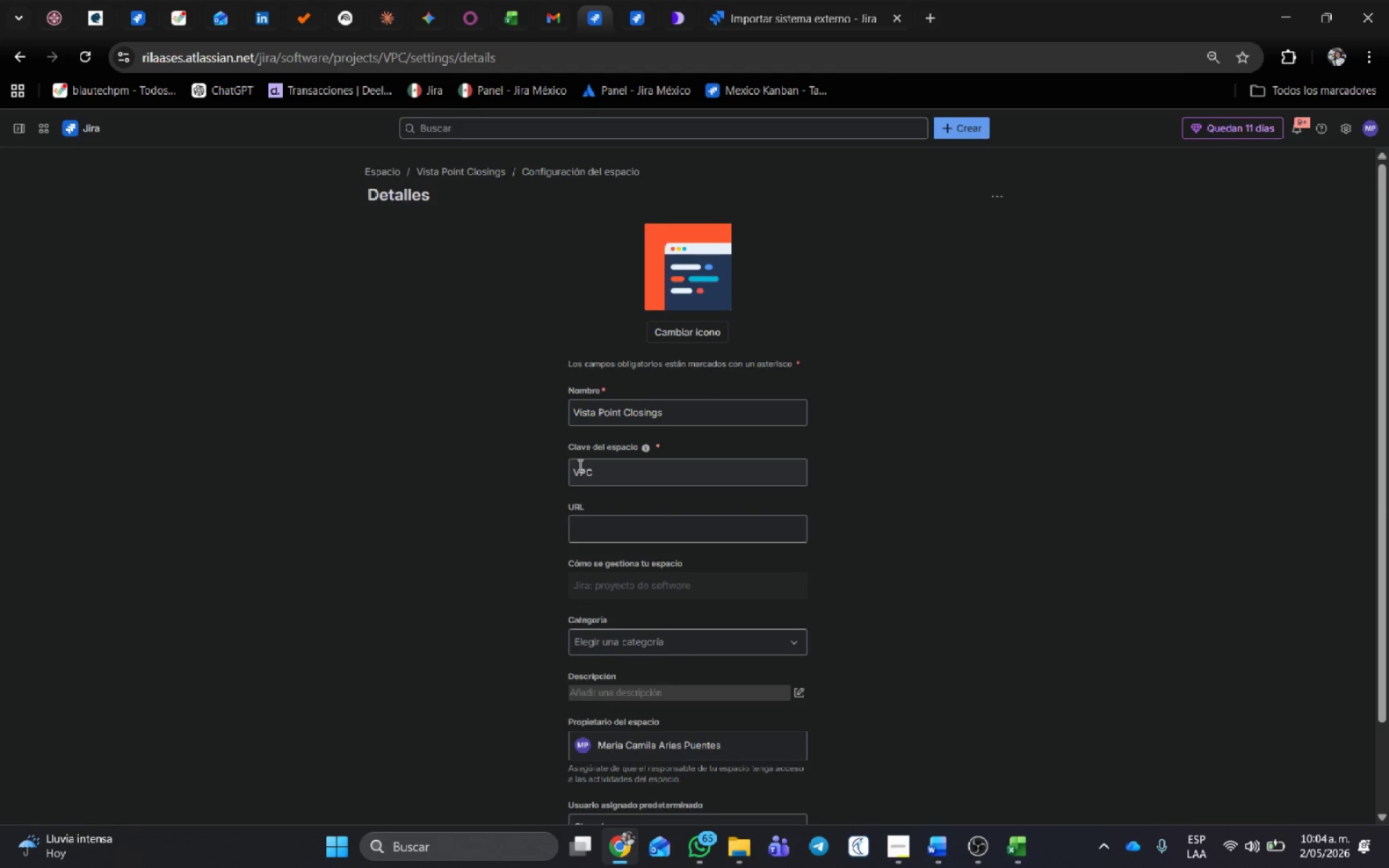 
left_click([17, 441])
 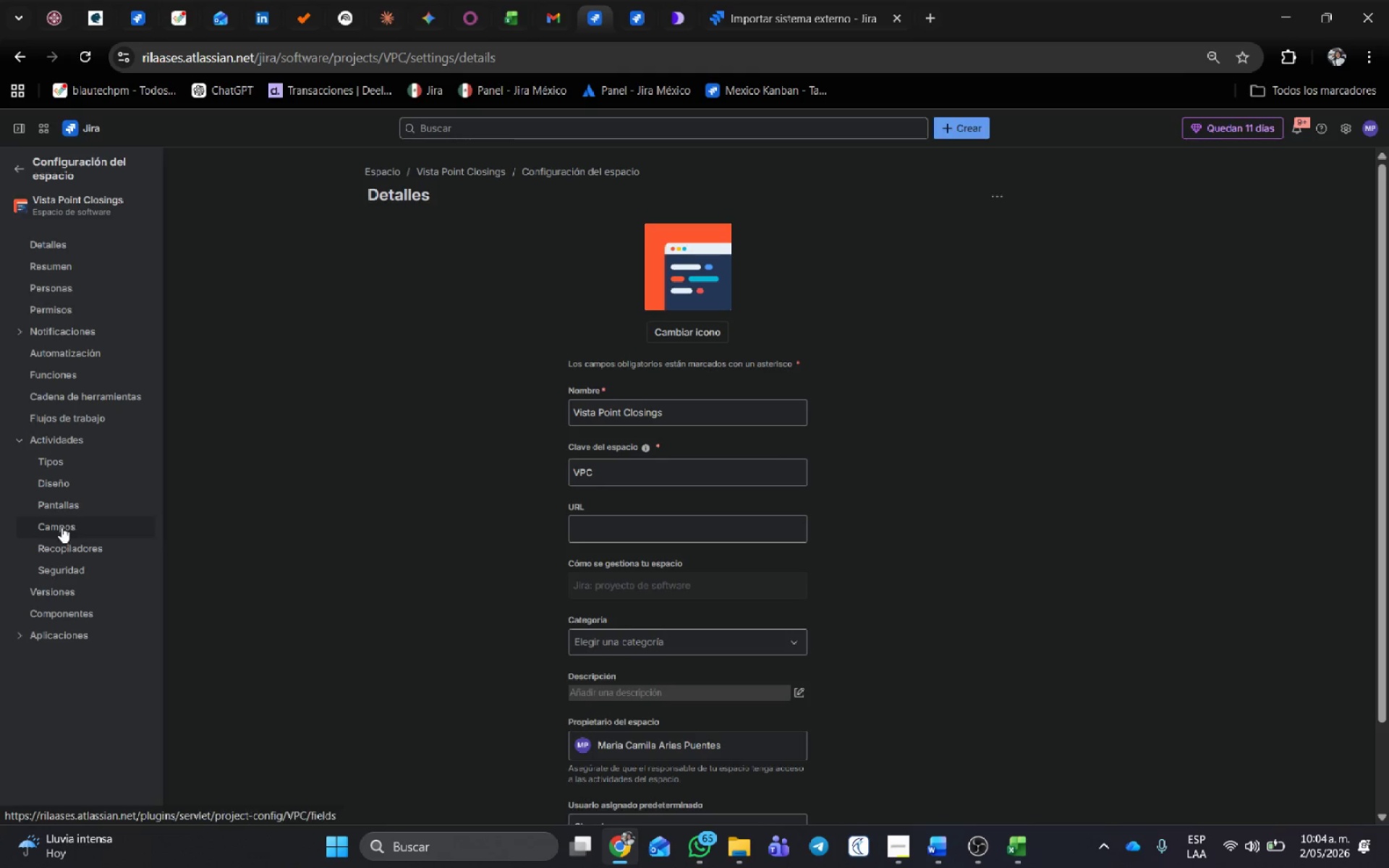 
left_click([61, 524])
 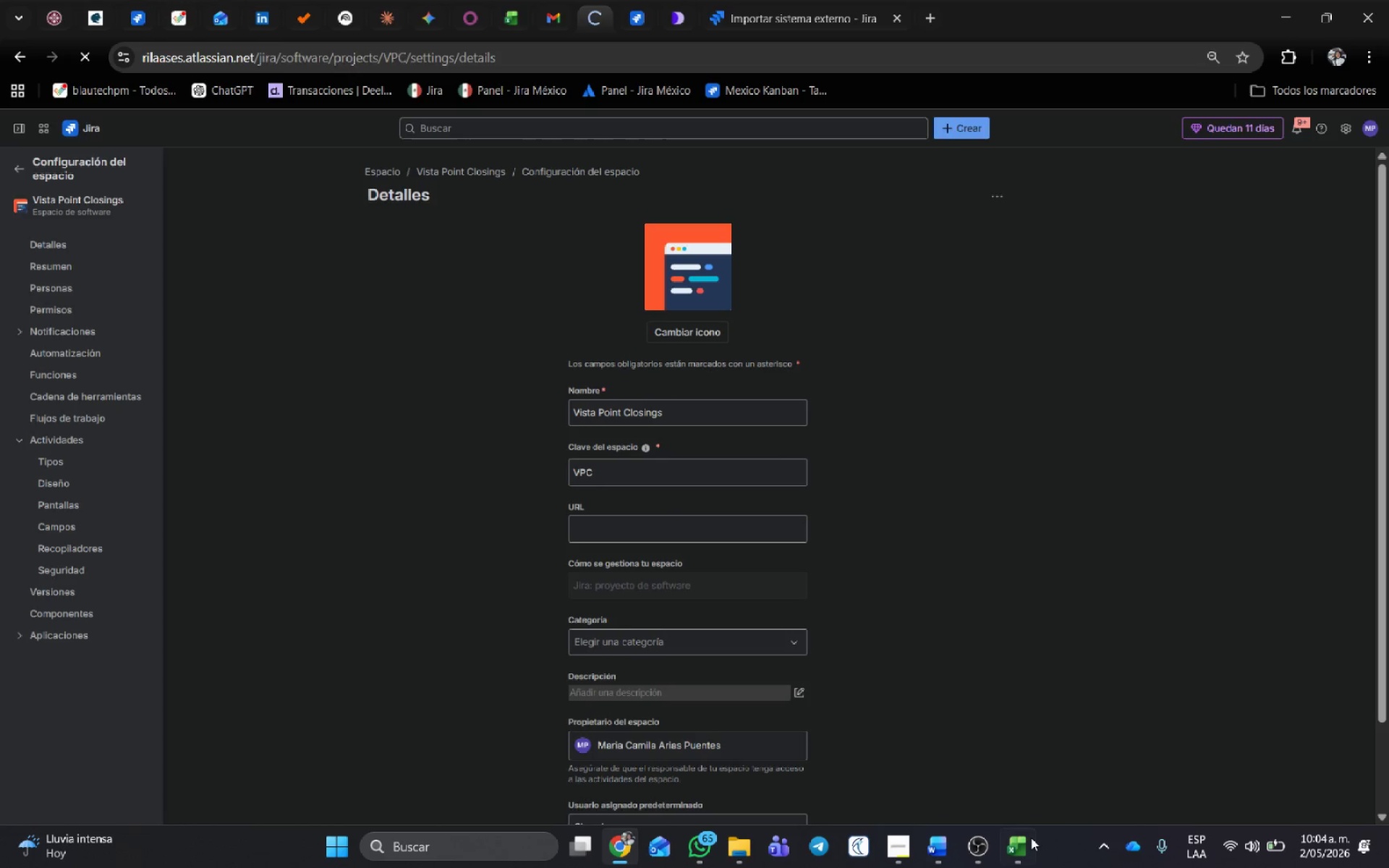 
left_click([1025, 852])
 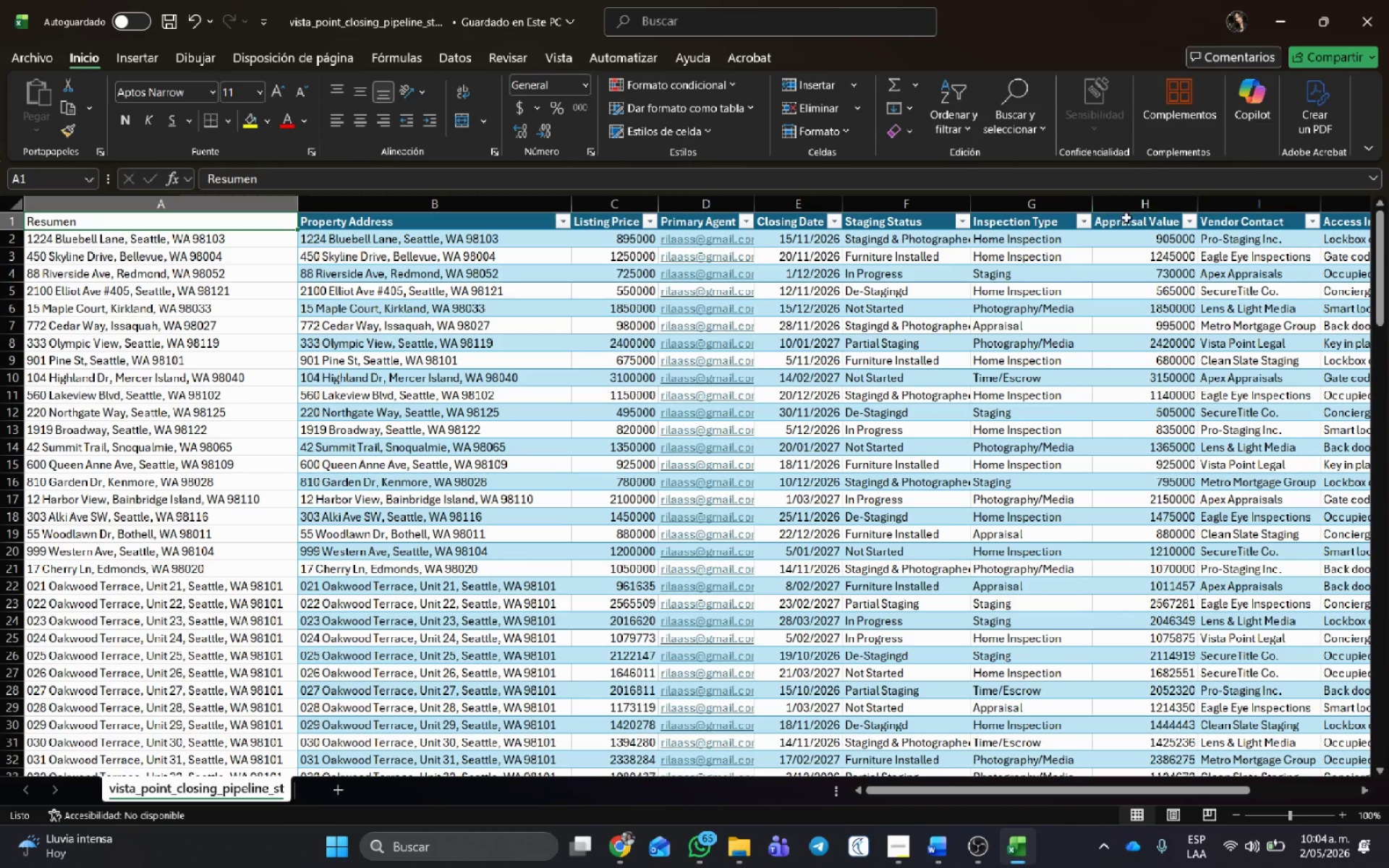 
left_click([1134, 221])
 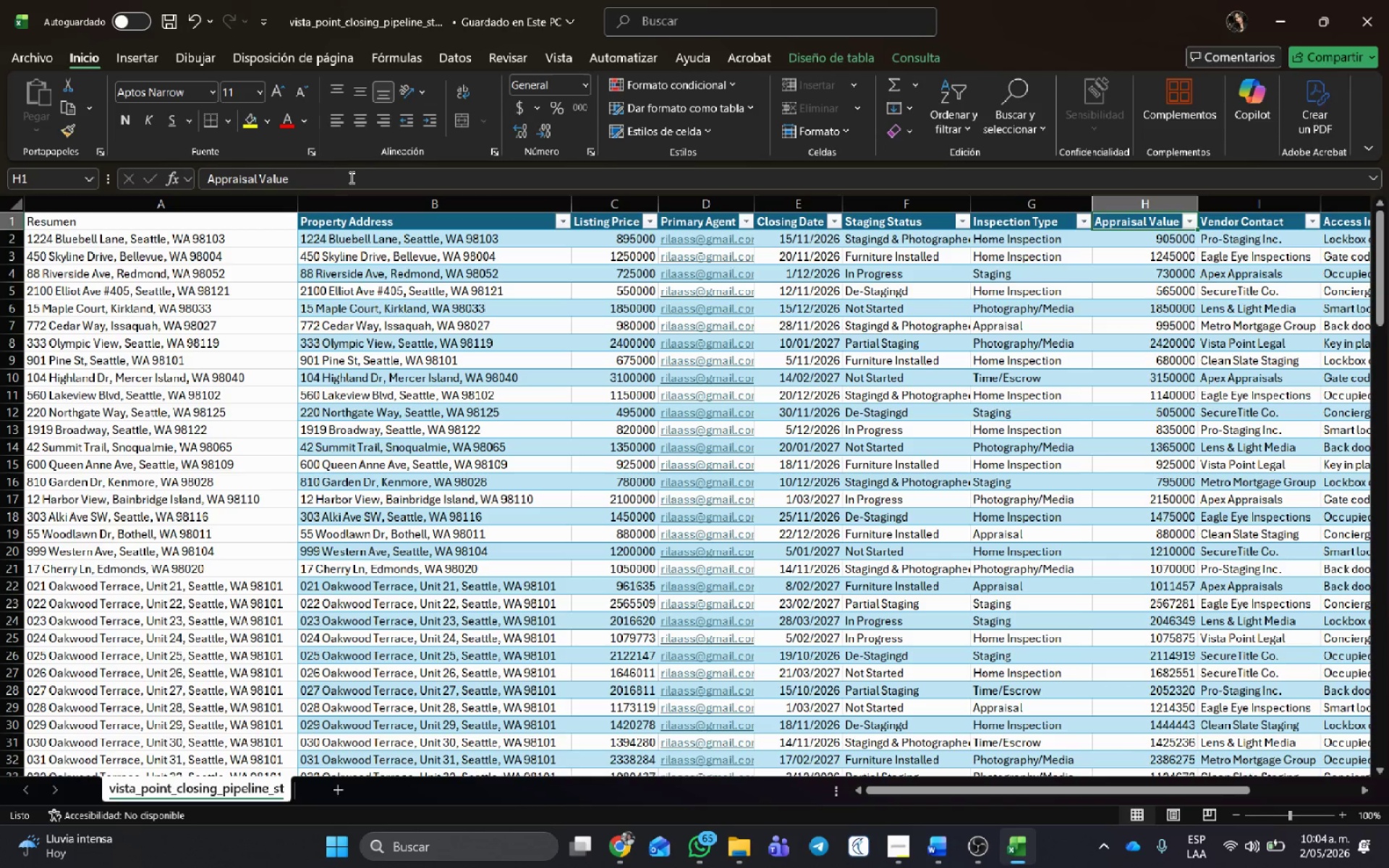 
left_click_drag(start_coordinate=[350, 187], to_coordinate=[98, 187])
 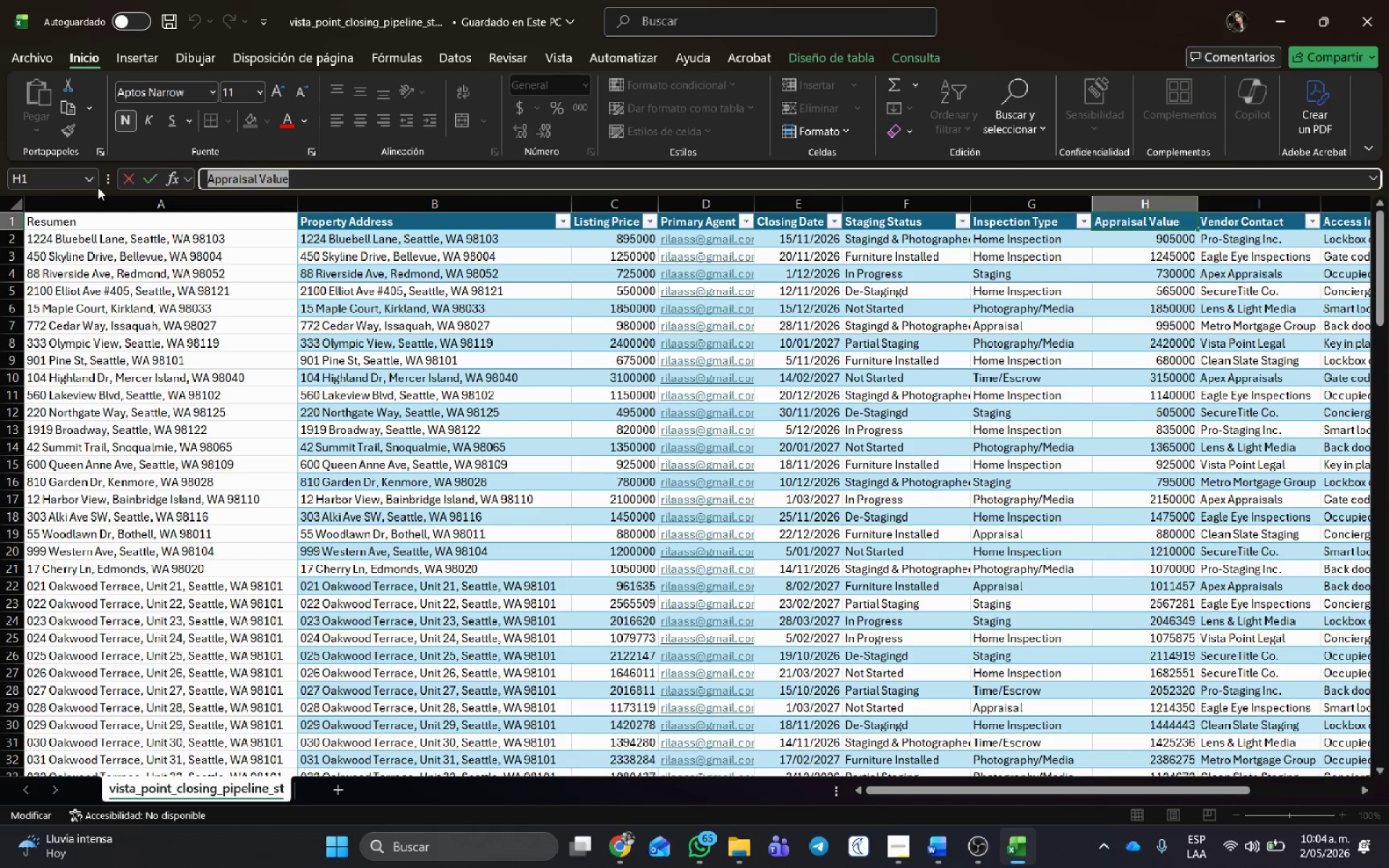 
key(Control+C)
 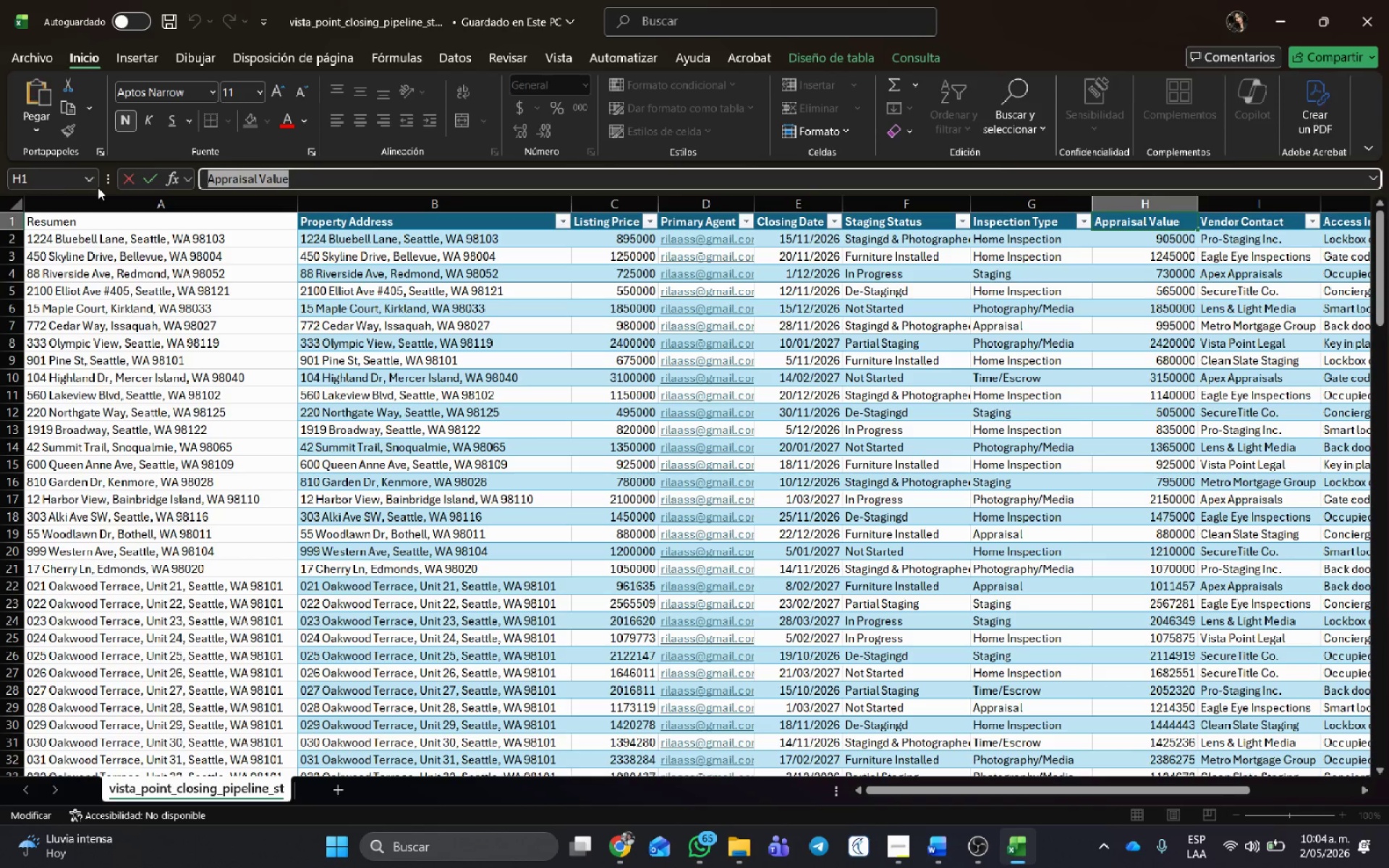 
key(Control+C)
 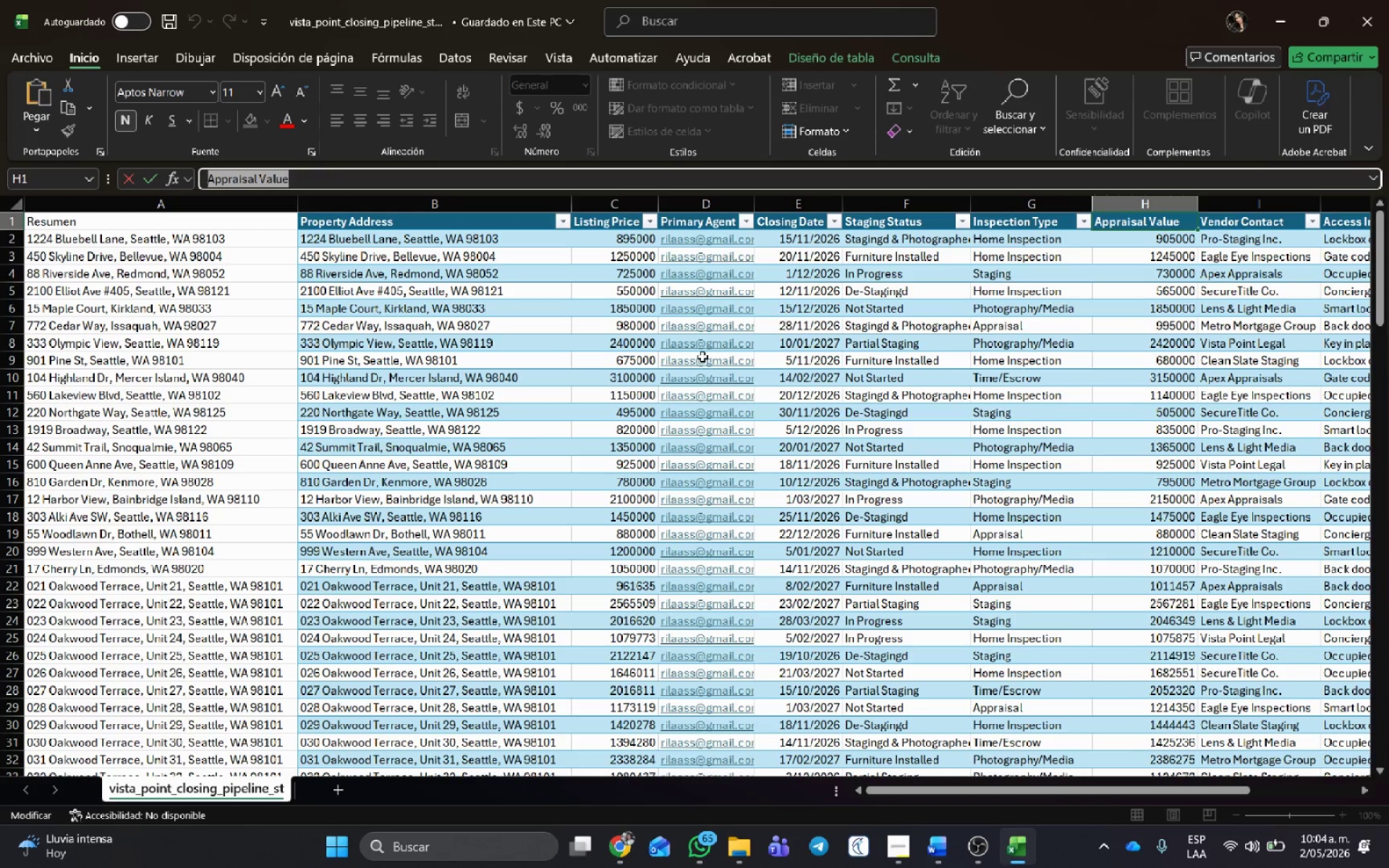 
key(Alt+AltLeft)
 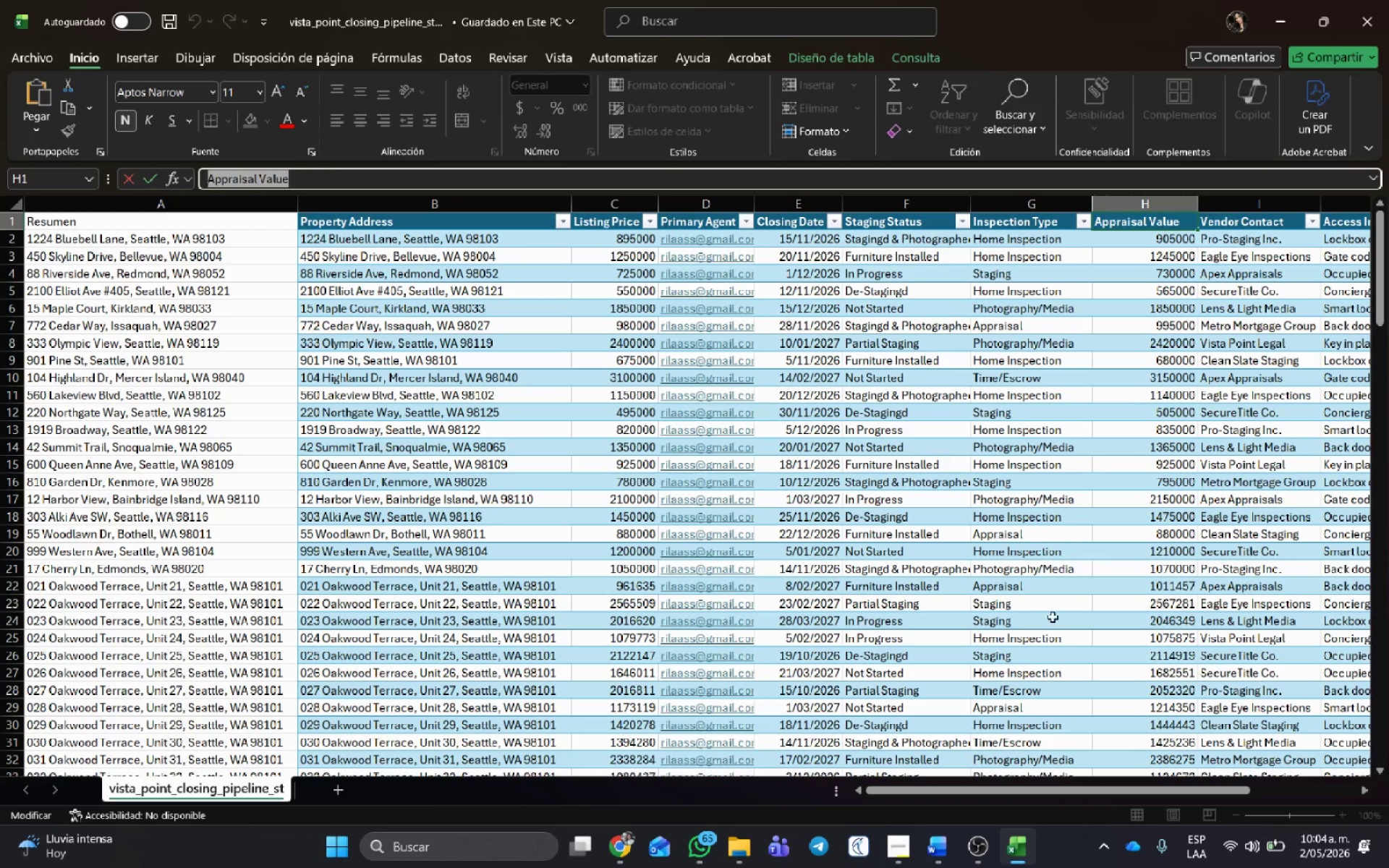 
key(Alt+Tab)
 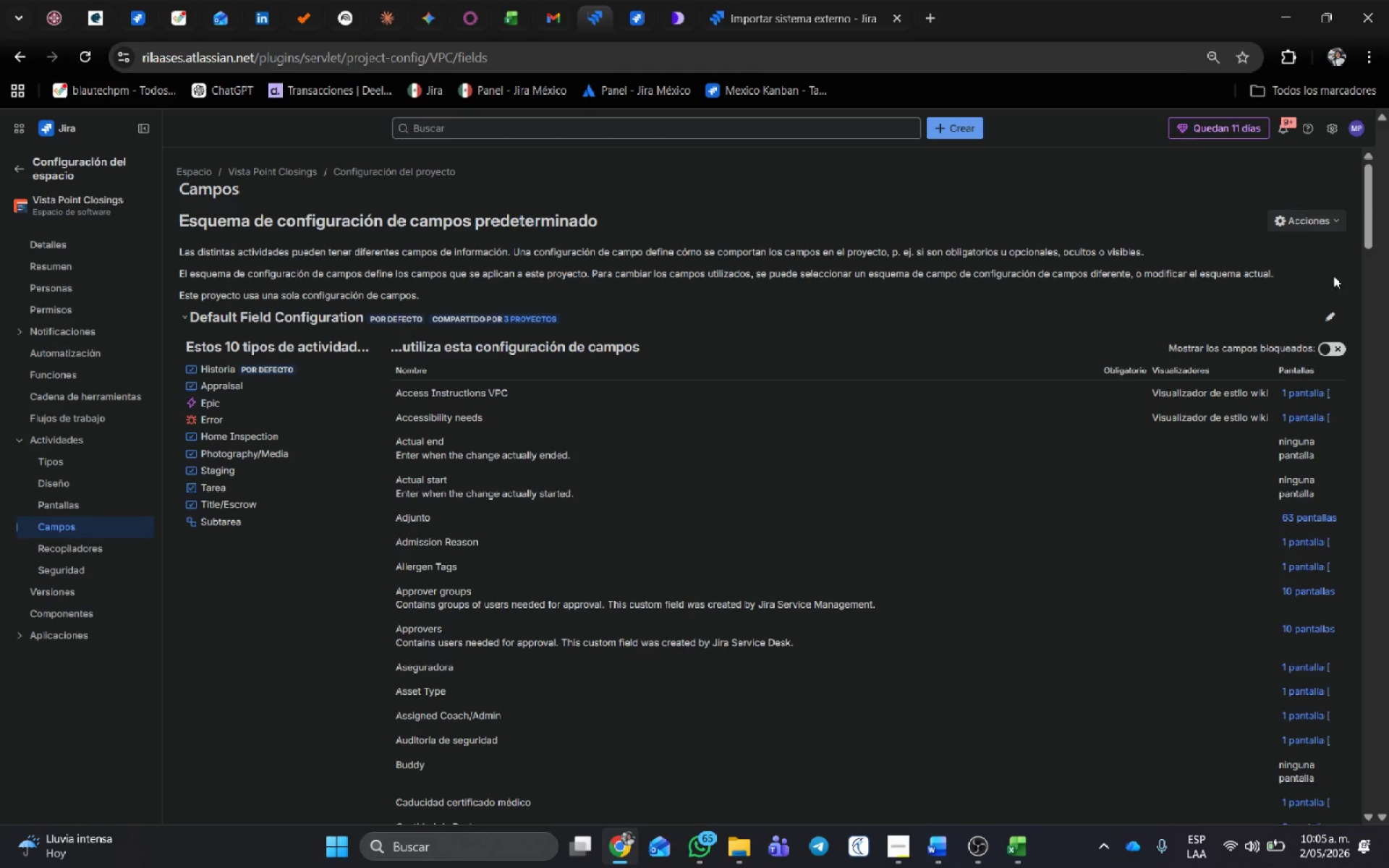 
double_click([1333, 319])
 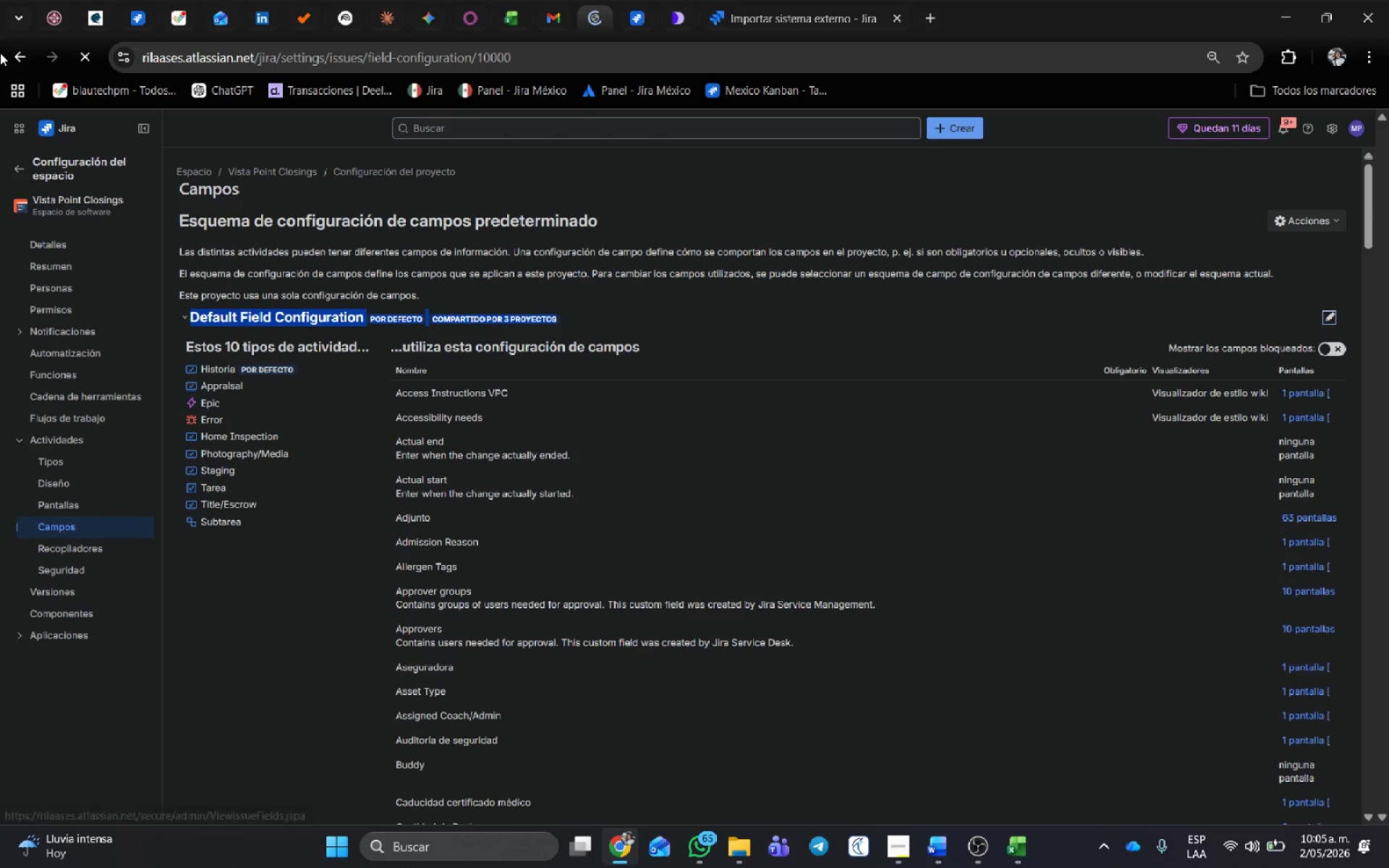 
mouse_move([39, 132])
 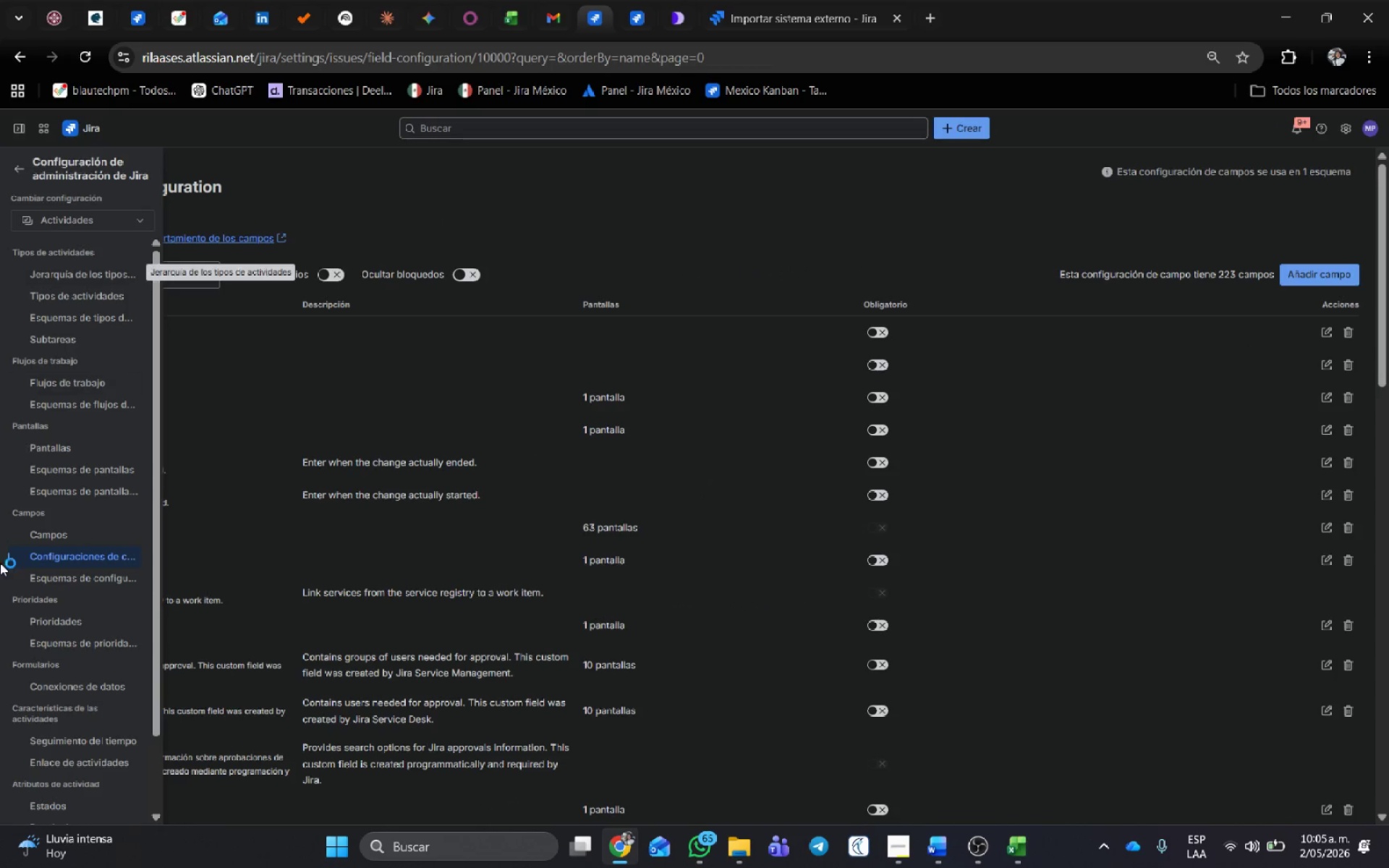 
left_click([52, 529])
 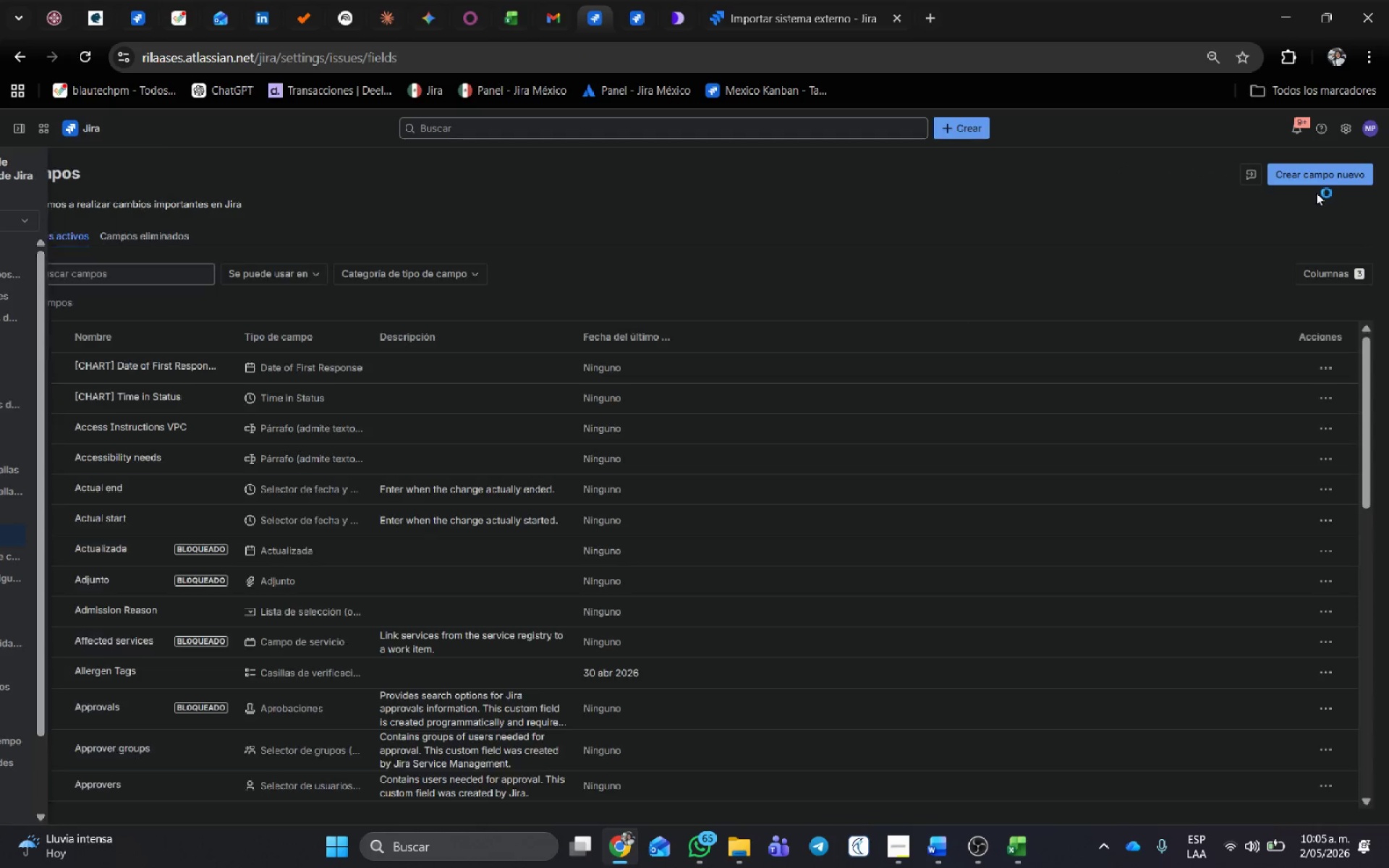 
left_click([1317, 178])
 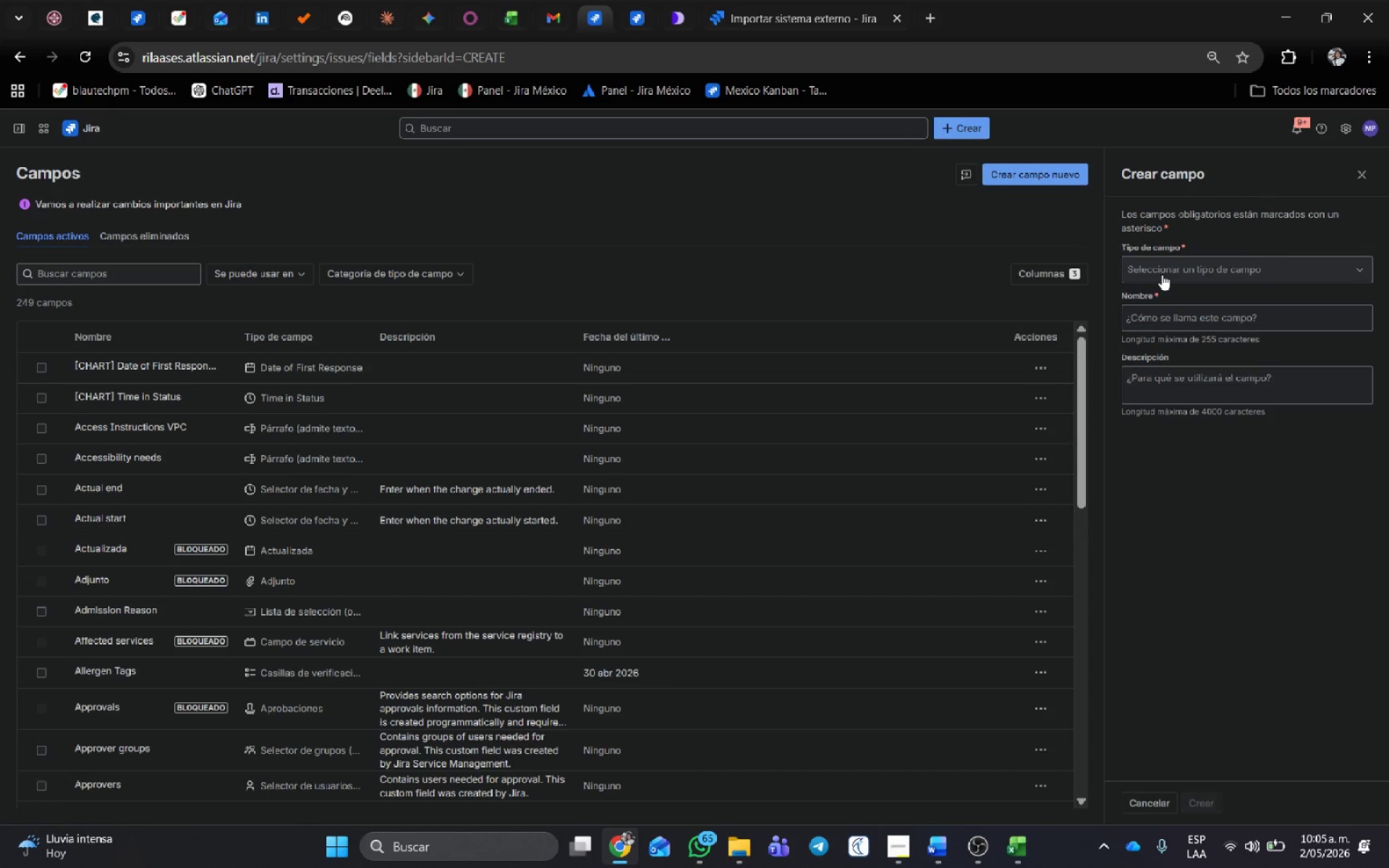 
key(Control+V)
 